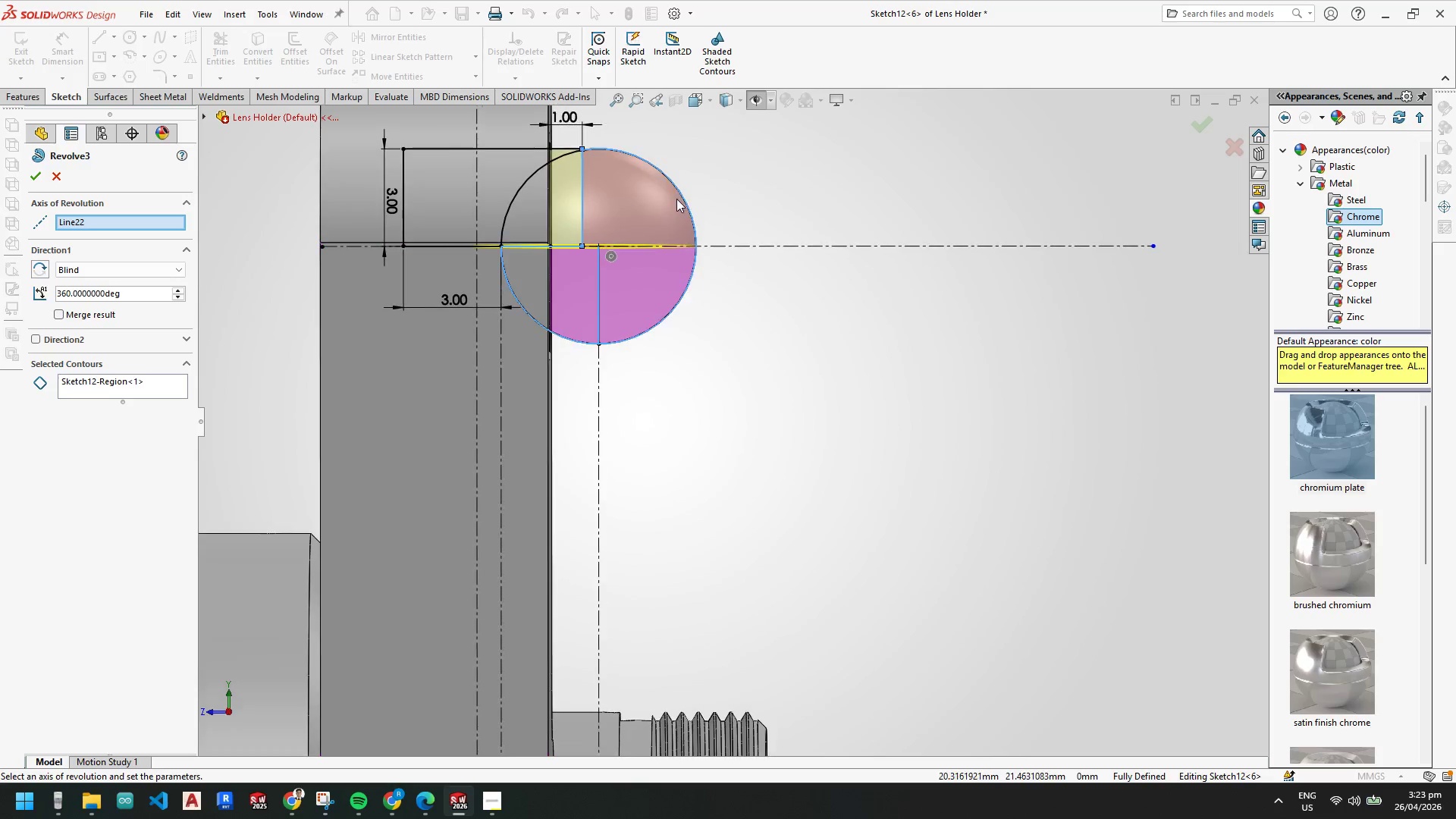 
scroll: coordinate [624, 203], scroll_direction: down, amount: 4.0
 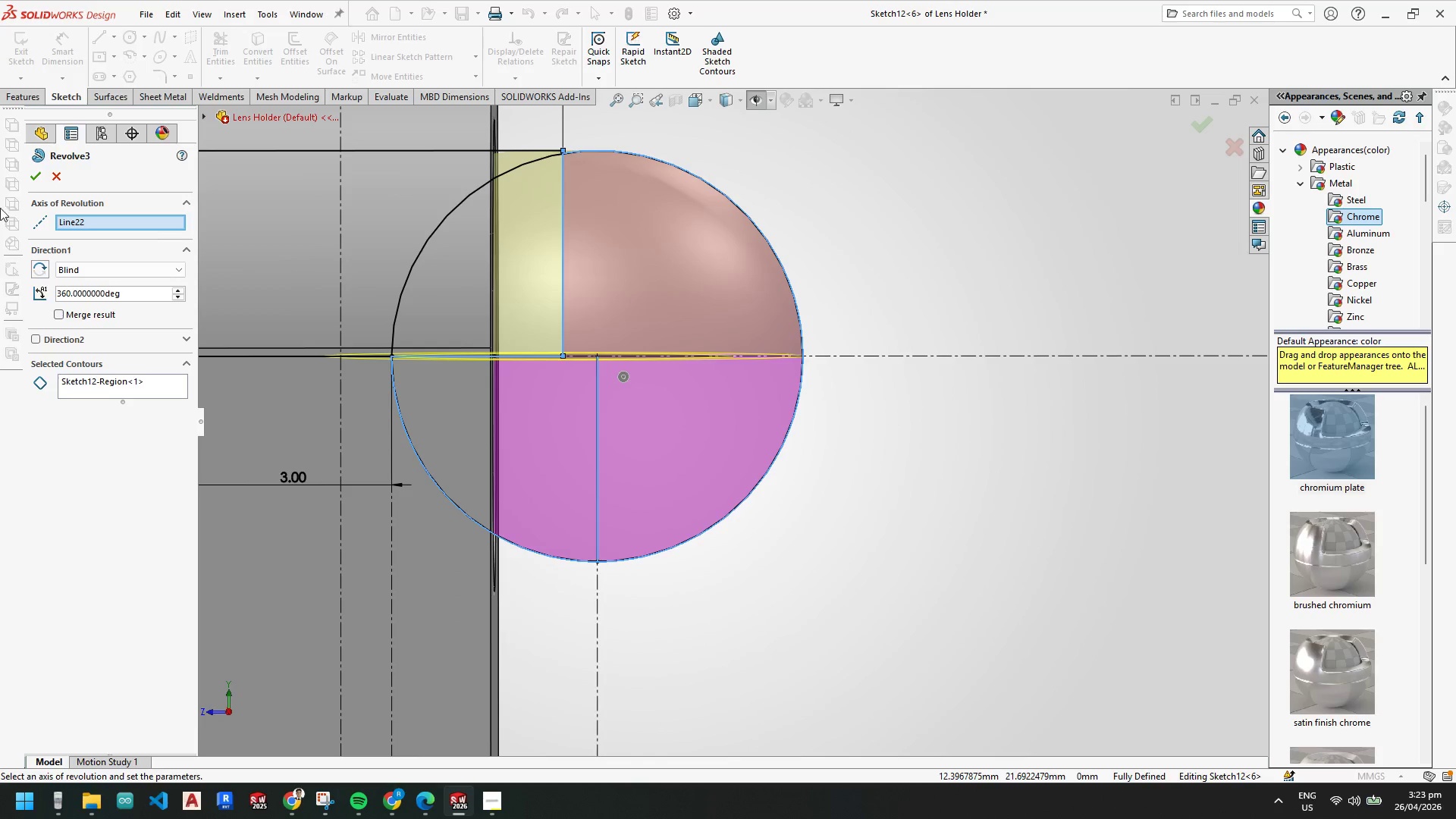 
key(Escape)
 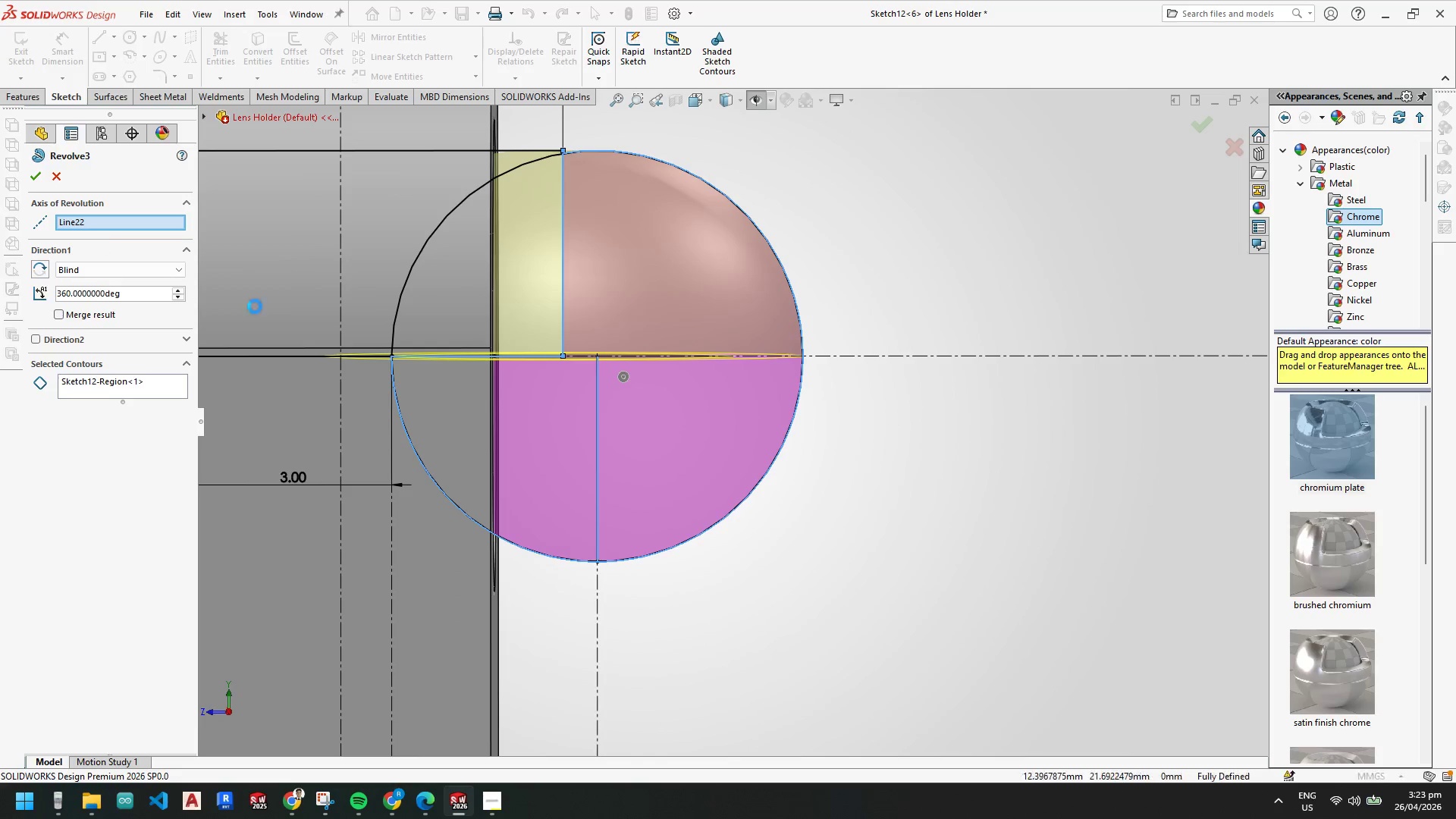 
key(Escape)
 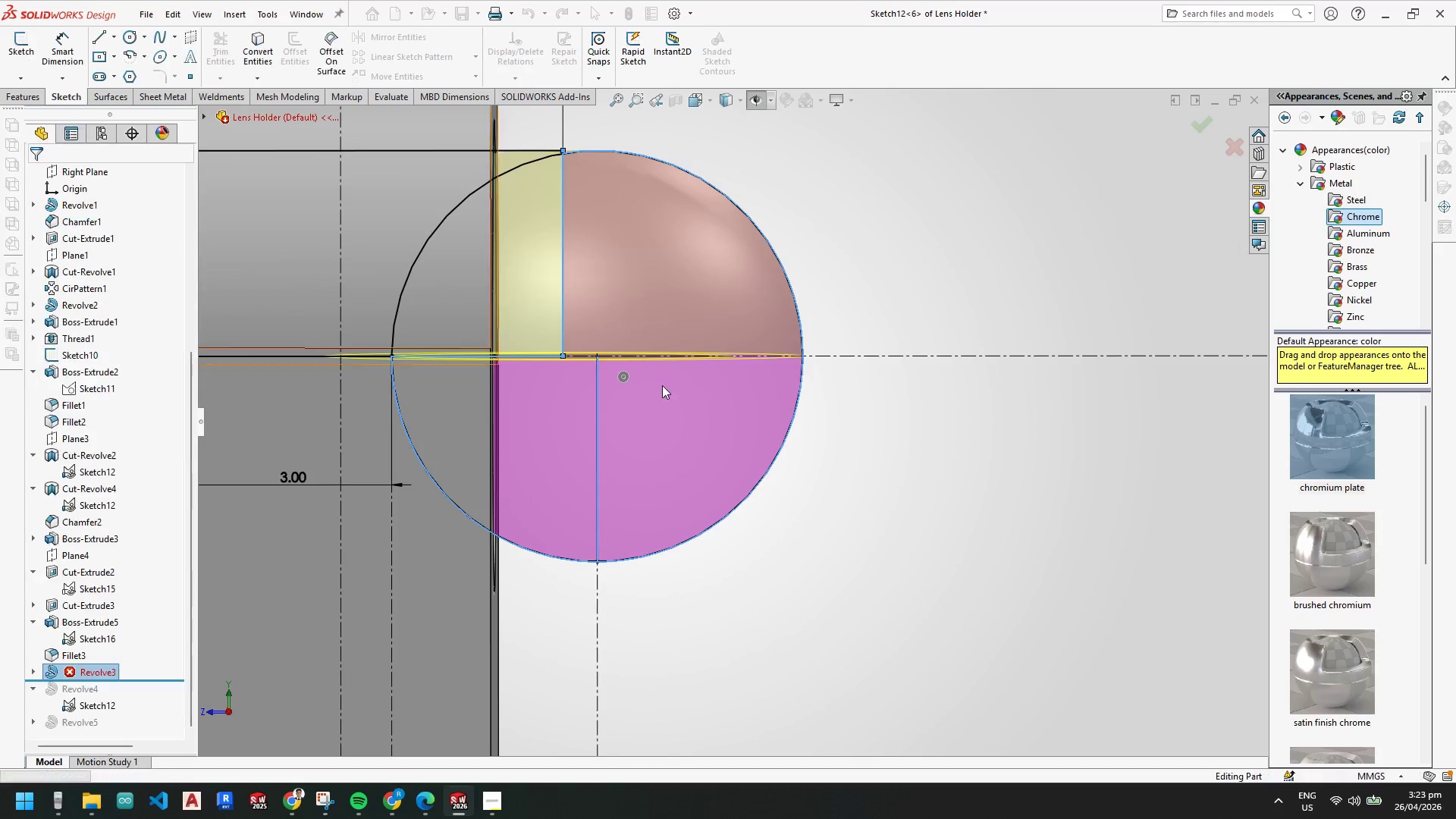 
key(Escape)
 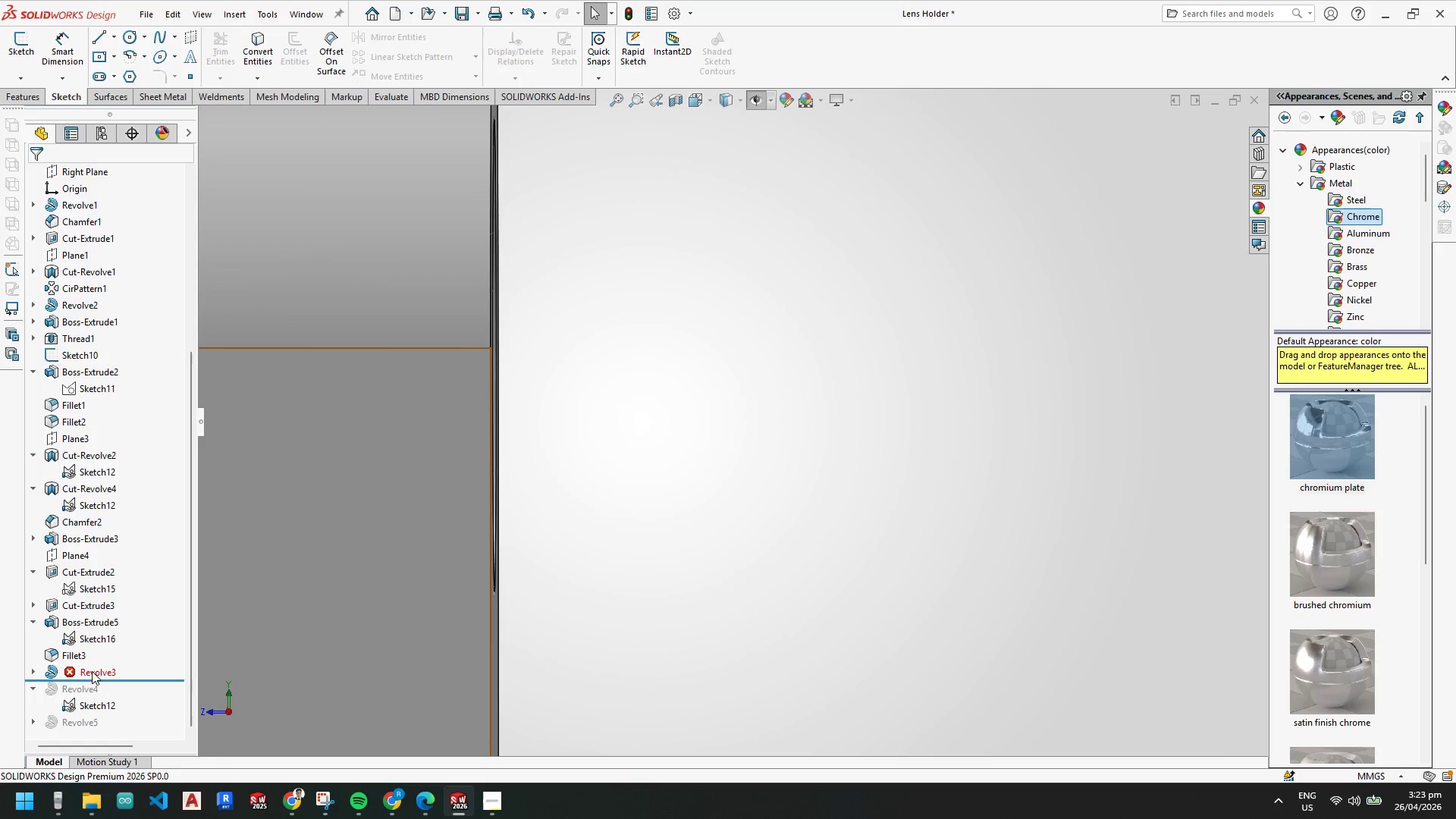 
right_click([91, 669])
 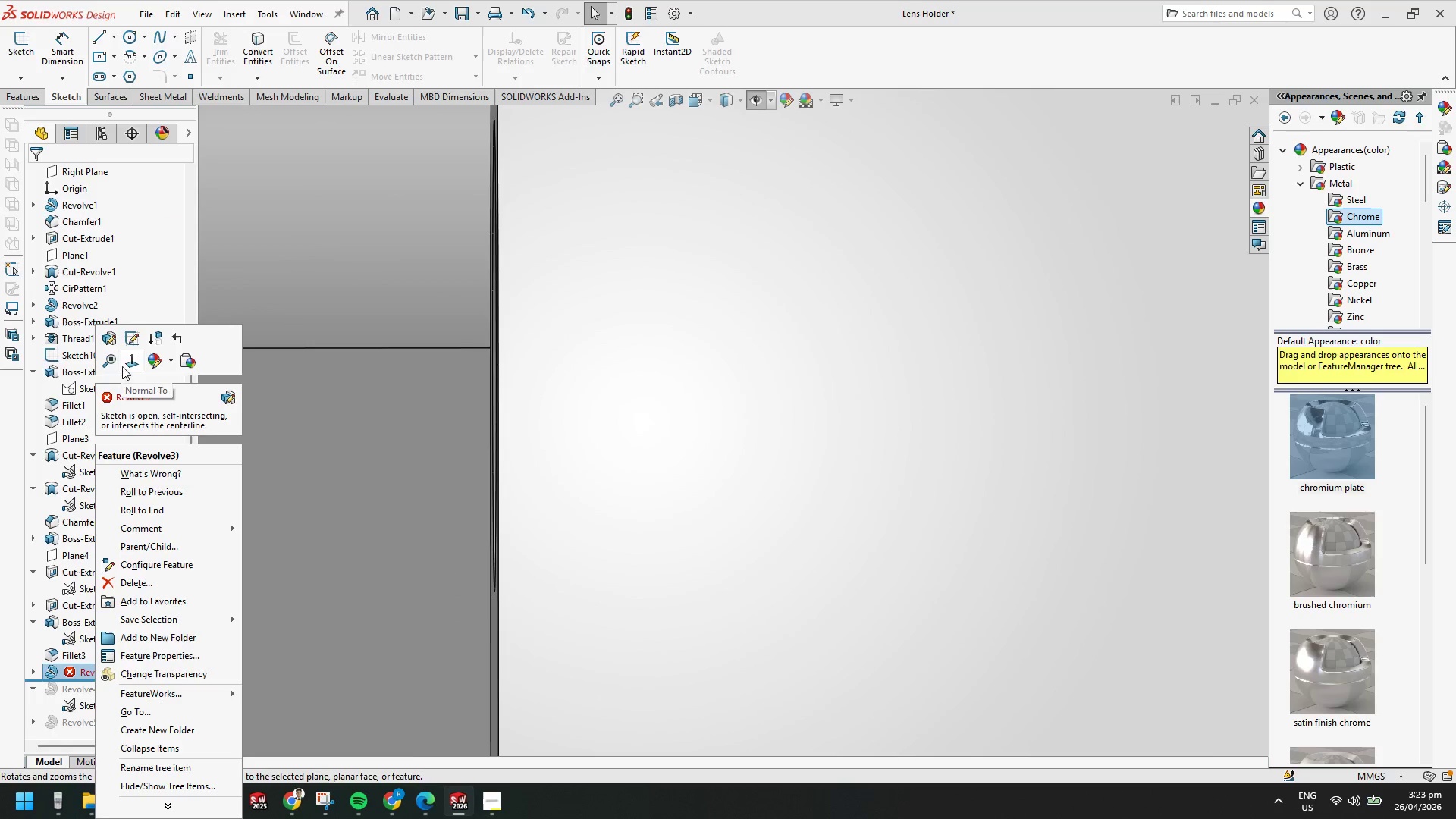 
left_click([130, 338])
 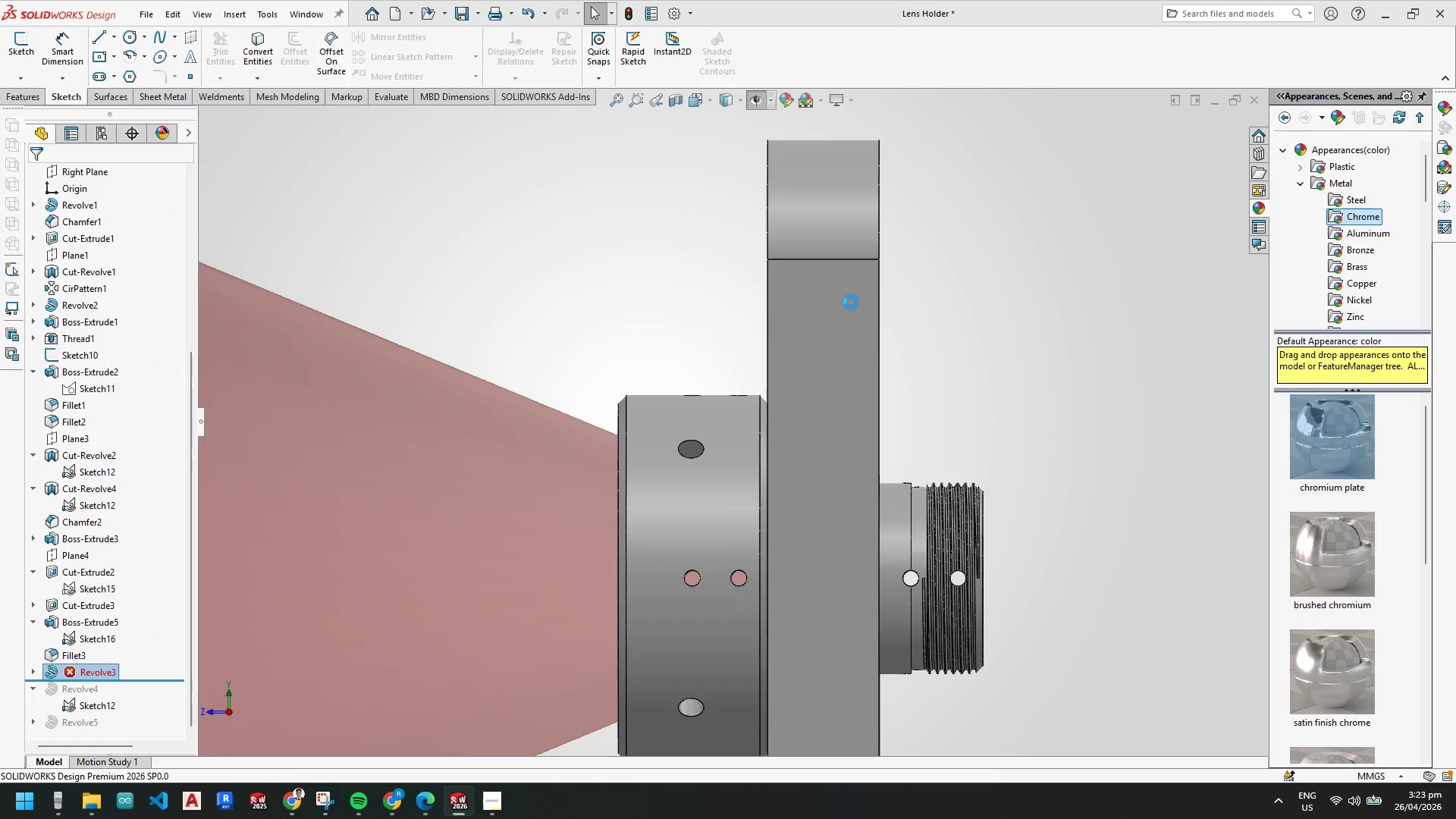 
scroll: coordinate [907, 258], scroll_direction: down, amount: 13.0
 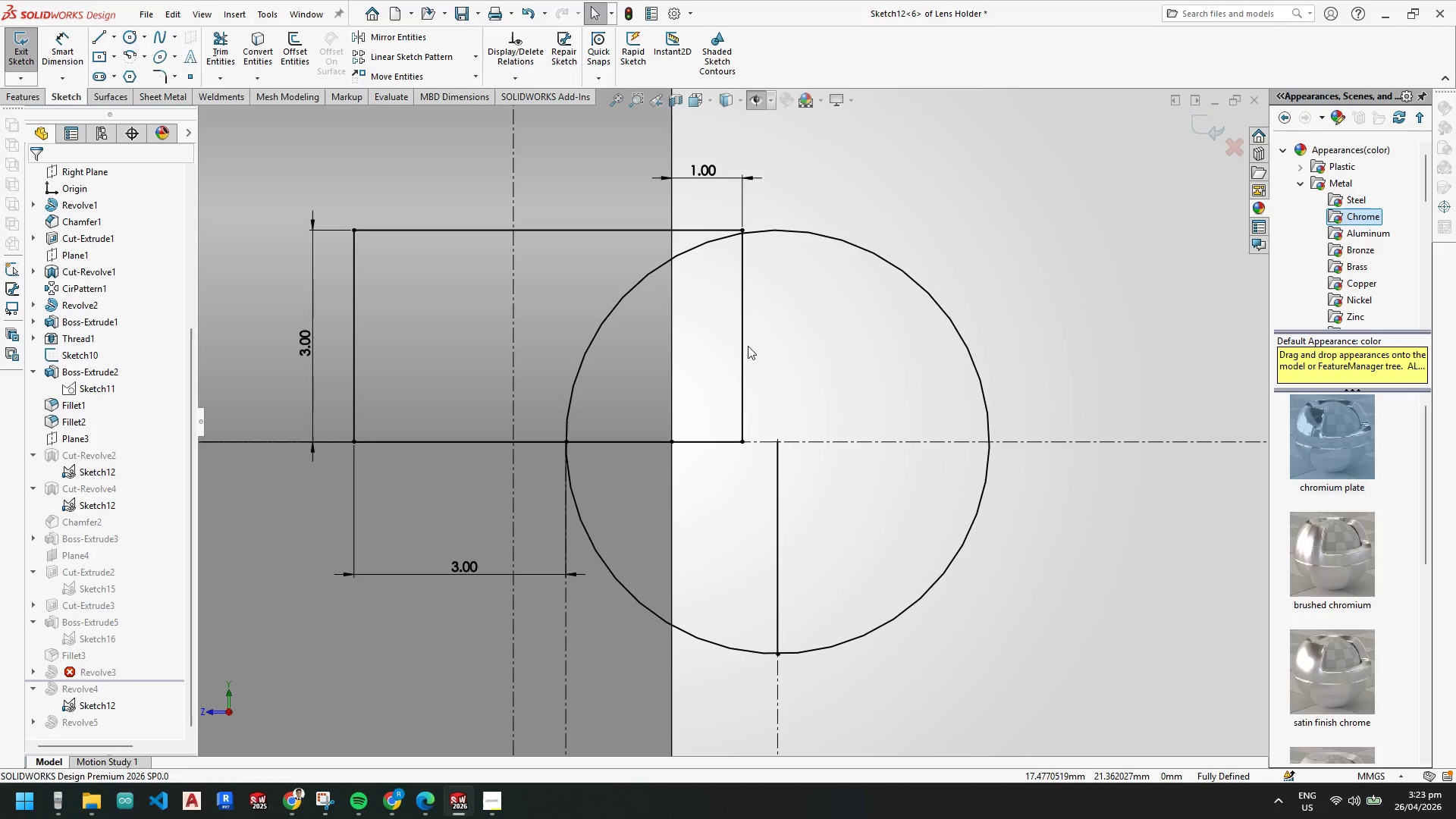 
key(Escape)
 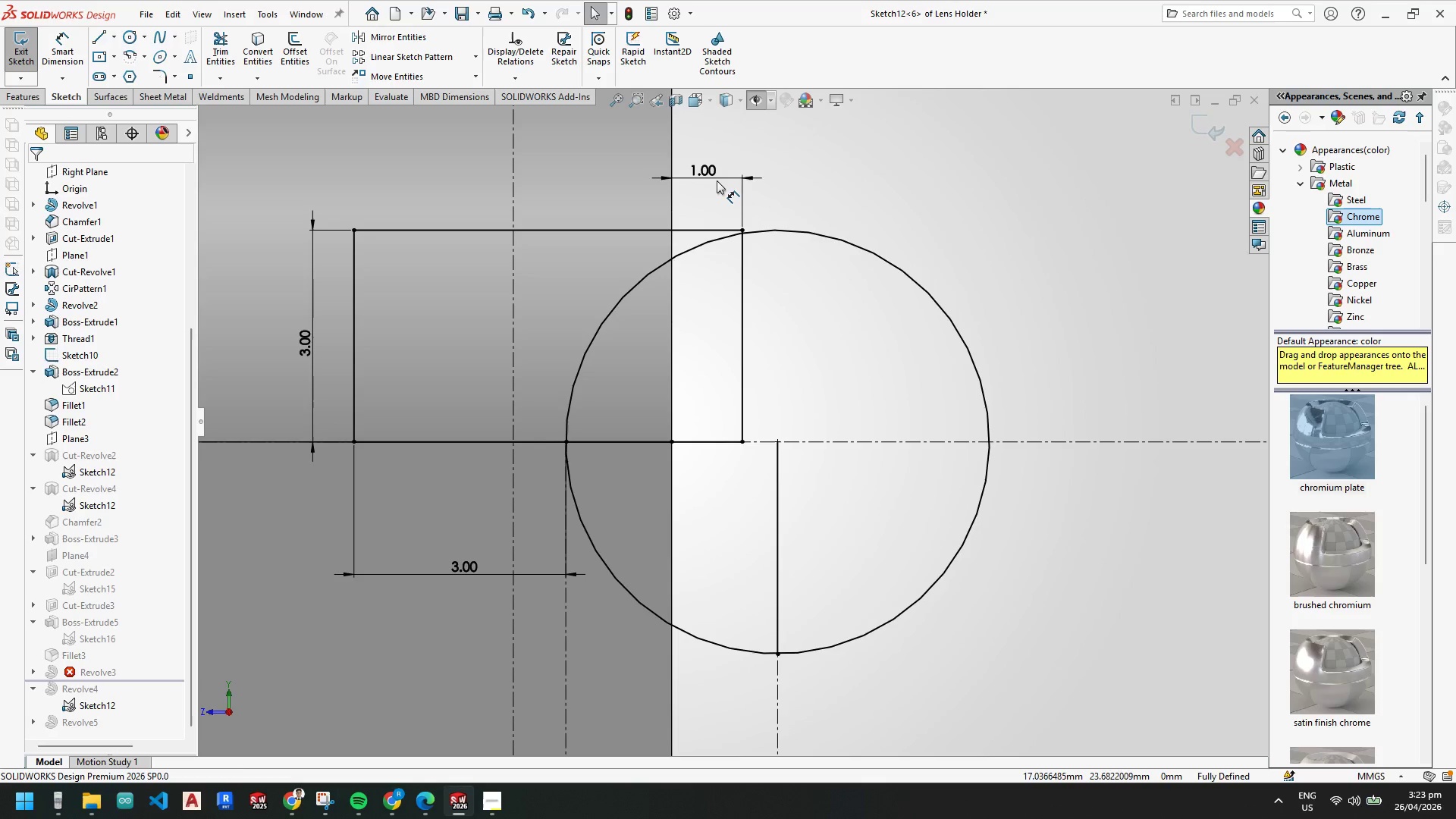 
left_click([717, 178])
 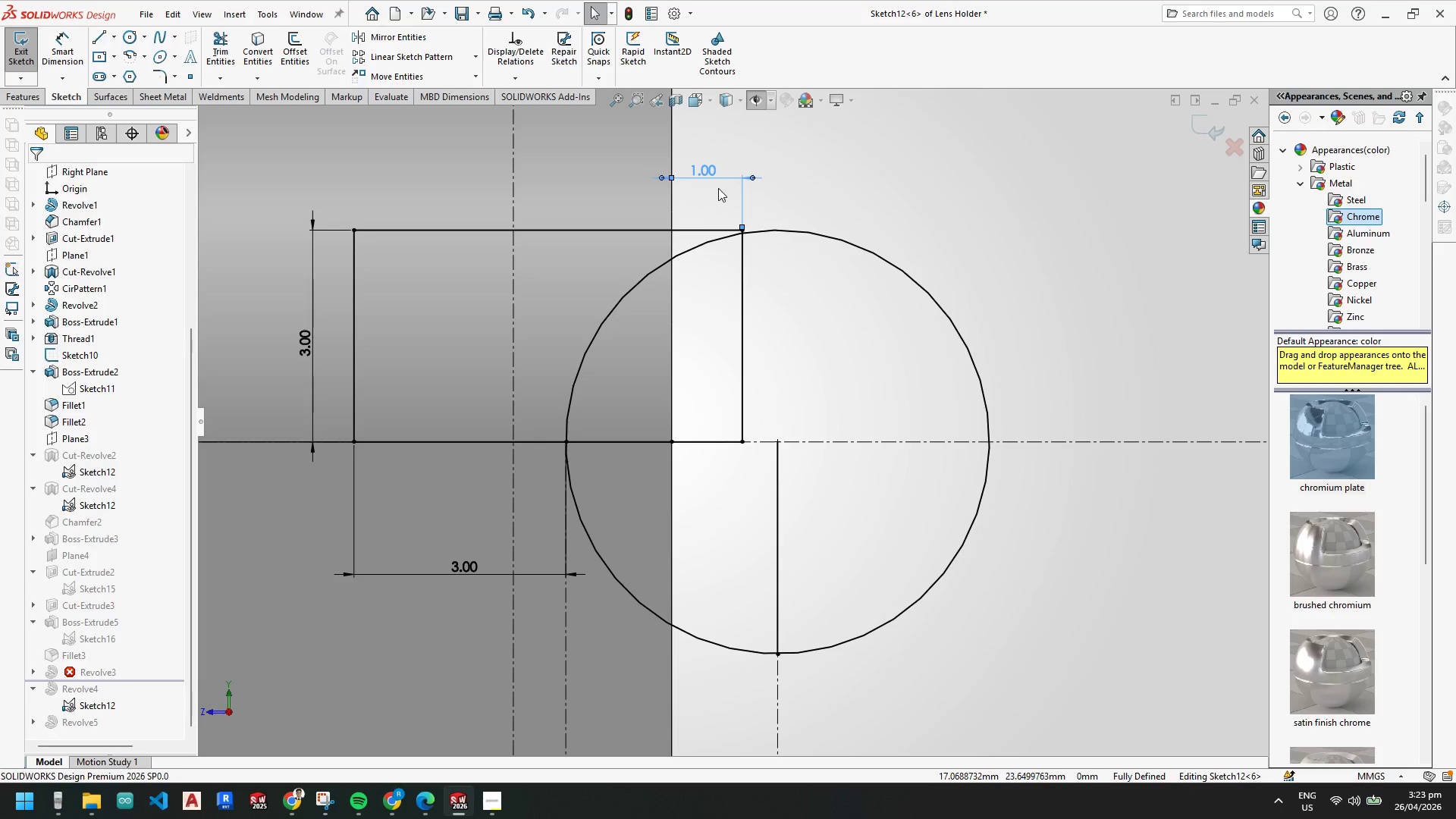 
key(Delete)
 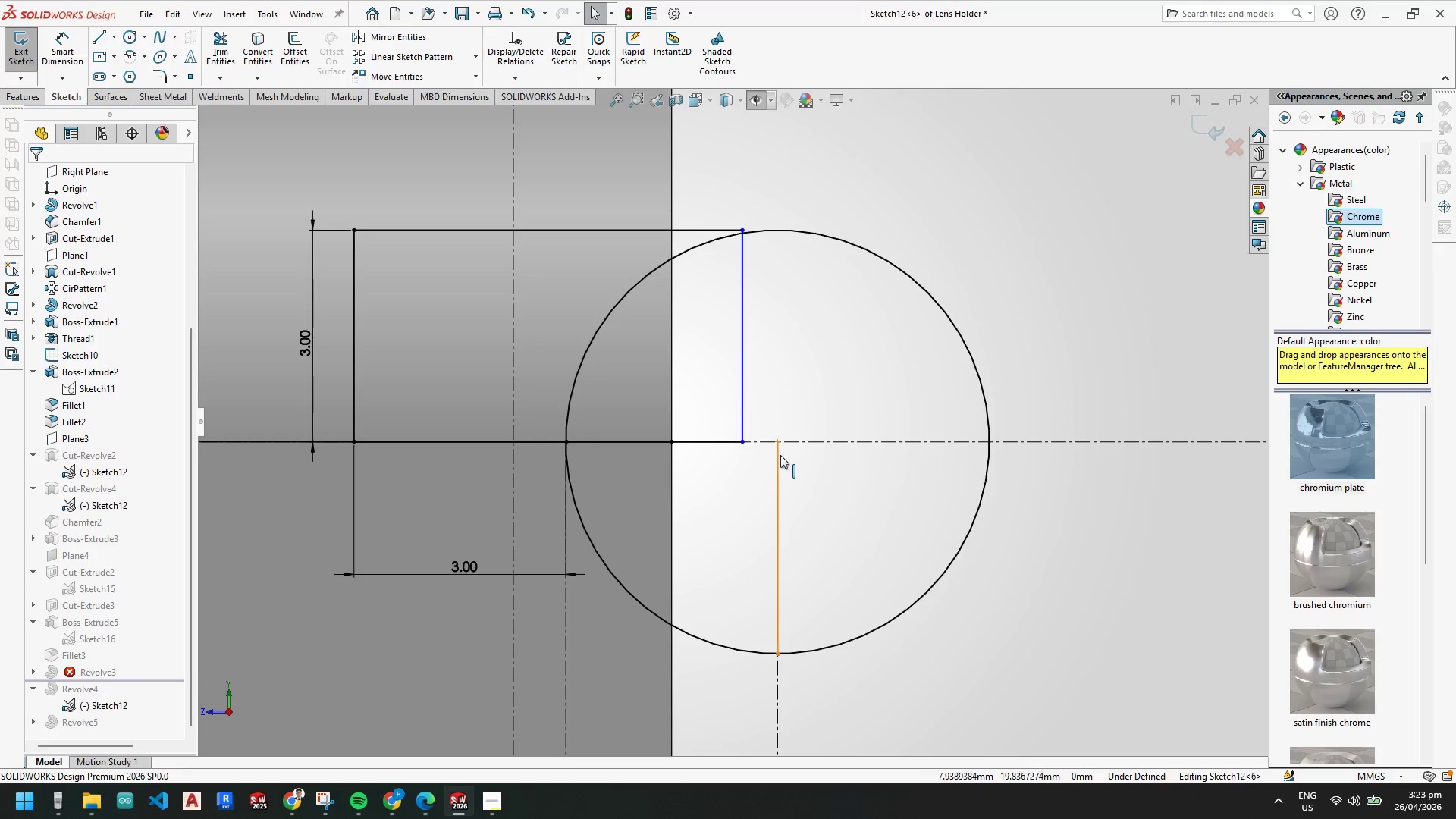 
left_click([777, 461])
 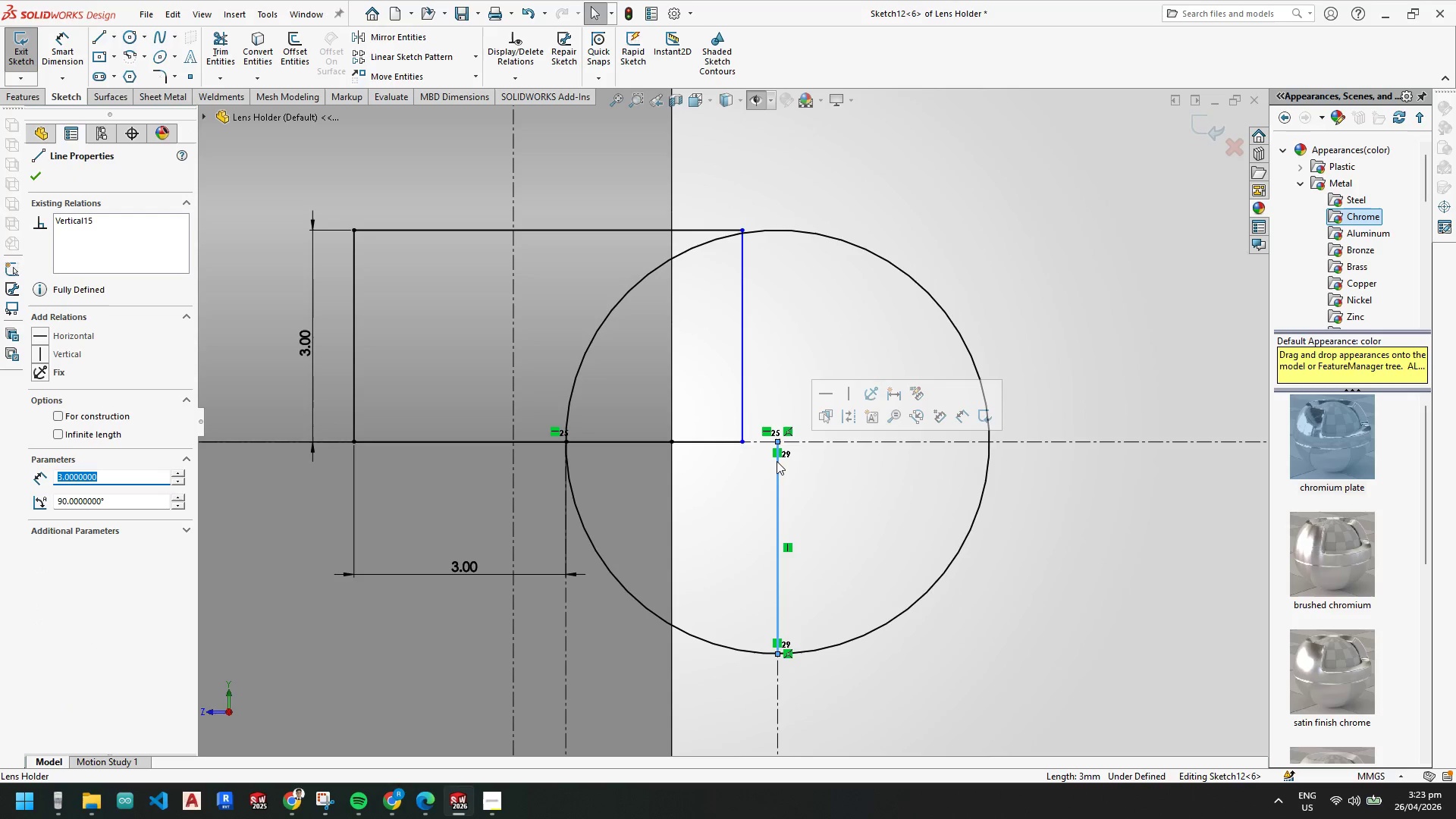 
key(Delete)
 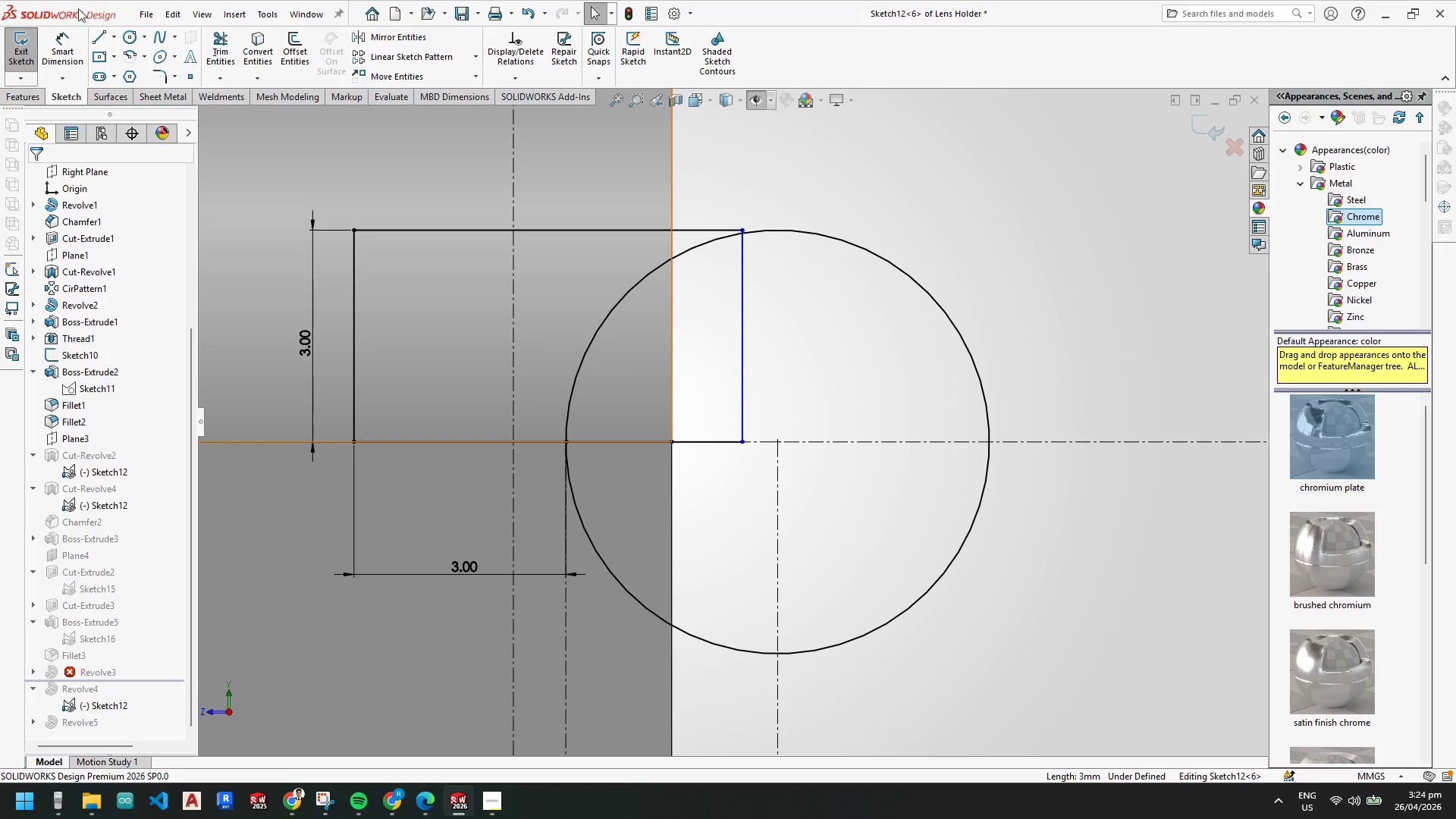 
left_click([102, 42])
 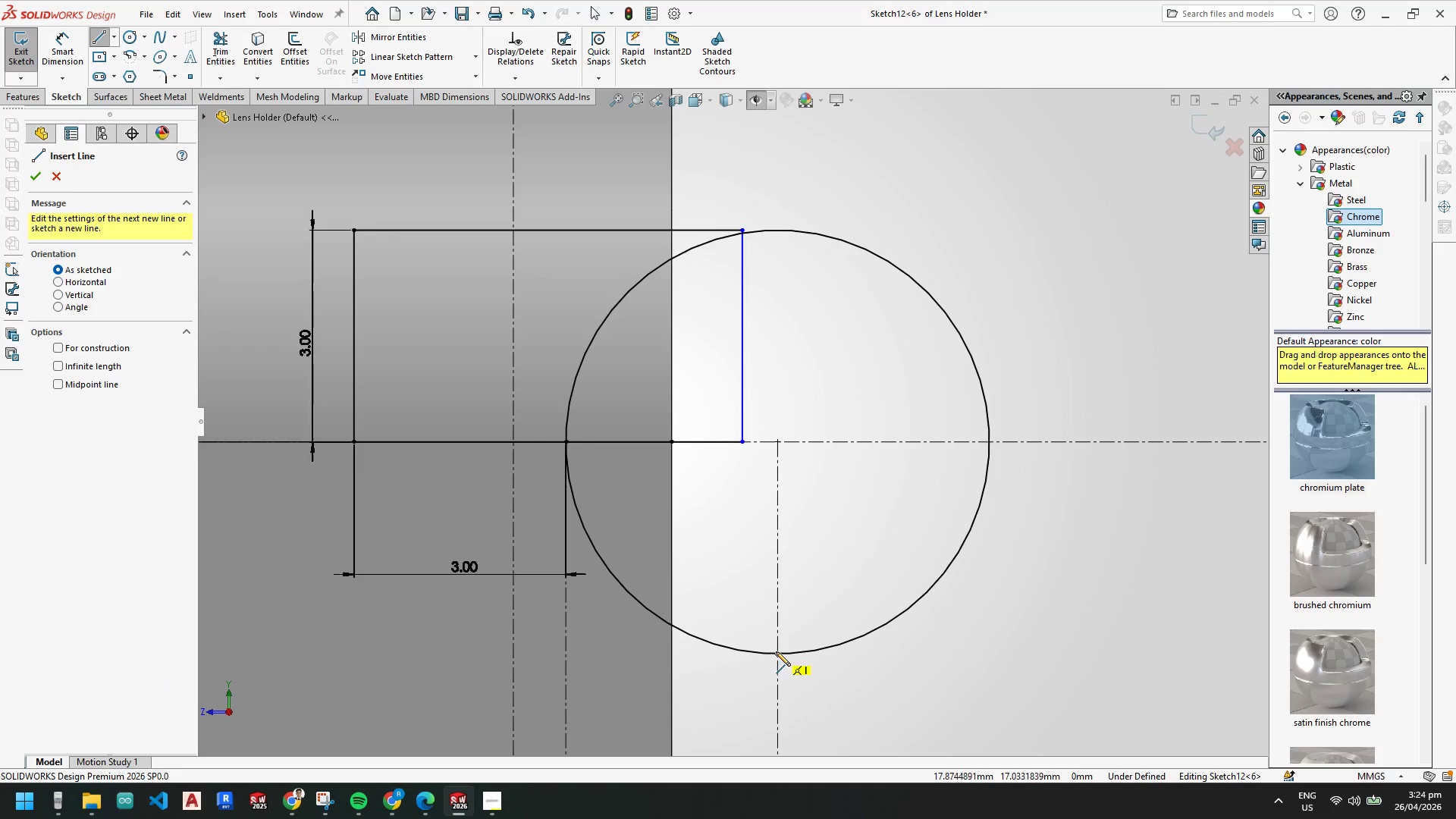 
left_click_drag(start_coordinate=[778, 653], to_coordinate=[780, 639])
 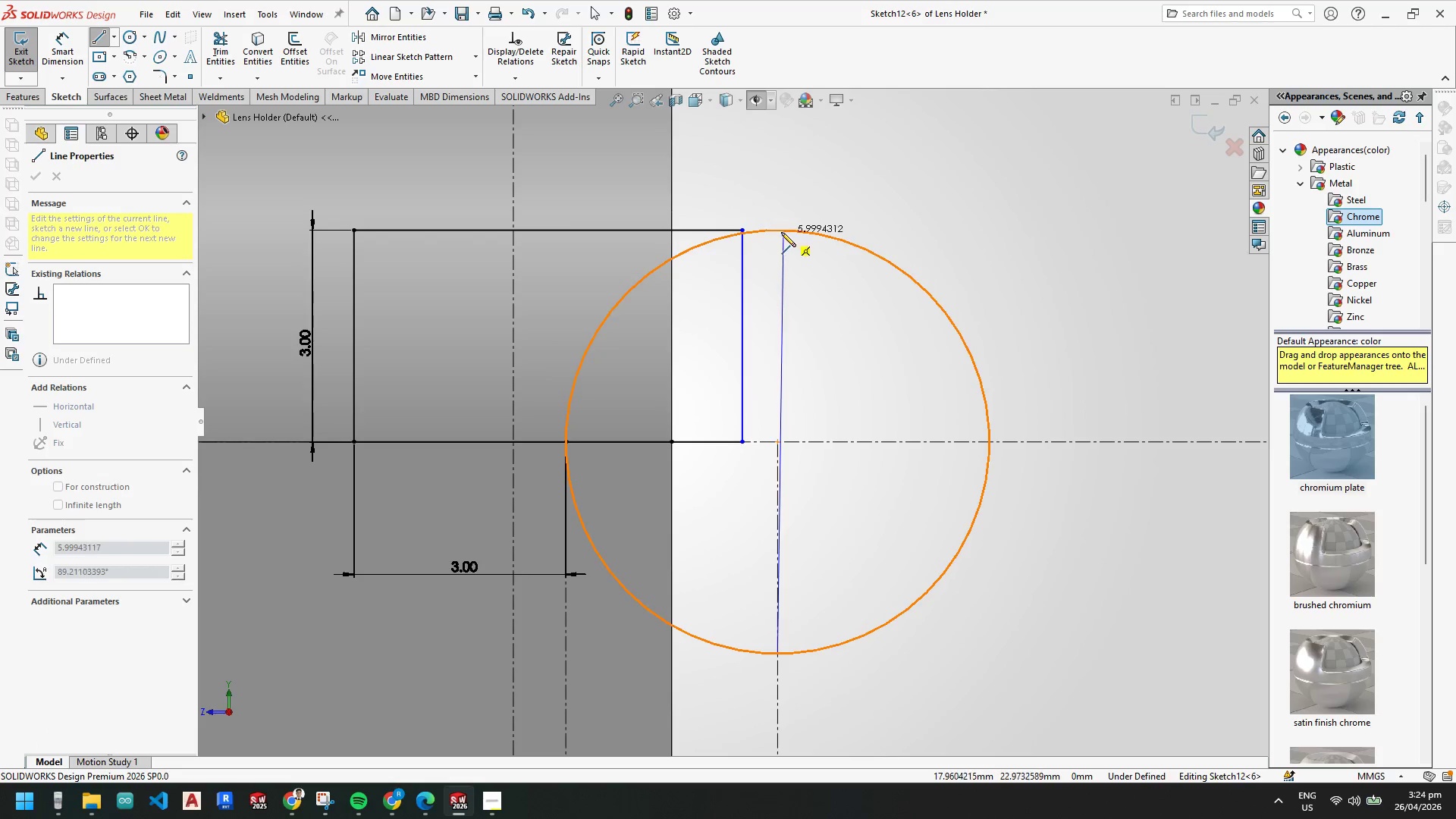 
left_click([777, 230])
 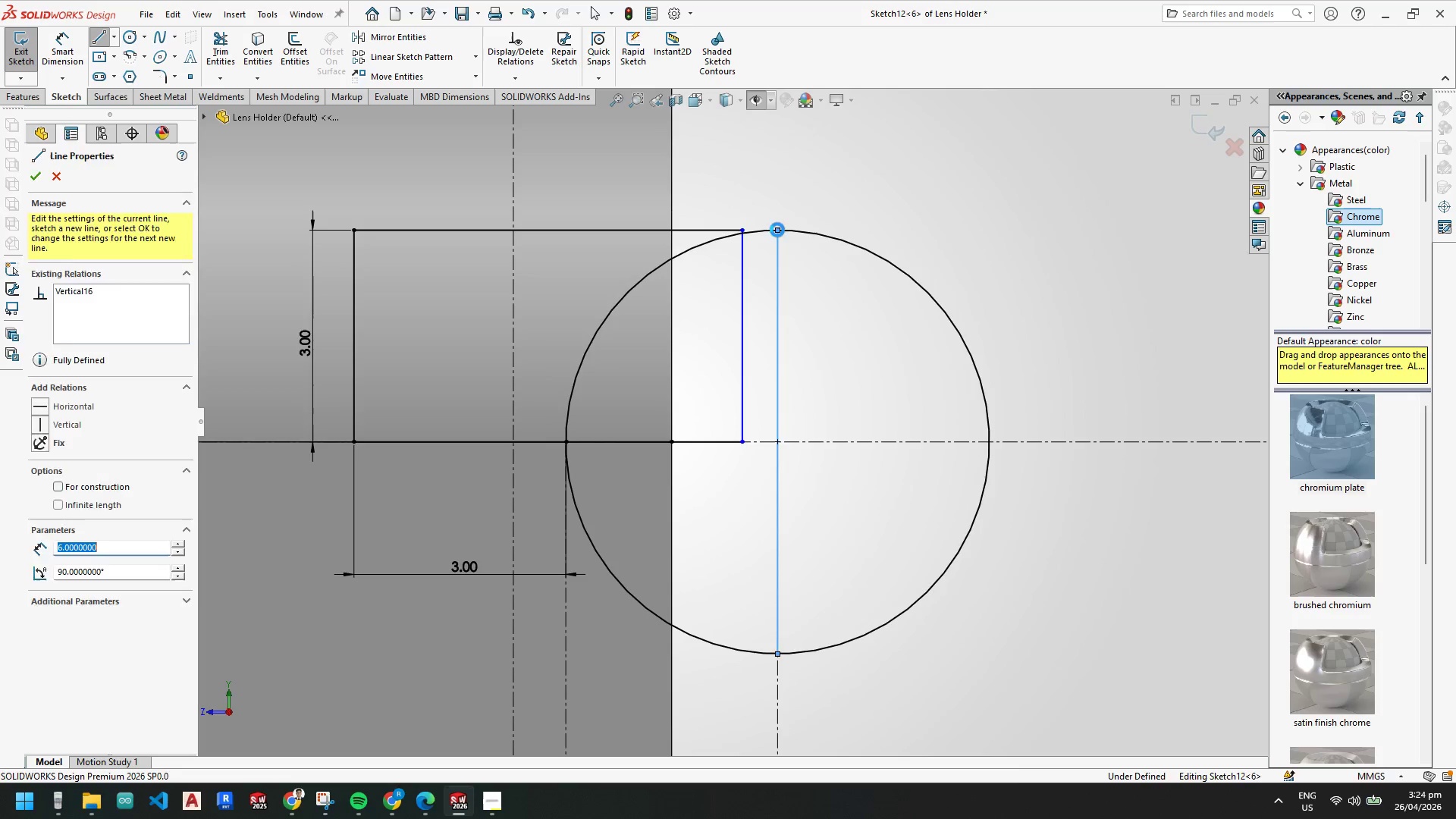 
key(Escape)
 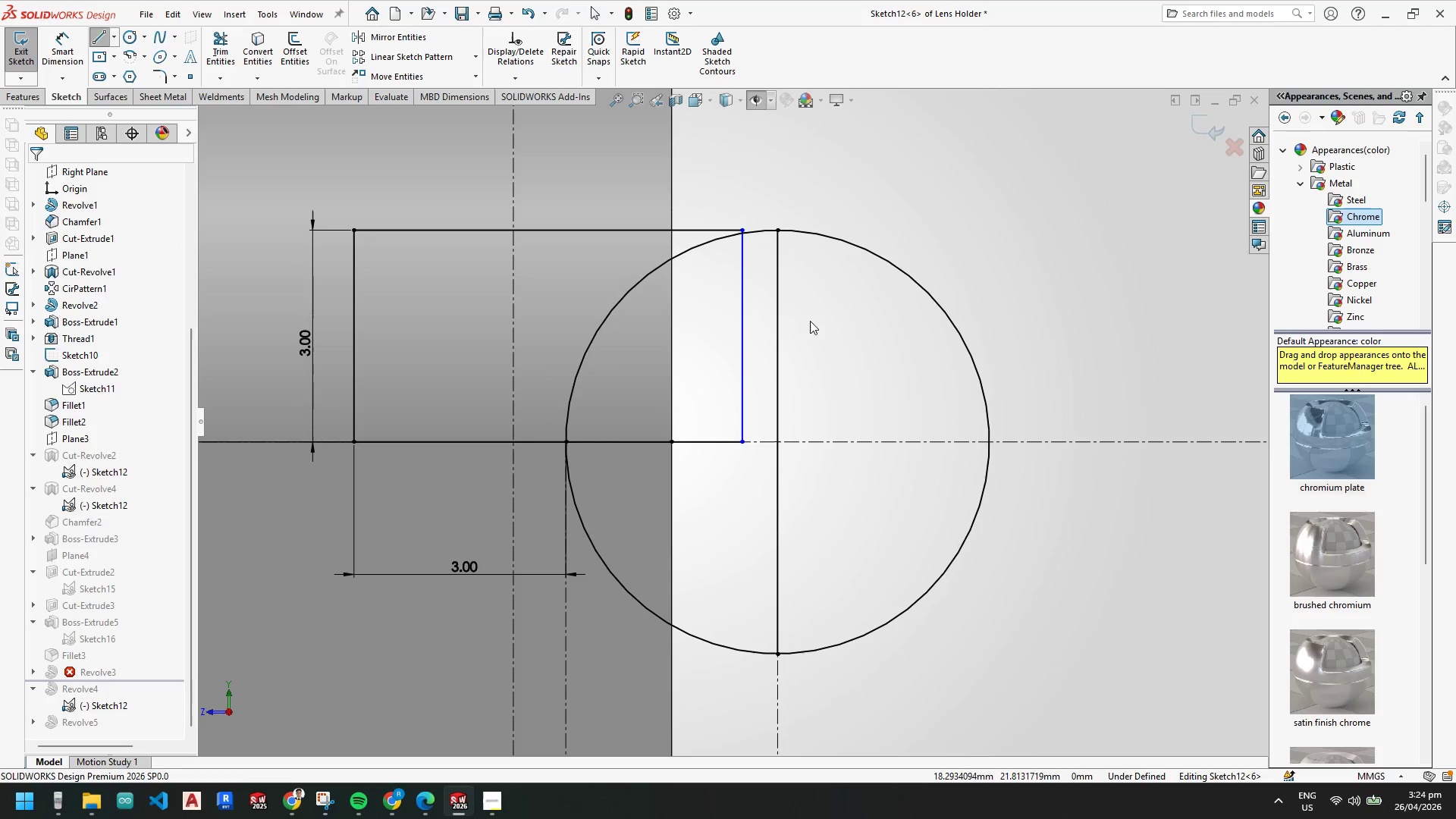 
key(Escape)
 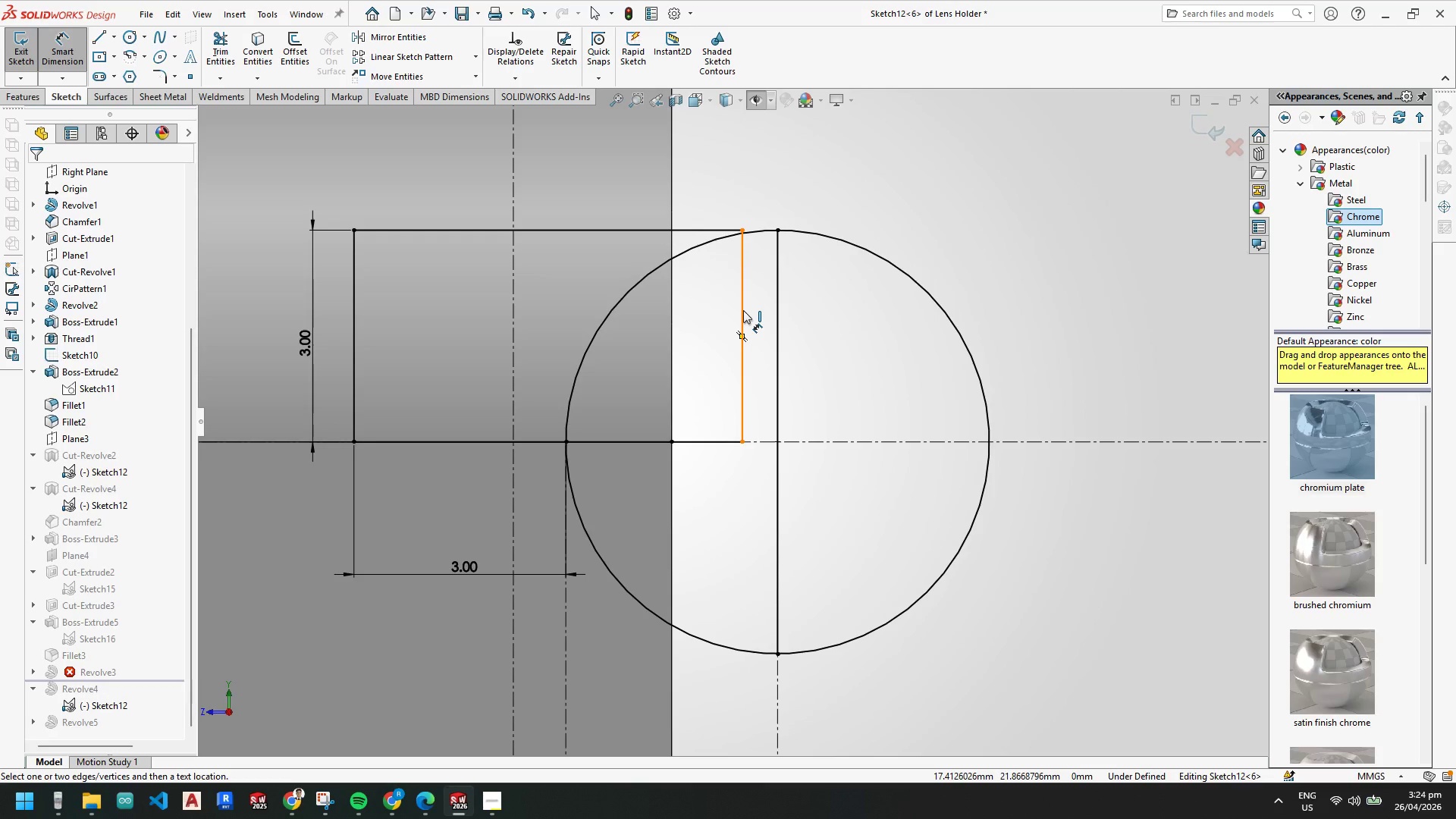 
left_click([743, 310])
 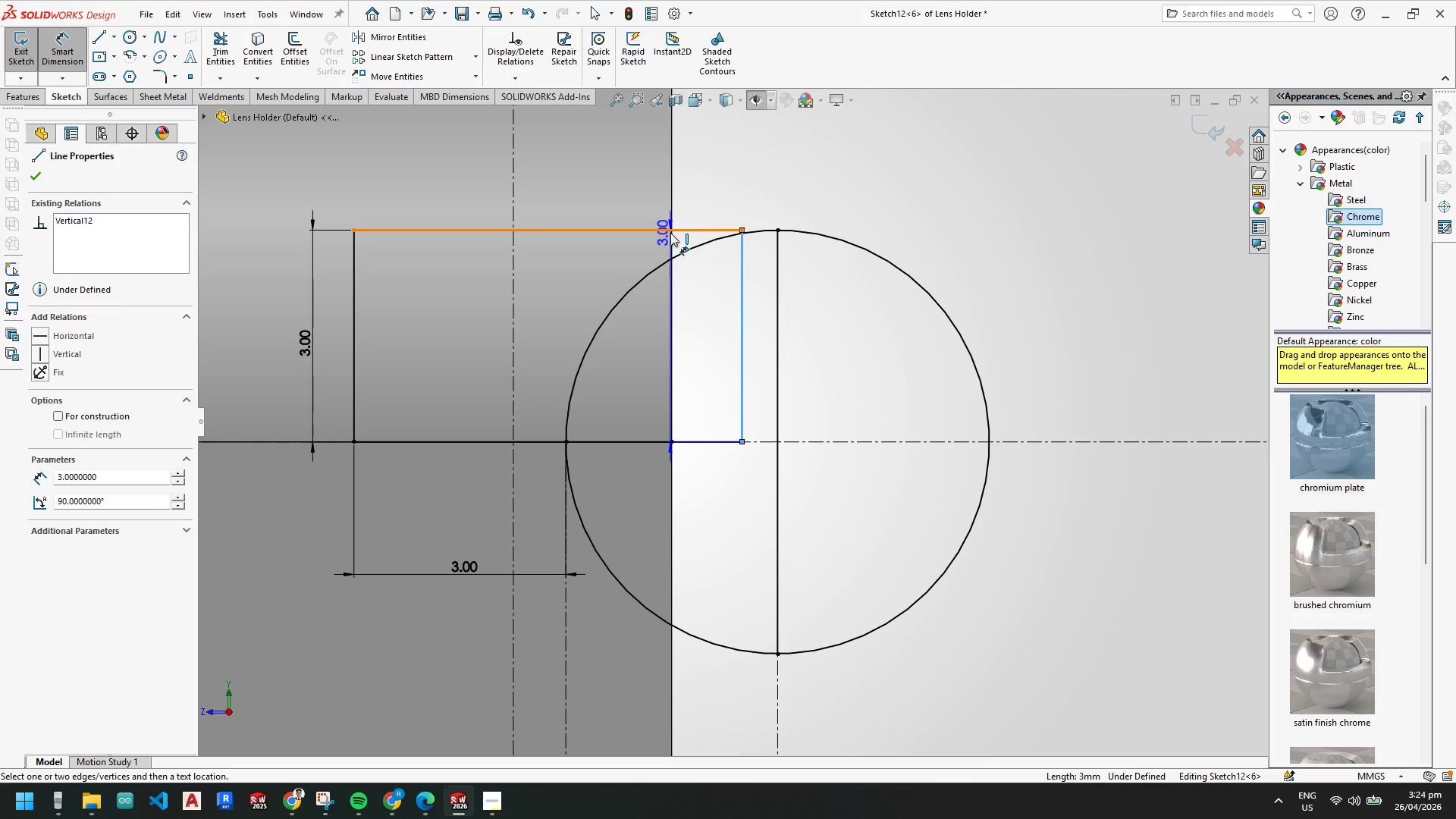 
left_click([671, 242])
 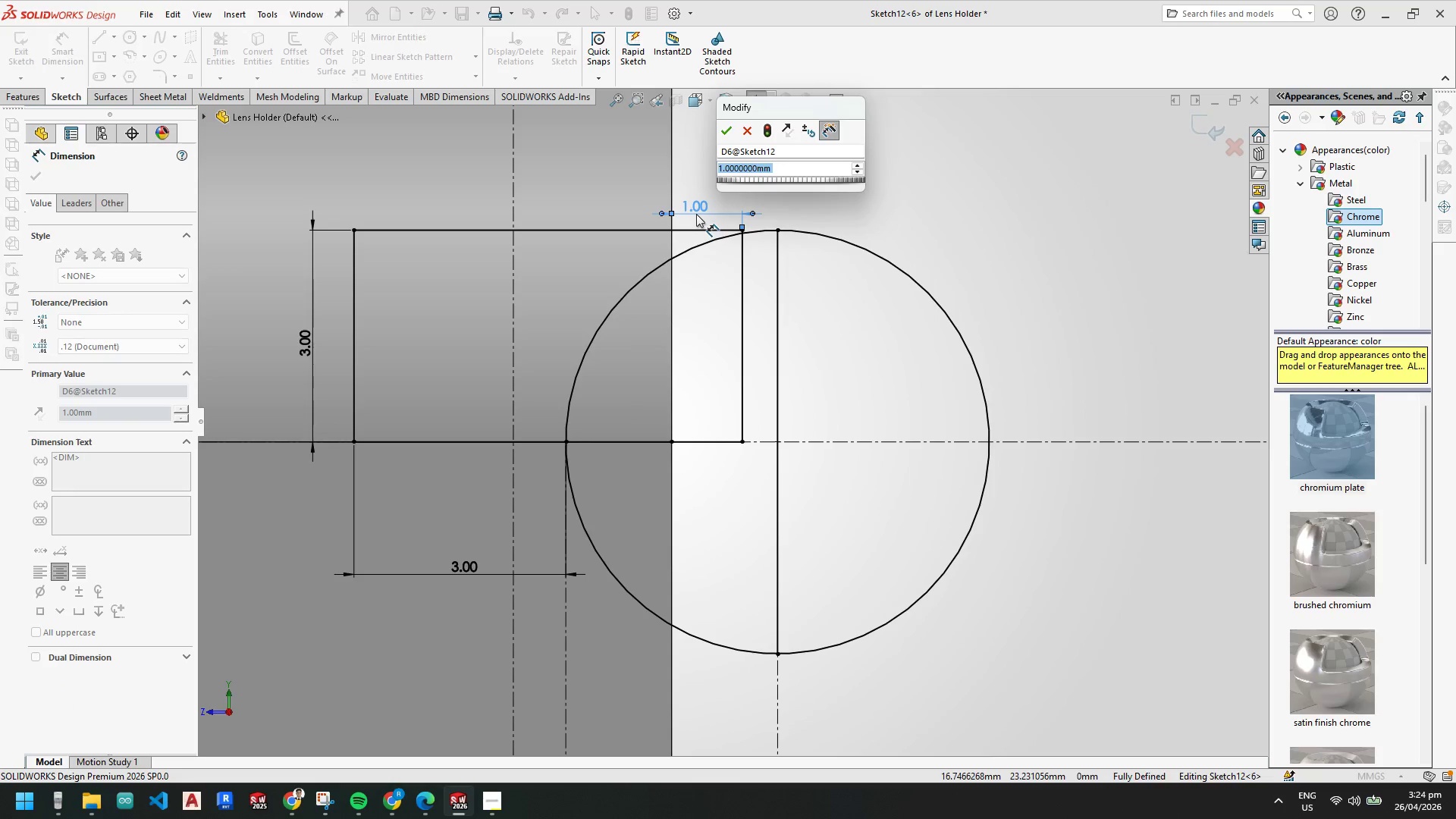 
key(Numpad1)
 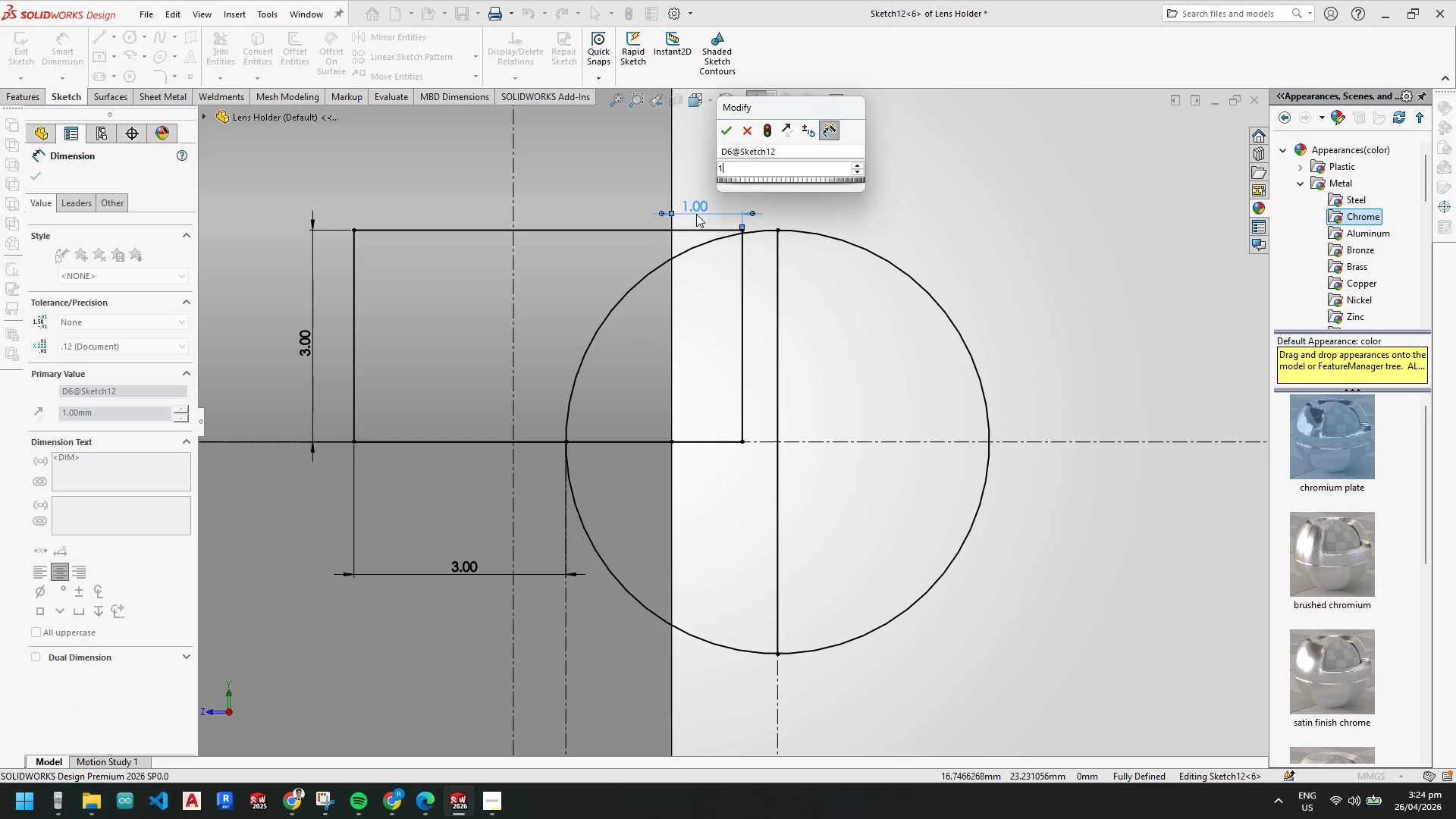 
key(NumpadEnter)
 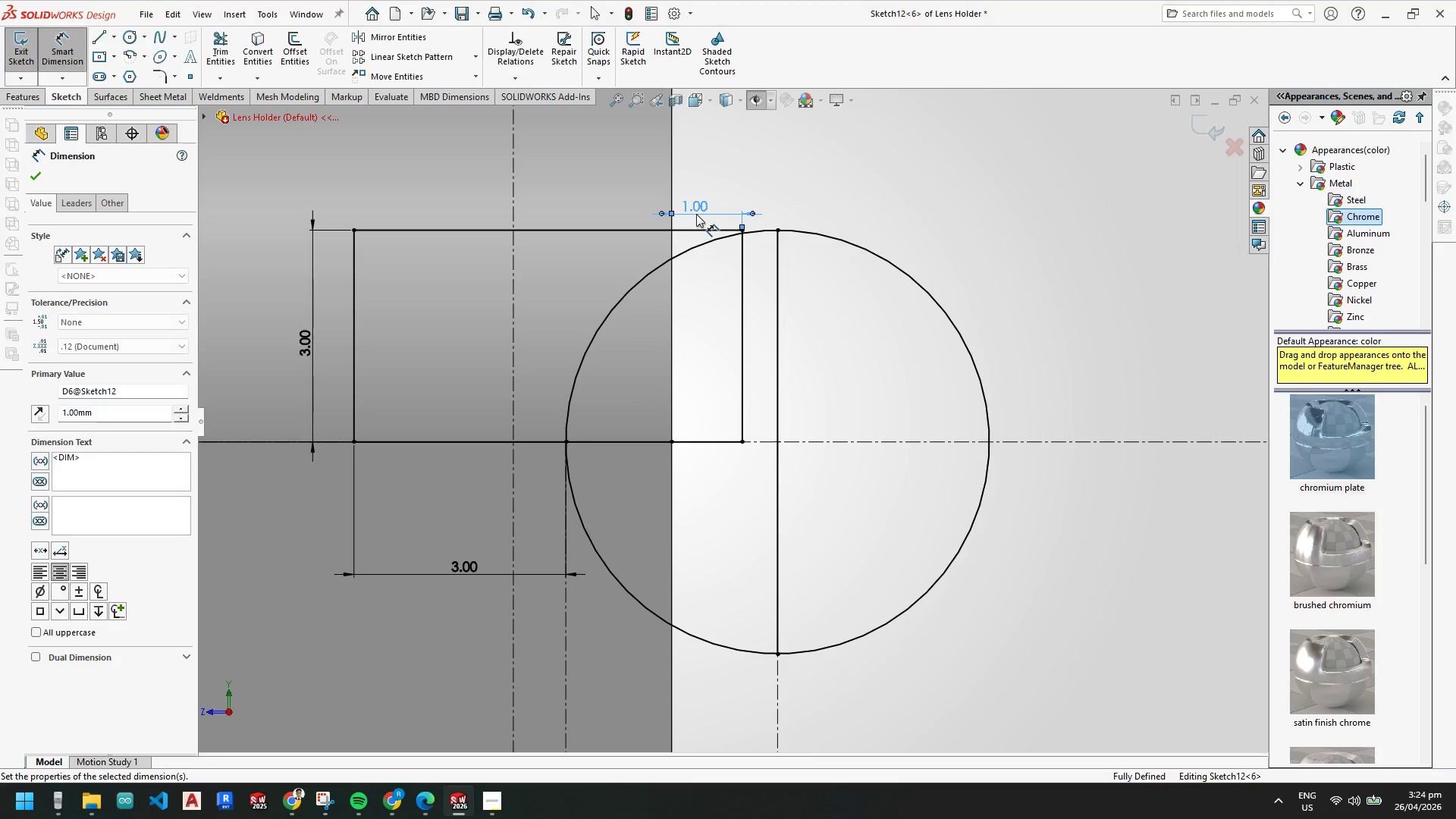 
key(Escape)
 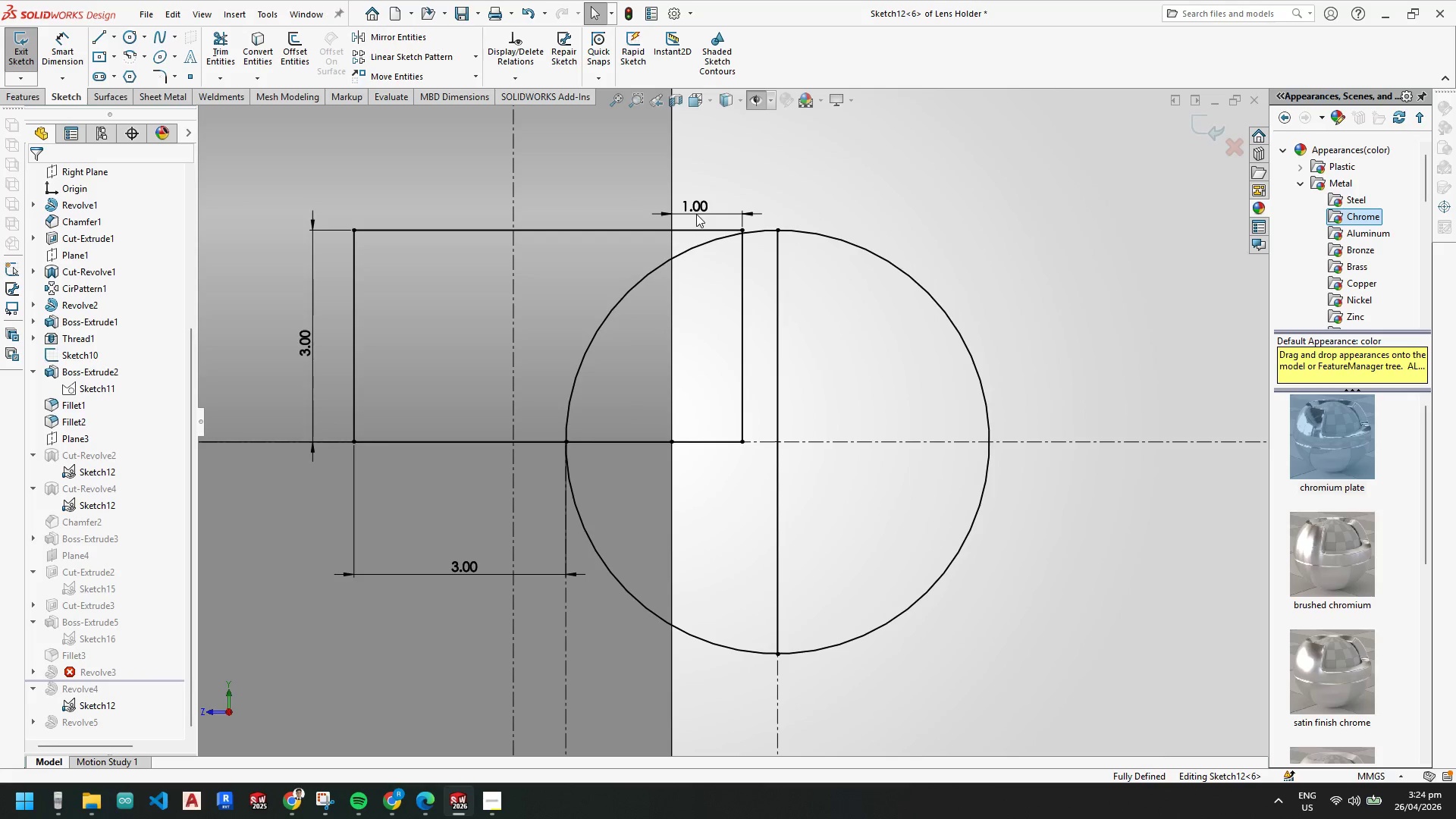 
key(Escape)
 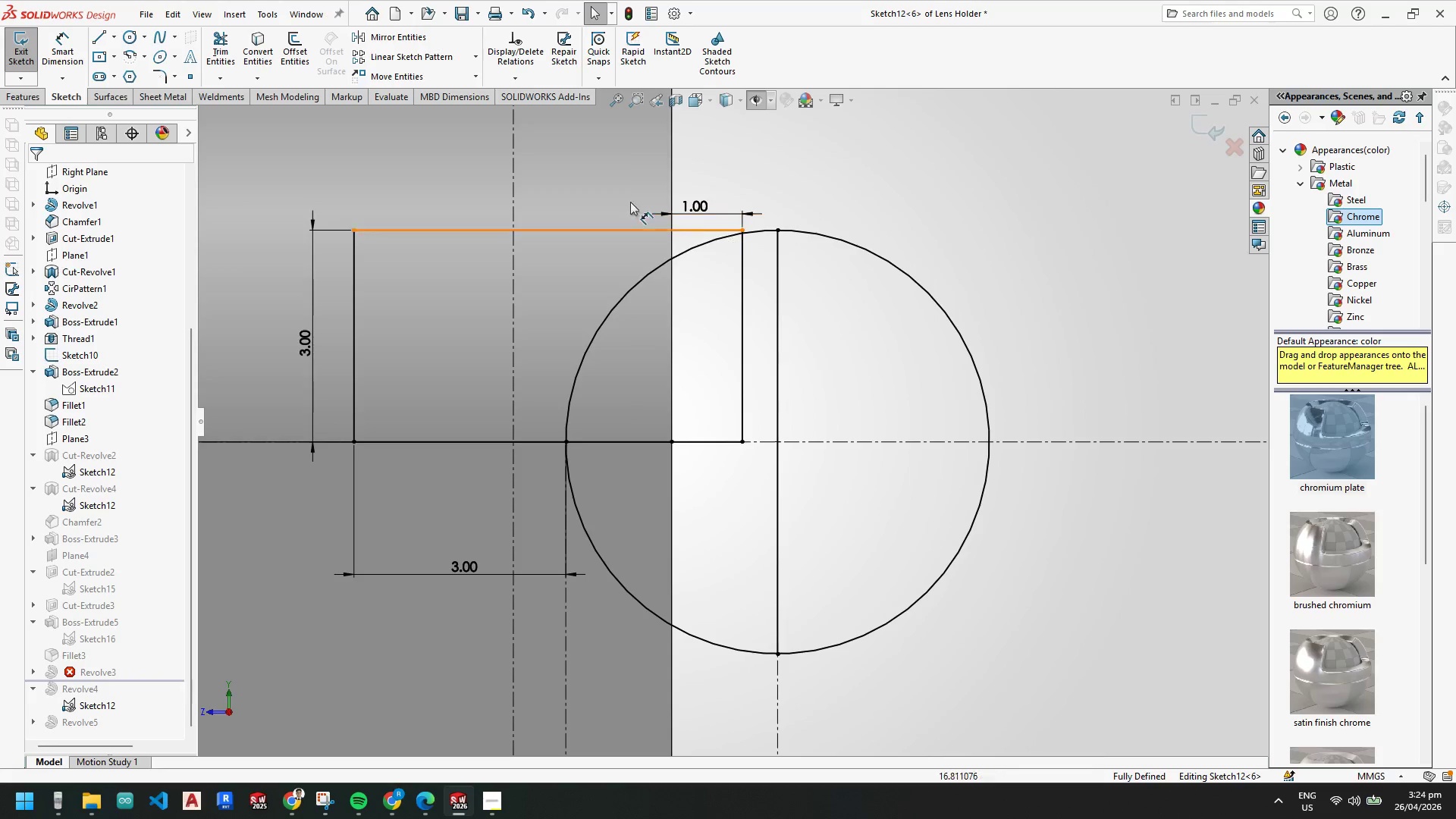 
key(Escape)
 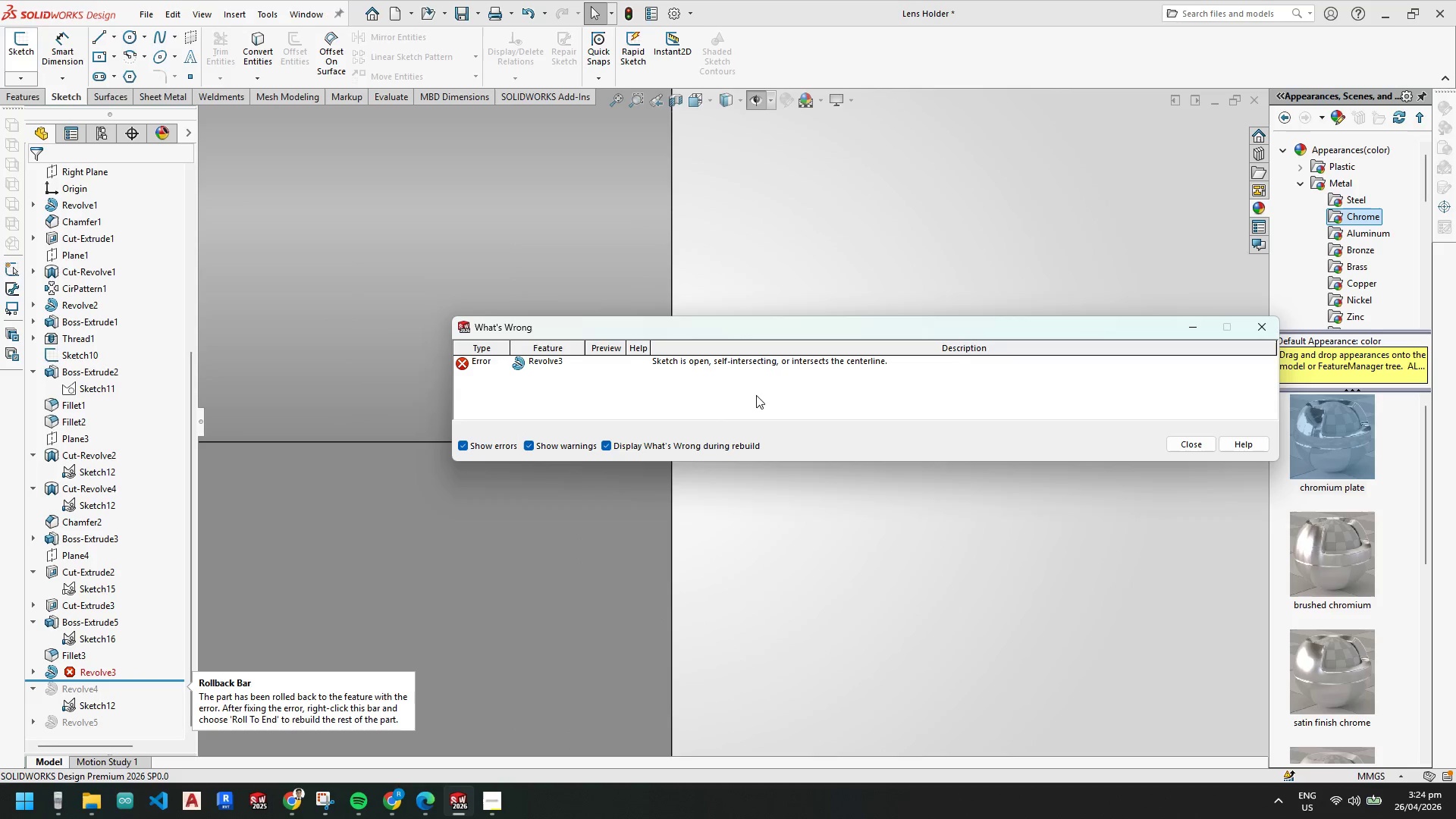 
left_click([1193, 443])
 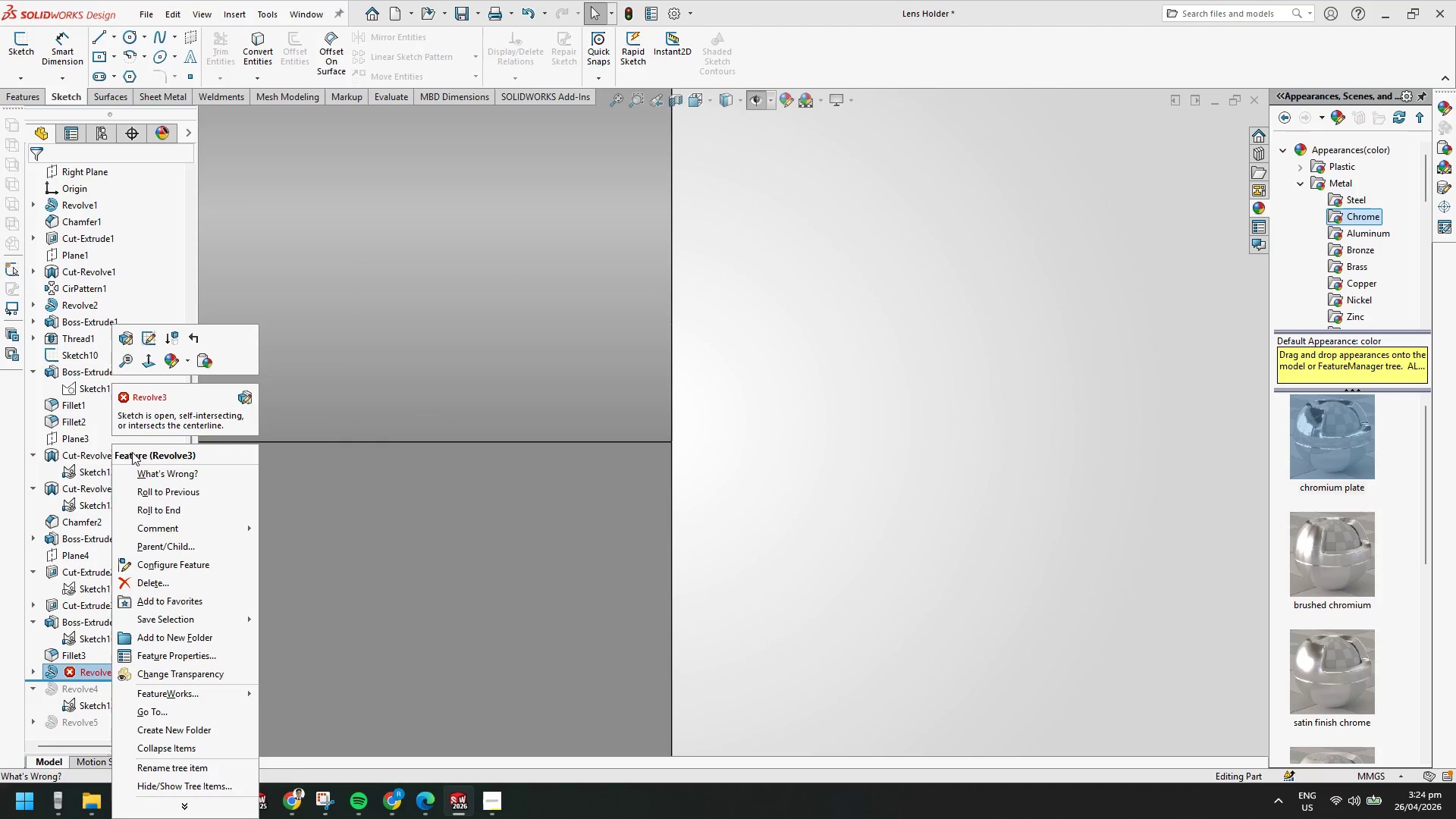 
left_click([127, 332])
 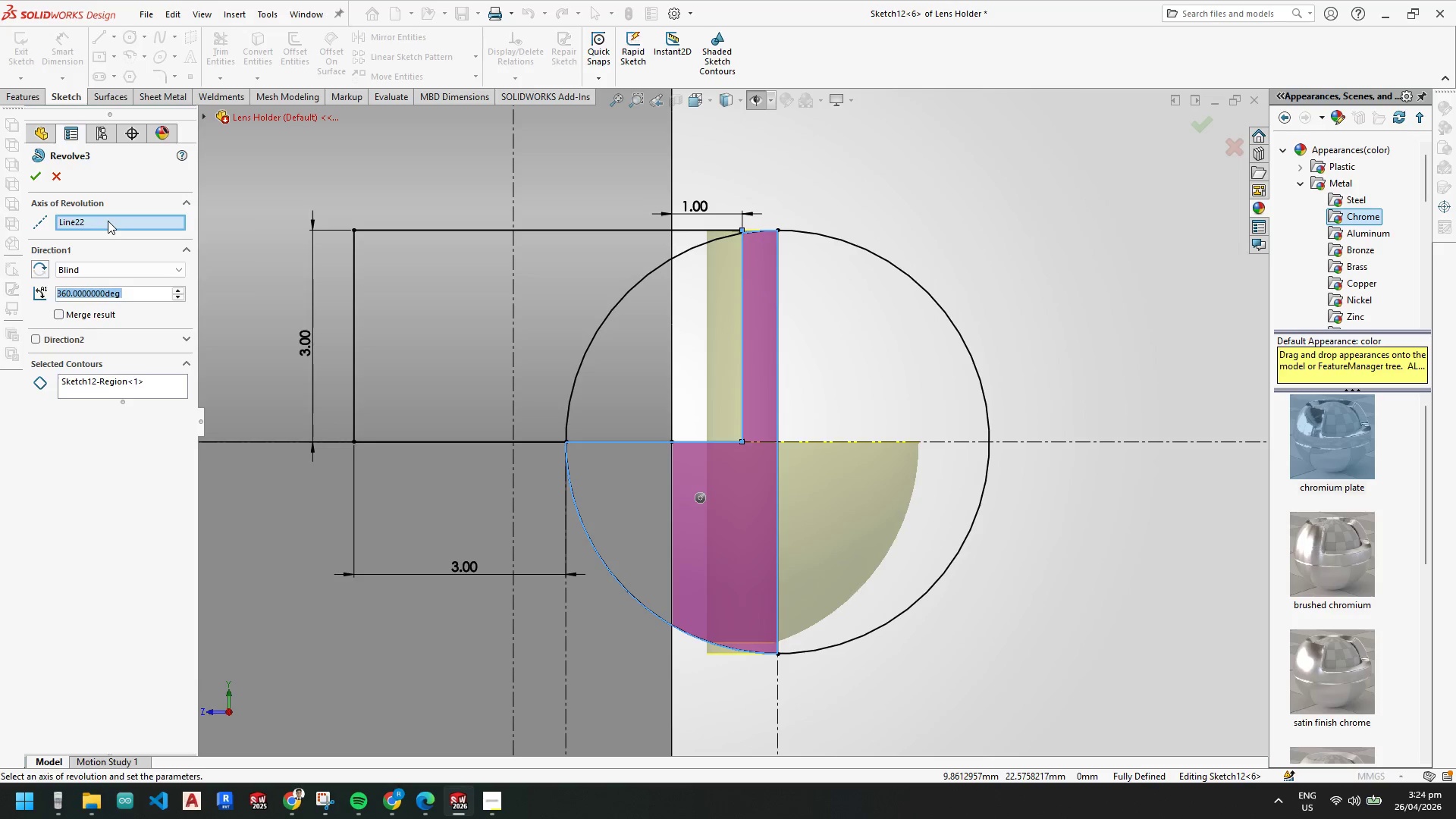 
wait(5.08)
 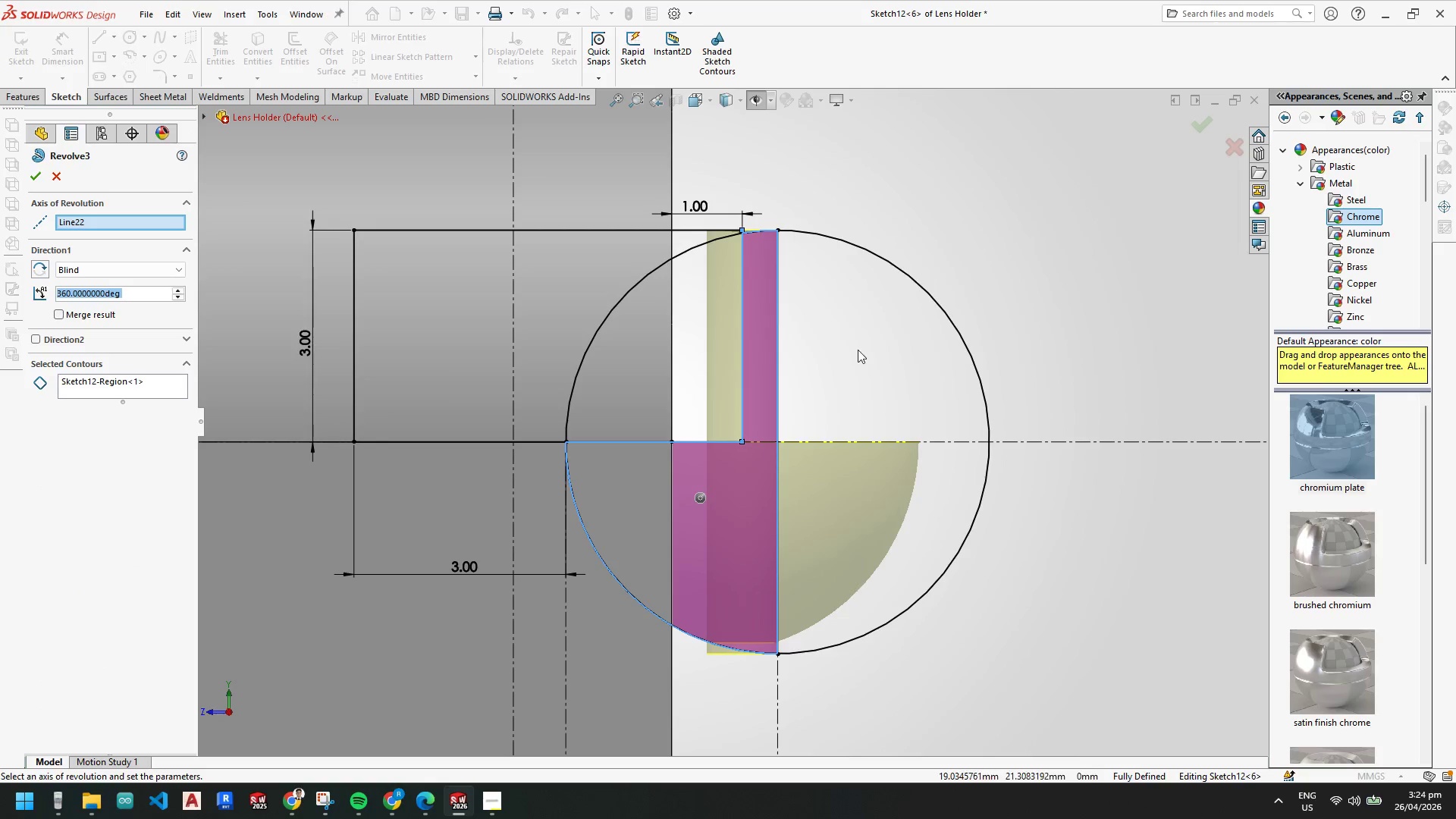 
left_click([778, 337])
 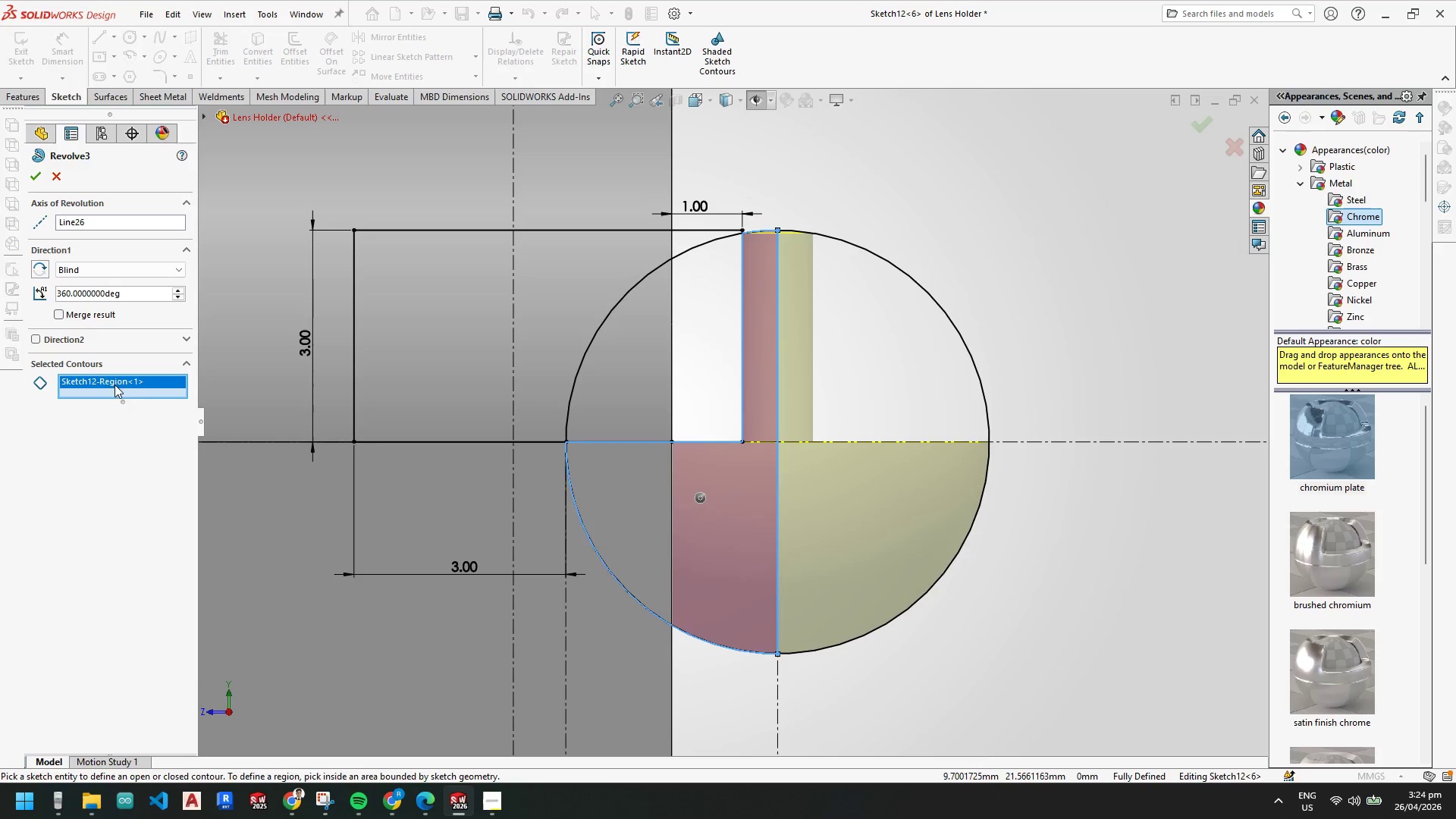 
left_click([855, 396])
 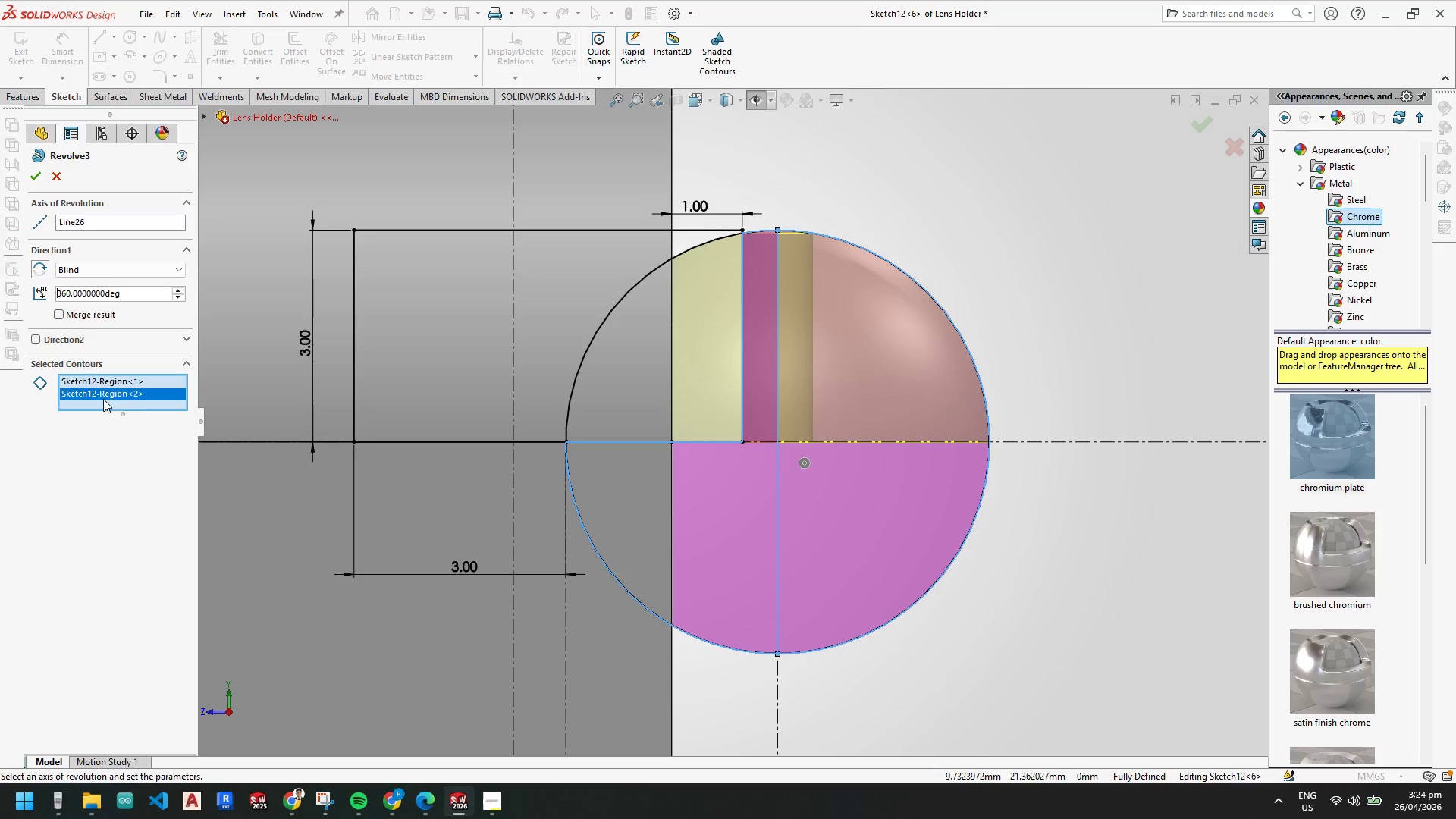 
left_click([172, 398])
 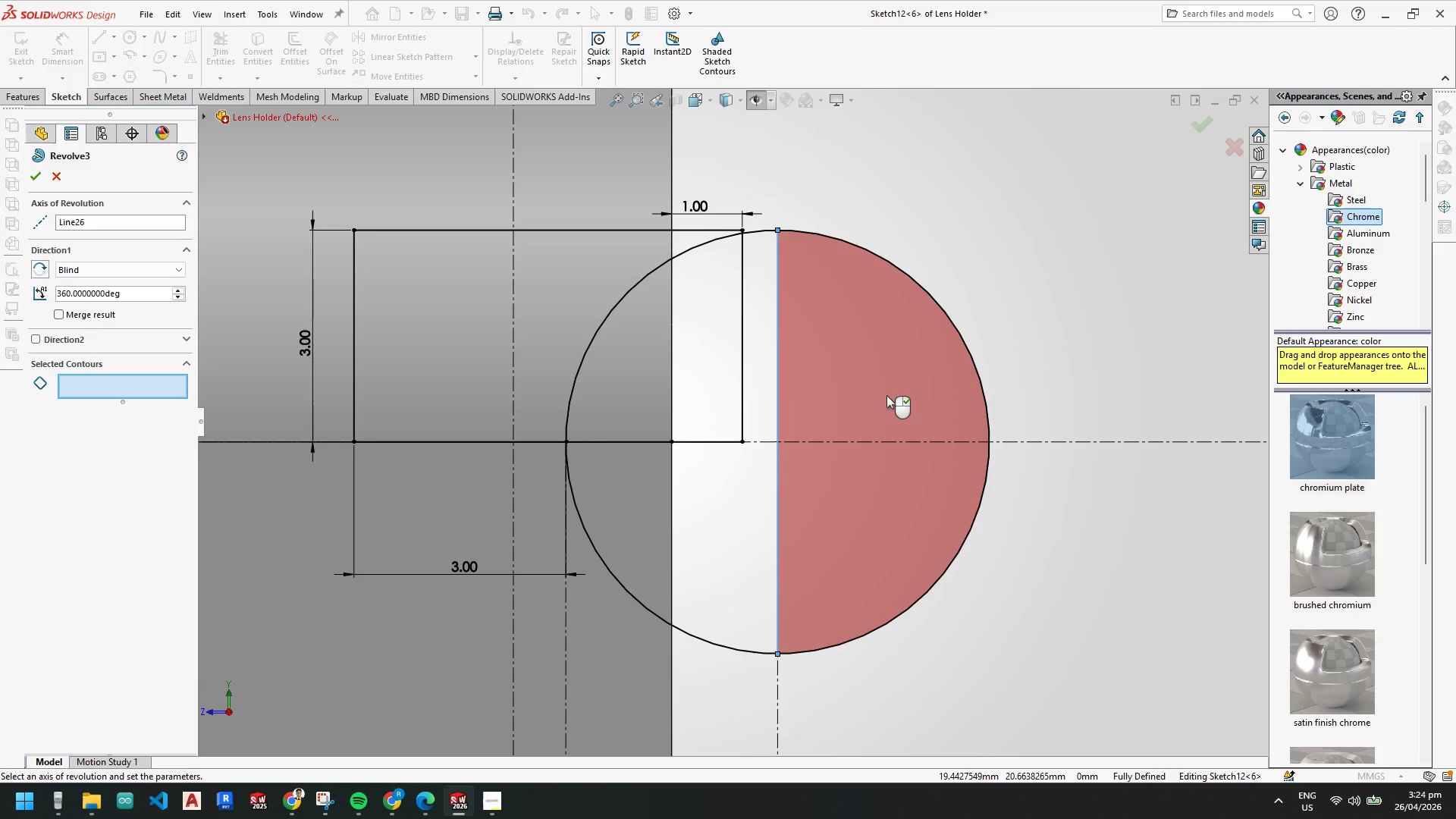 
left_click([886, 396])
 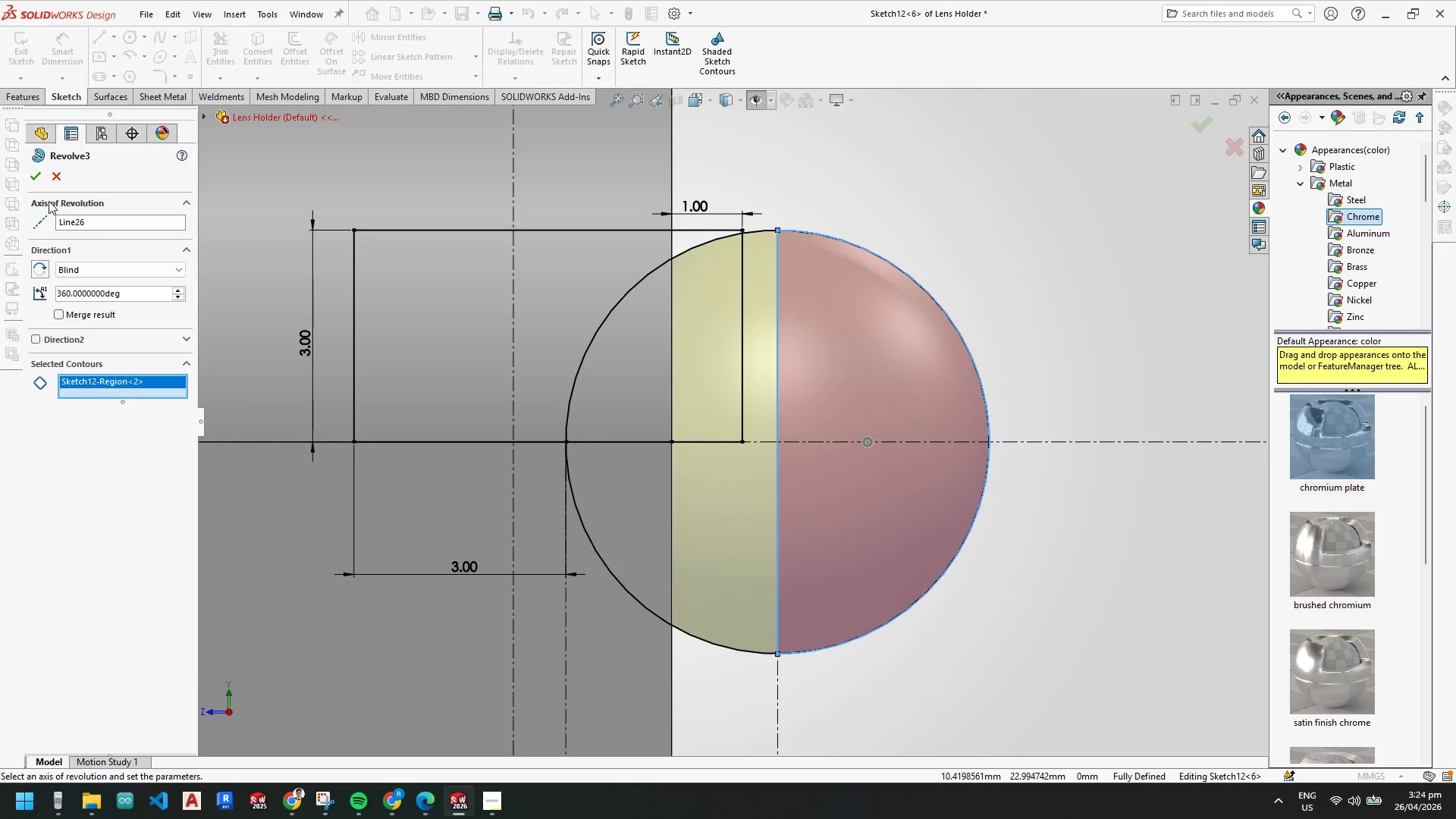 
left_click([36, 177])
 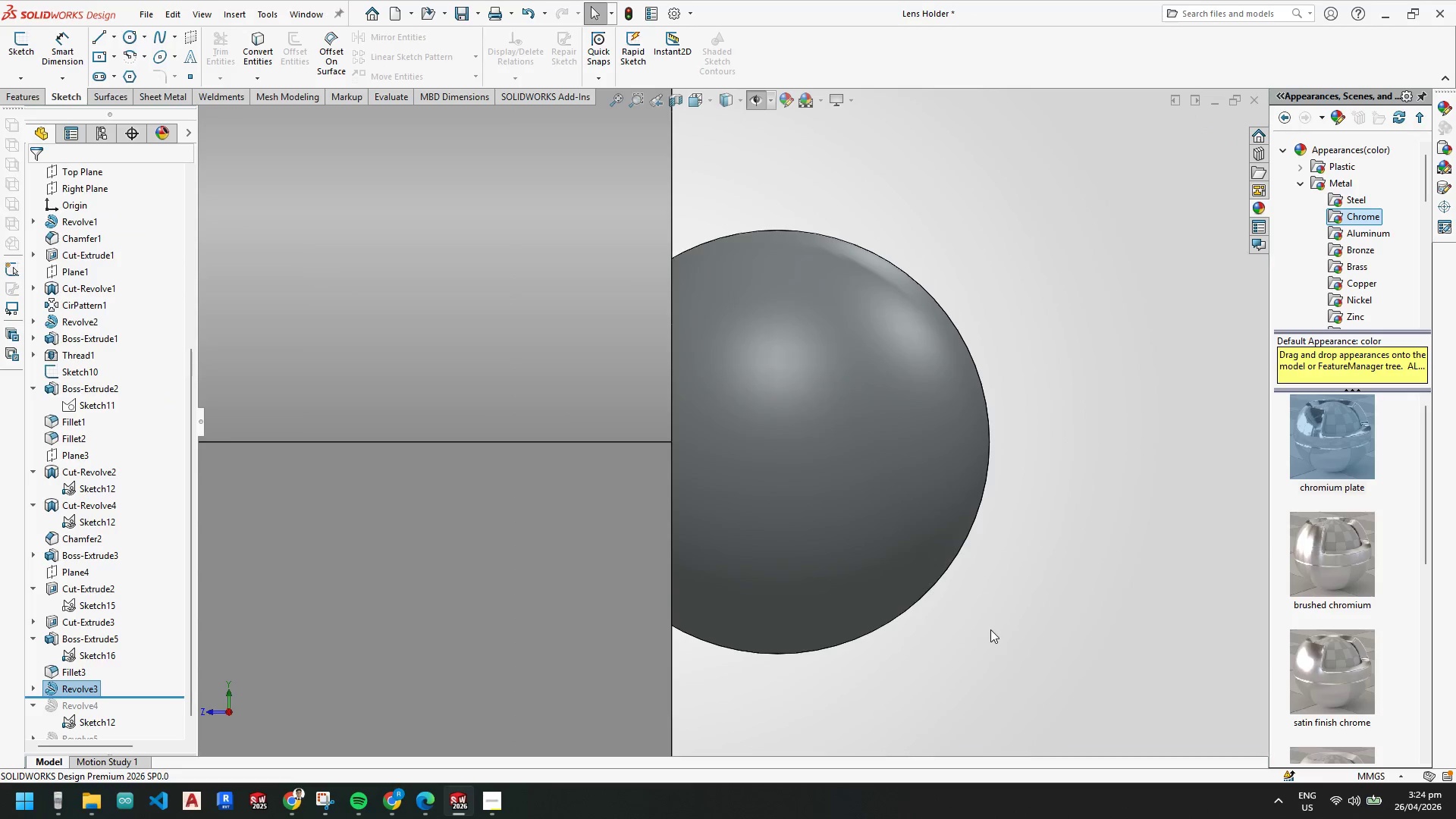 
scroll: coordinate [764, 608], scroll_direction: up, amount: 12.0
 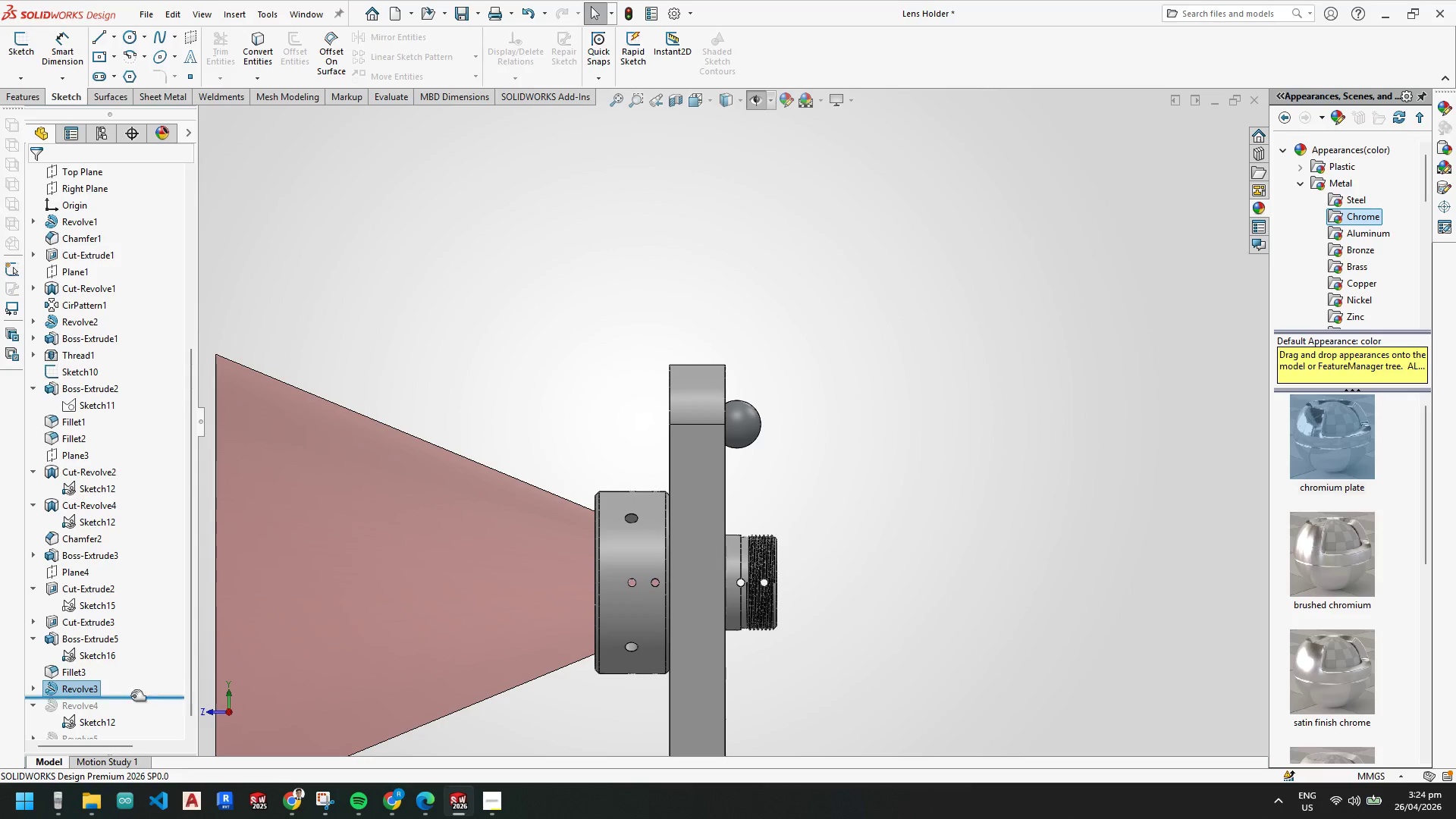 
scroll: coordinate [143, 703], scroll_direction: down, amount: 5.0
 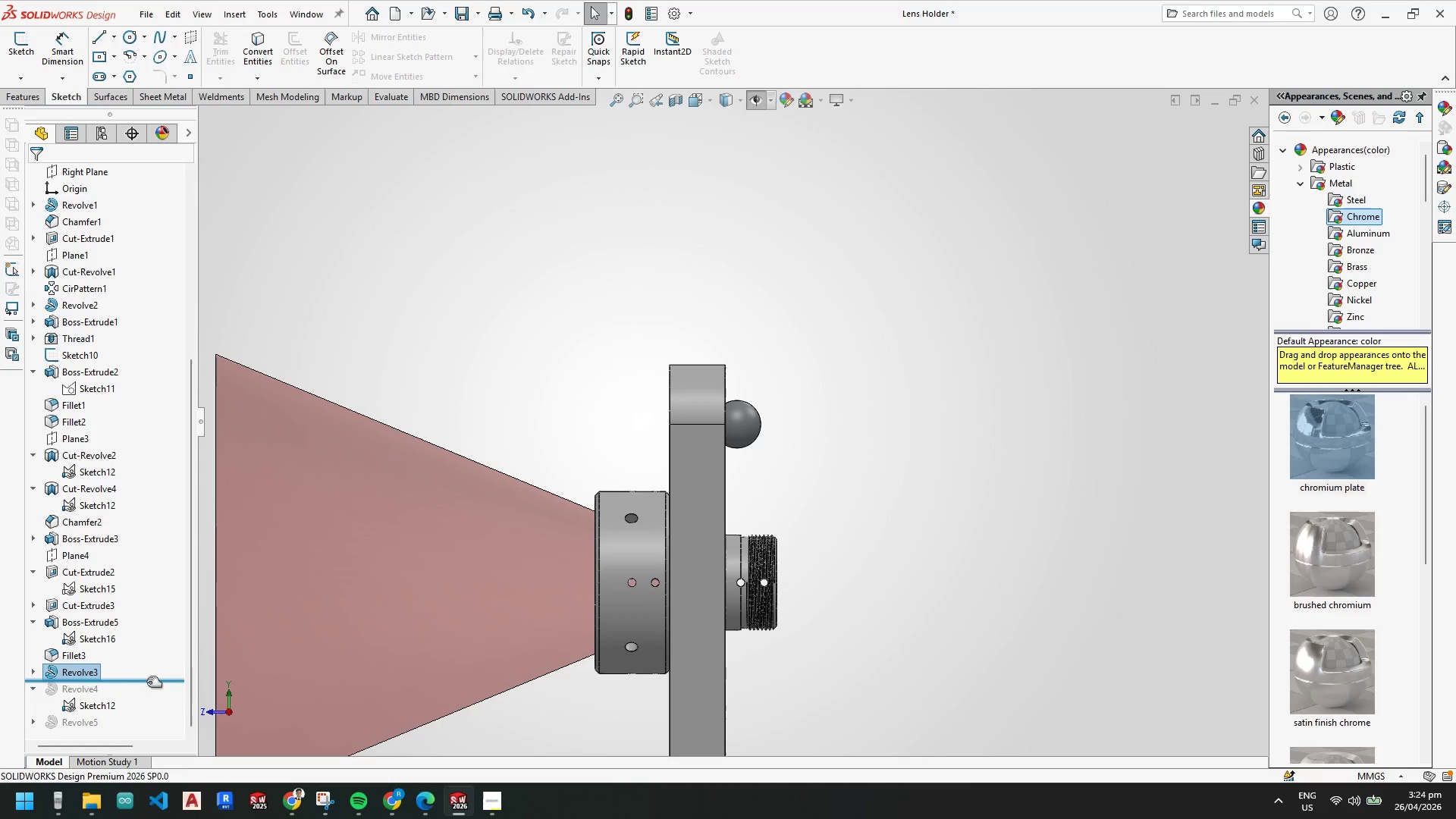 
left_click_drag(start_coordinate=[147, 682], to_coordinate=[140, 732])
 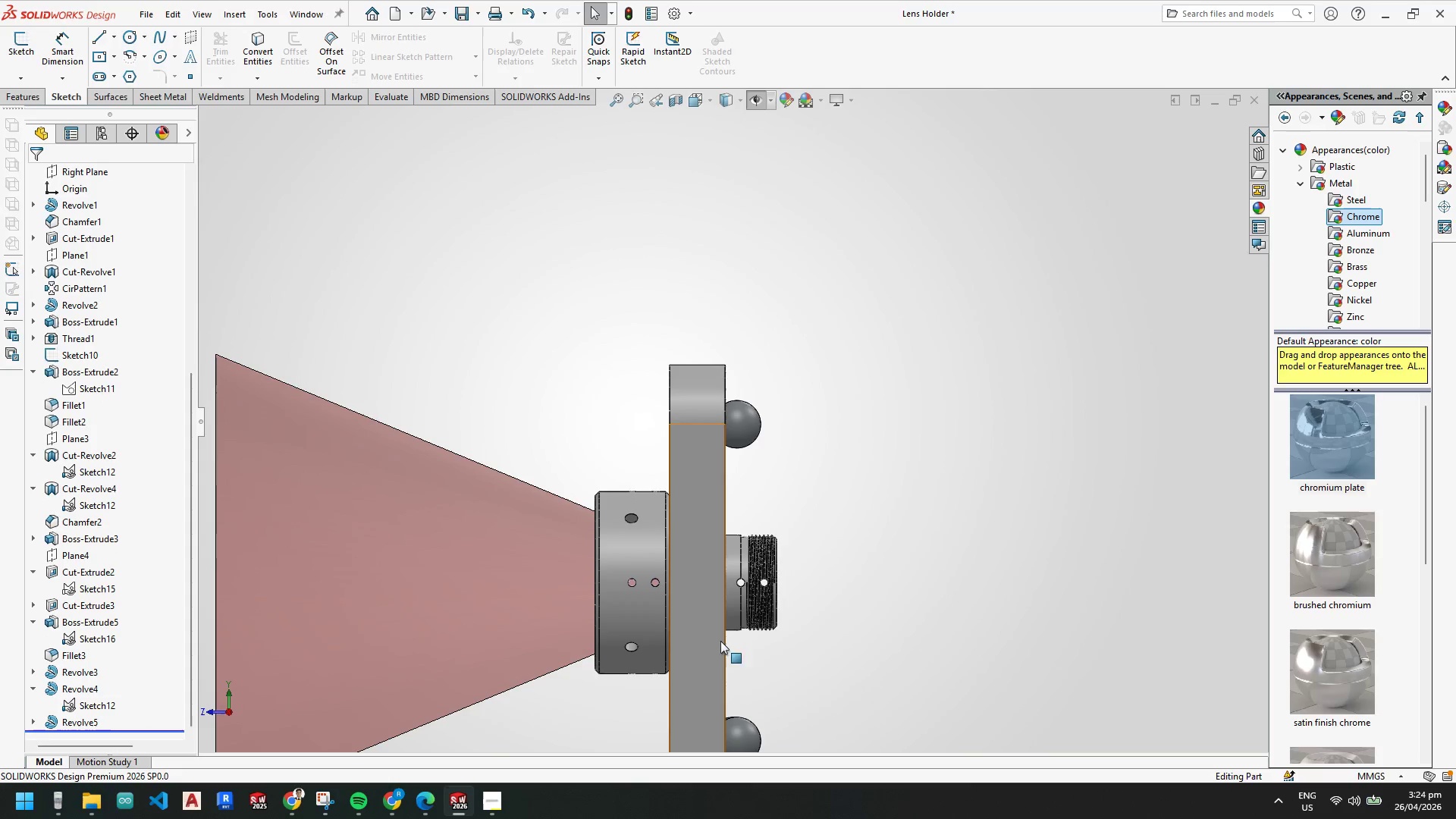 
scroll: coordinate [721, 635], scroll_direction: up, amount: 4.0
 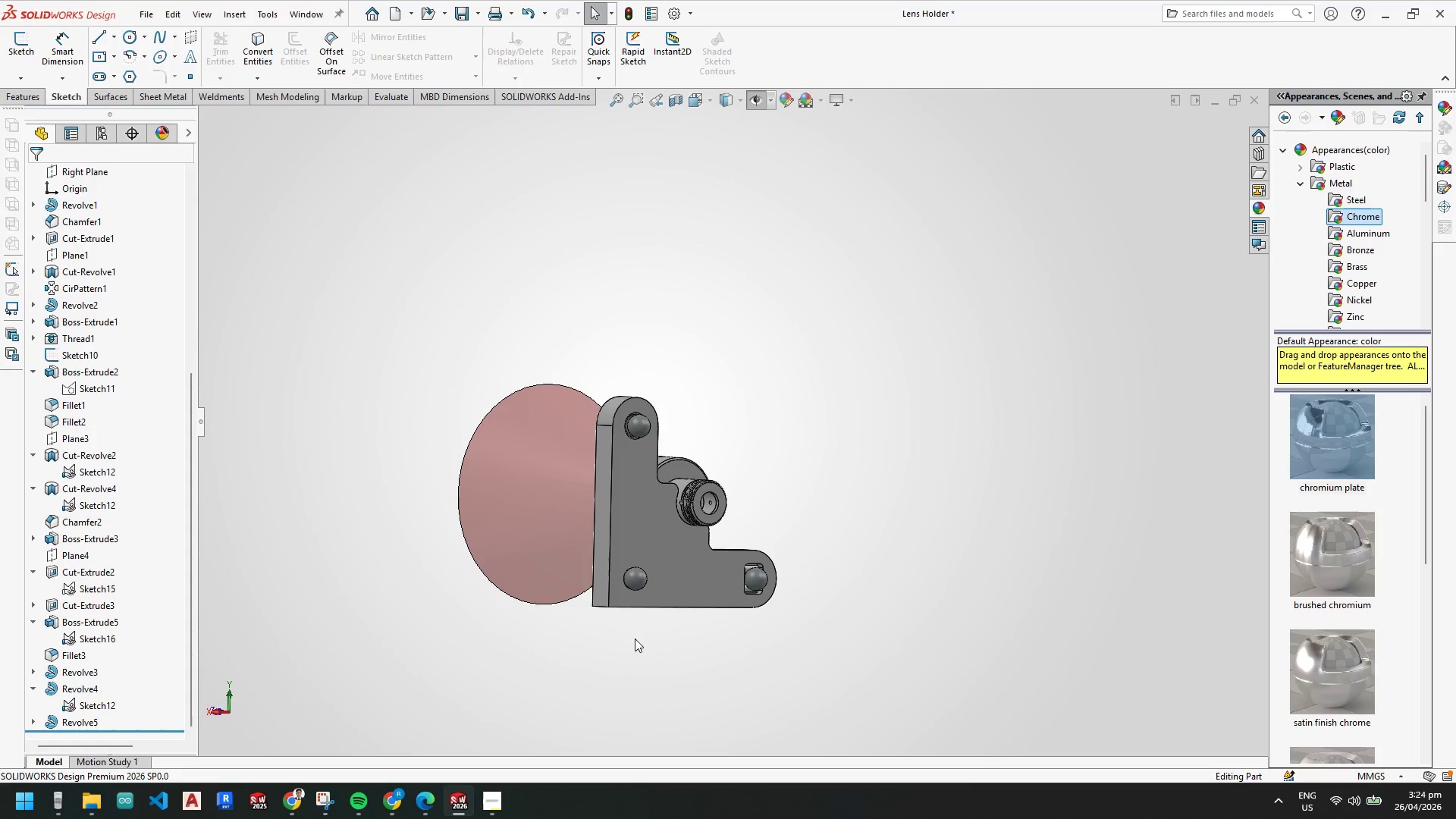 
scroll: coordinate [523, 555], scroll_direction: down, amount: 12.0
 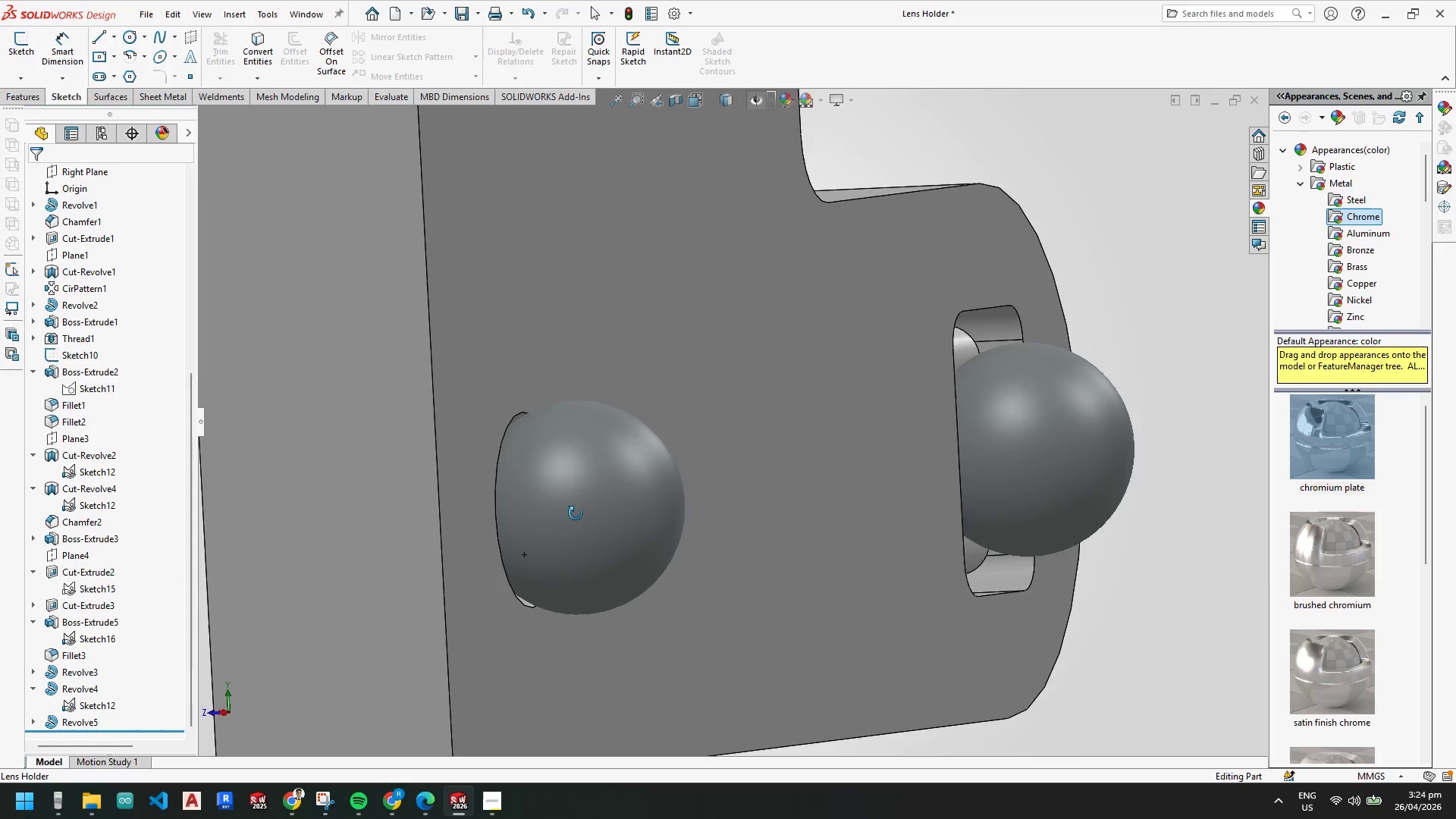 
scroll: coordinate [961, 425], scroll_direction: up, amount: 5.0
 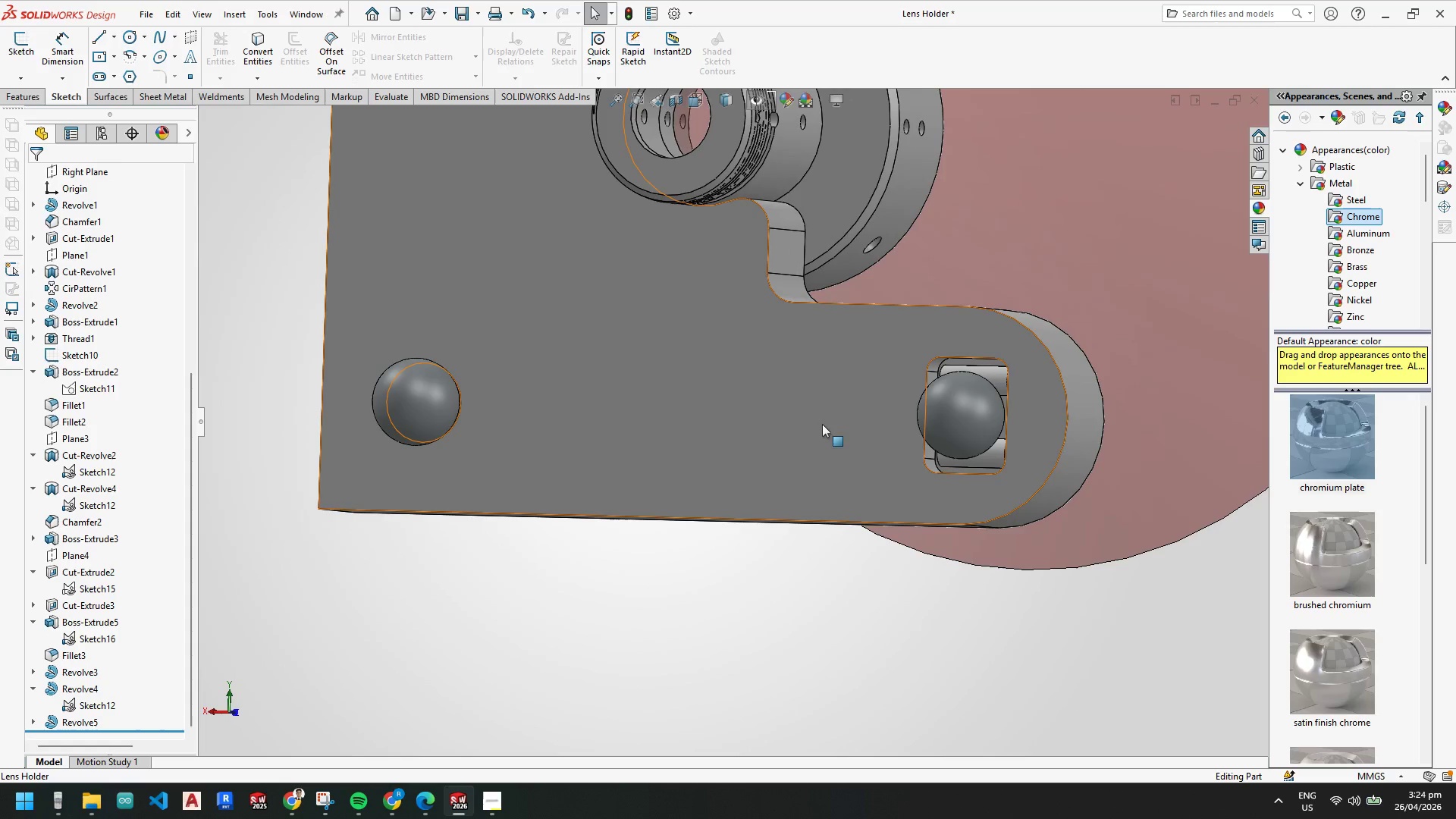 
scroll: coordinate [797, 374], scroll_direction: down, amount: 6.0
 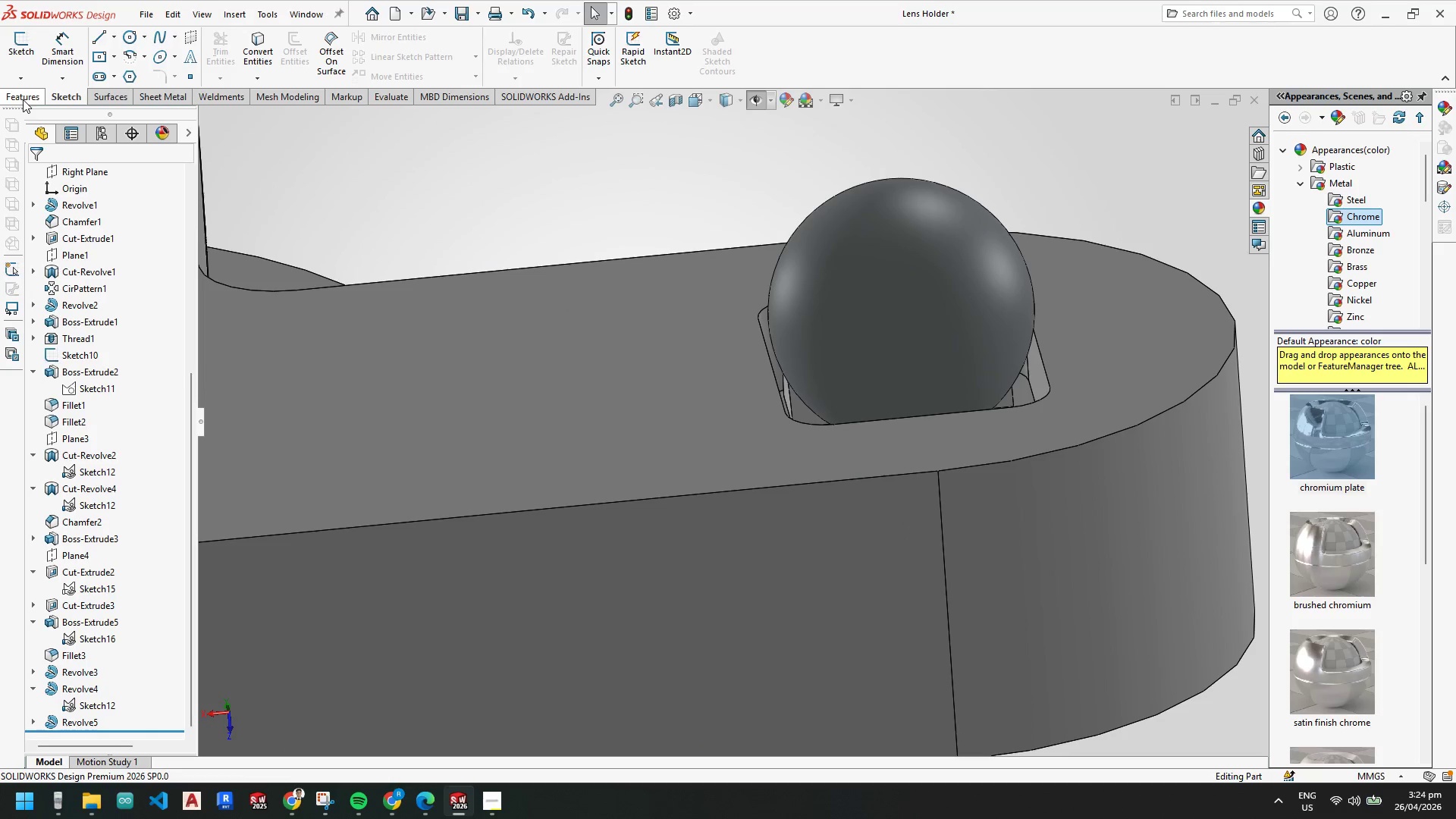 
wait(6.25)
 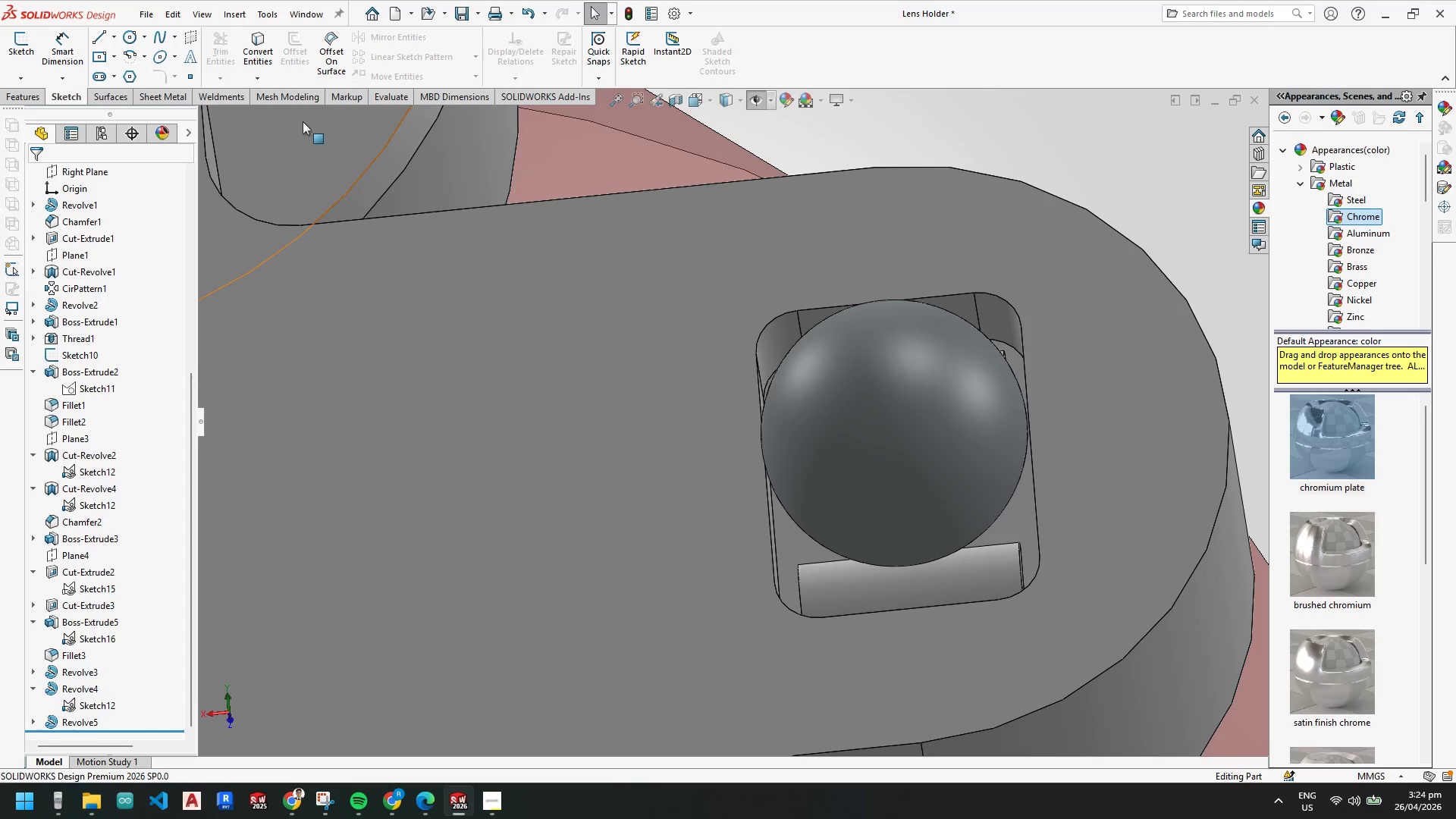 
left_click([435, 77])
 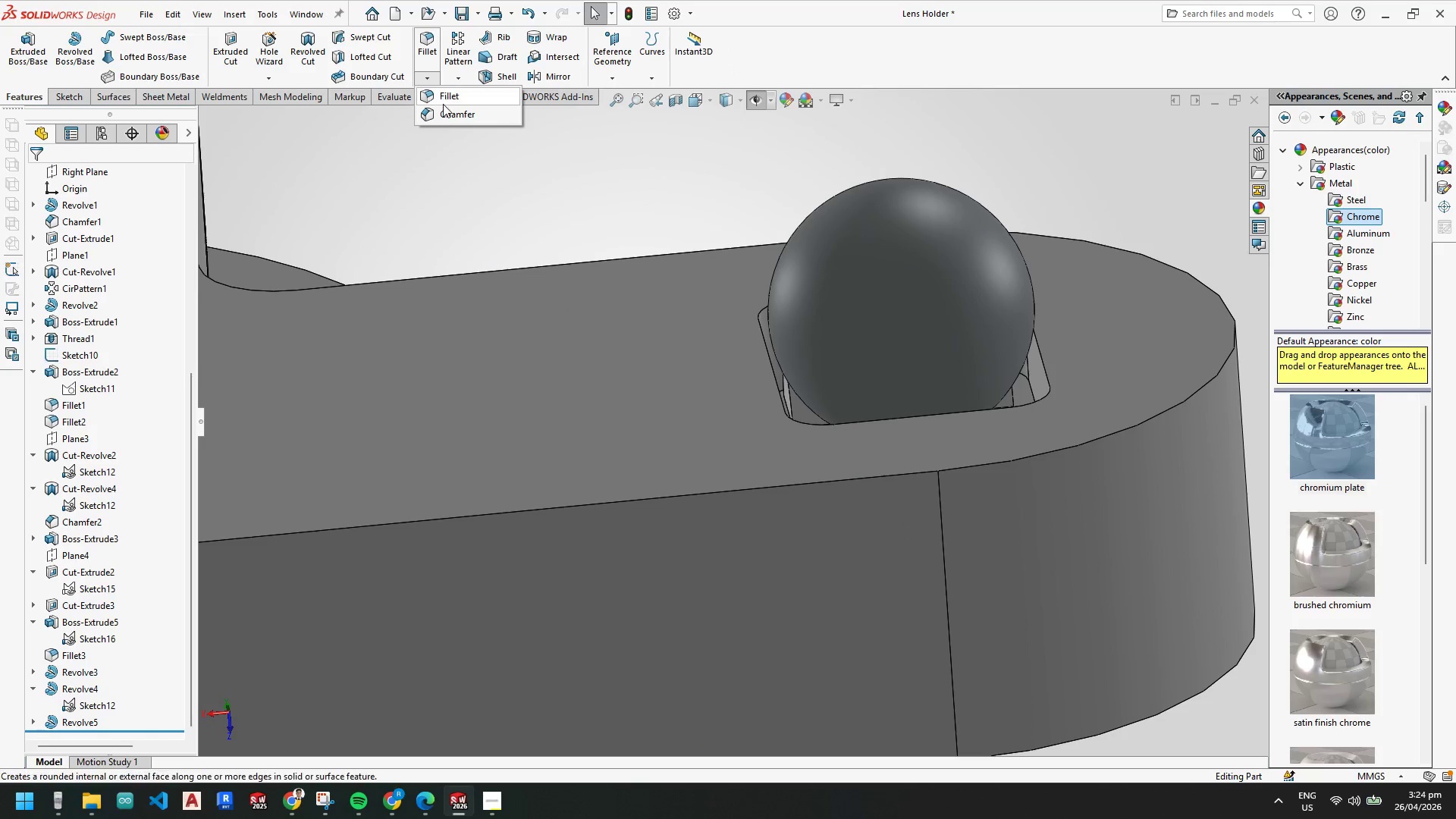 
left_click([441, 116])
 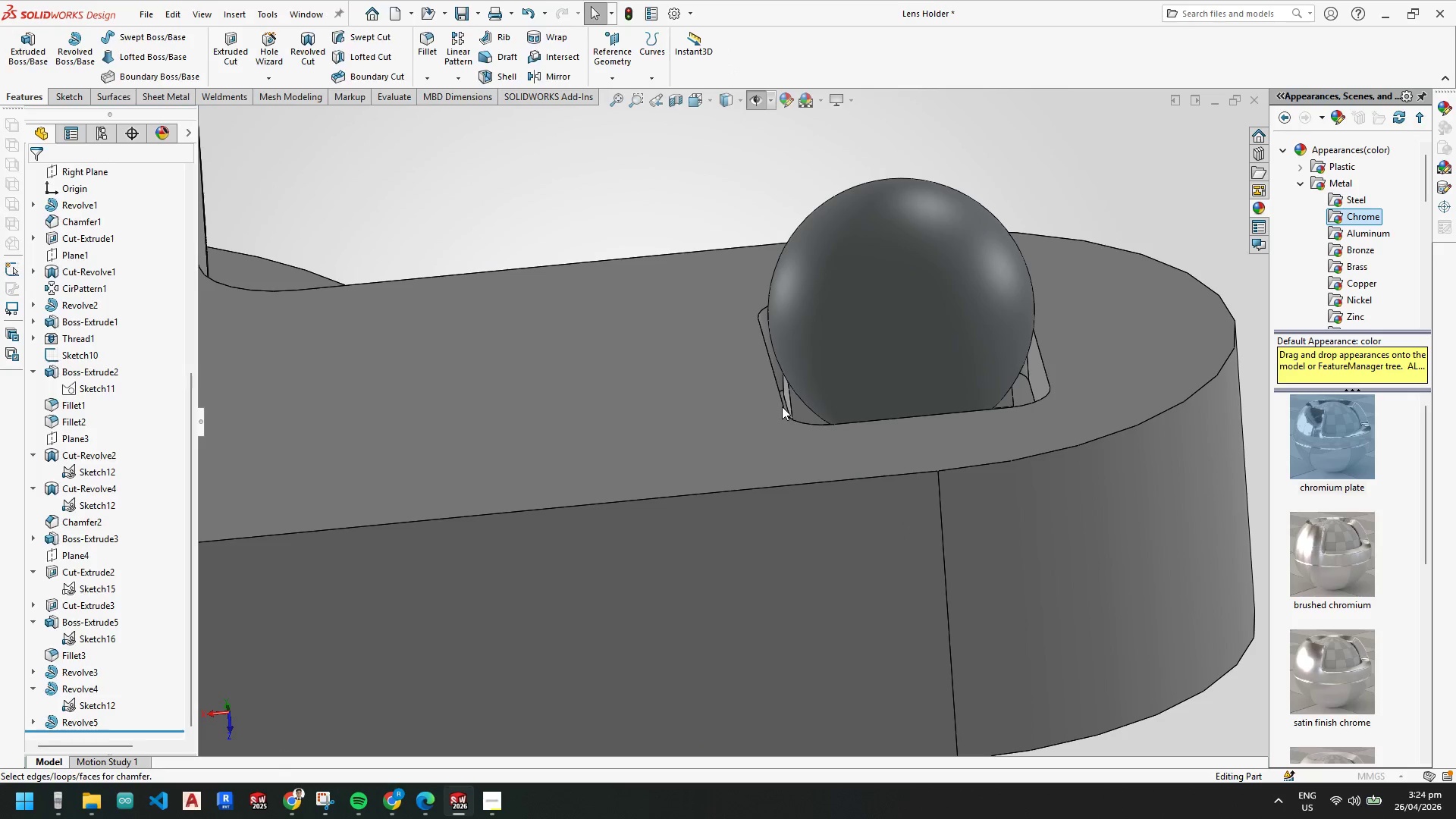 
left_click([782, 406])
 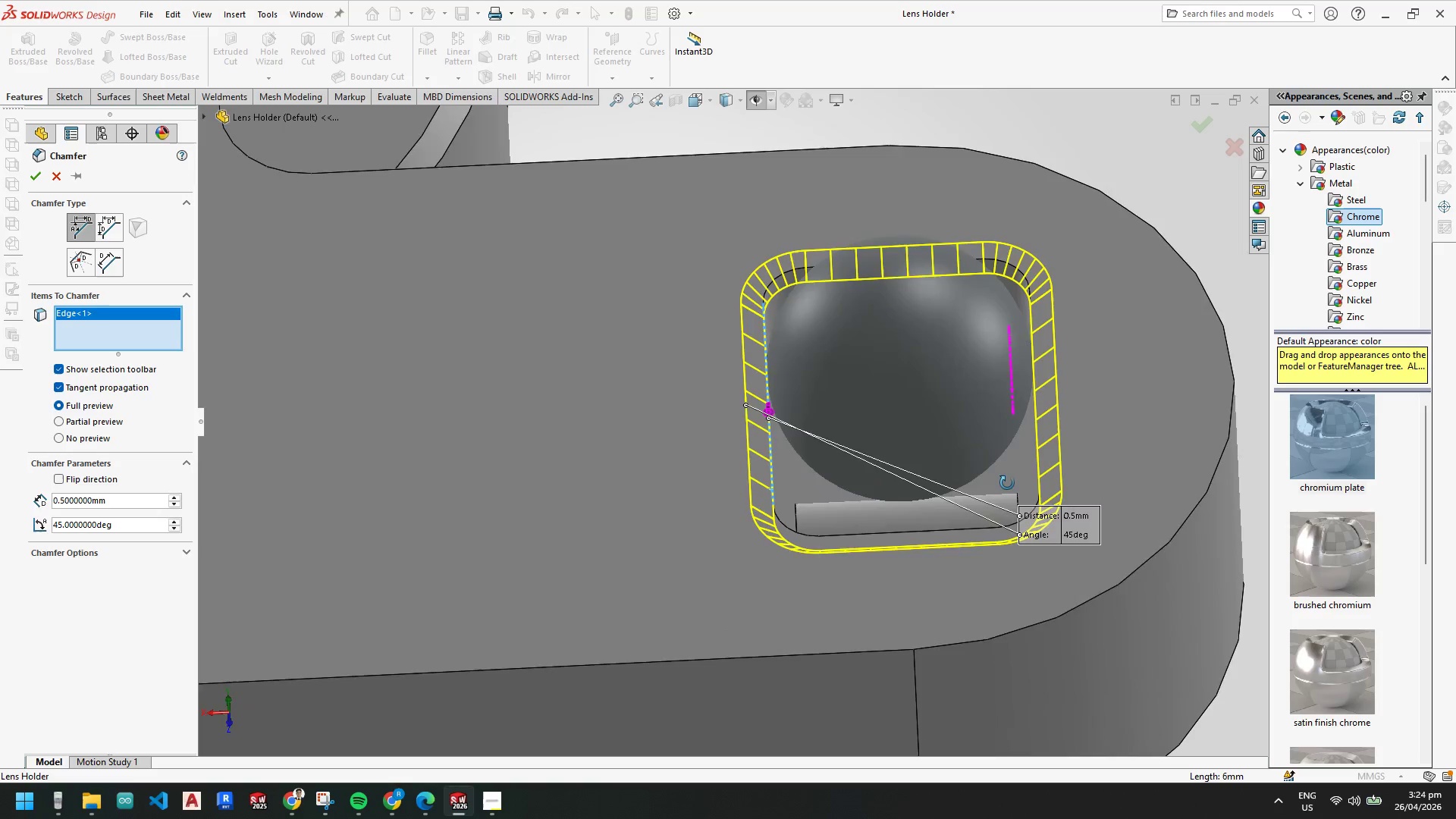 
left_click([33, 172])
 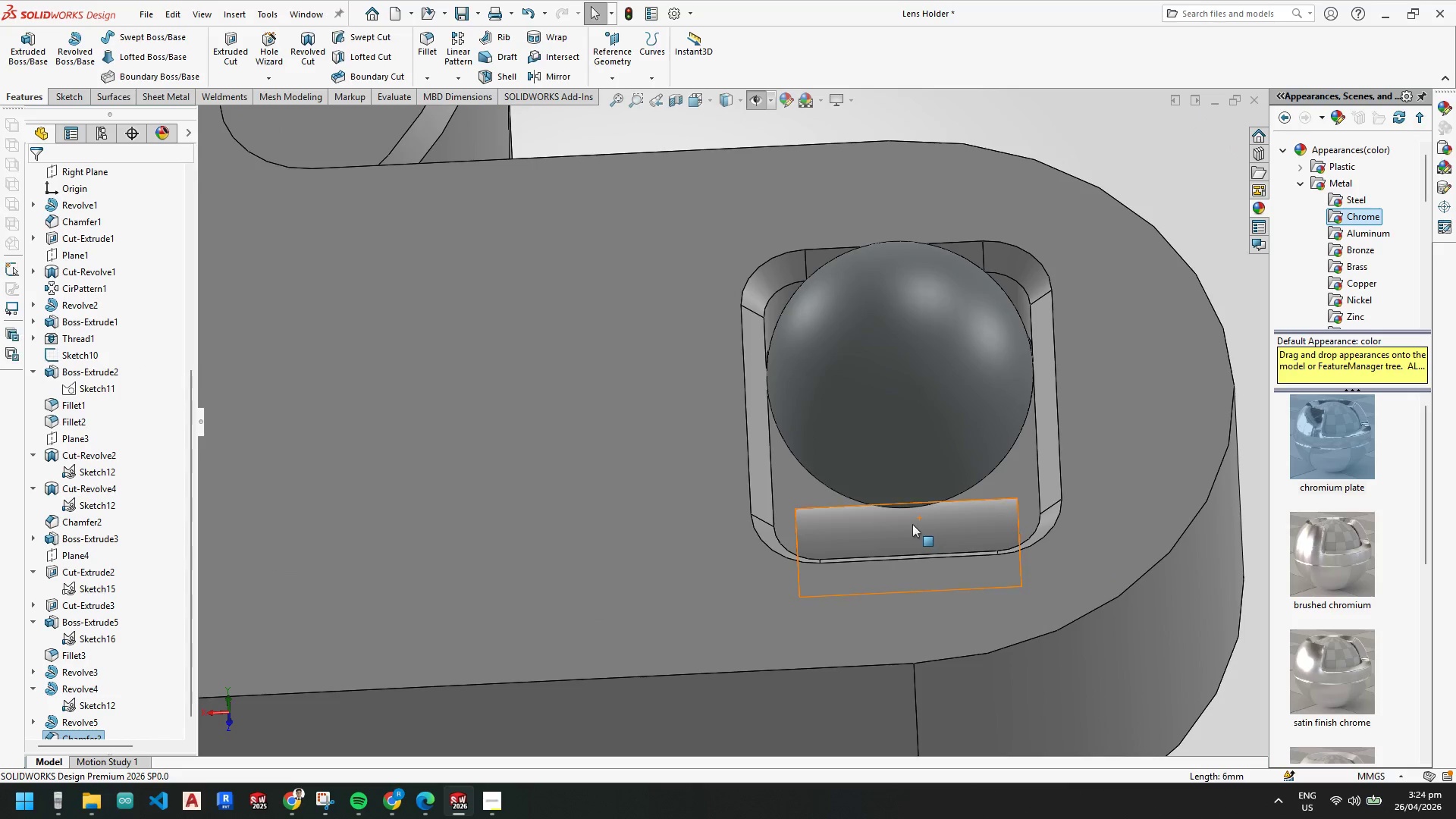 
scroll: coordinate [796, 453], scroll_direction: up, amount: 2.0
 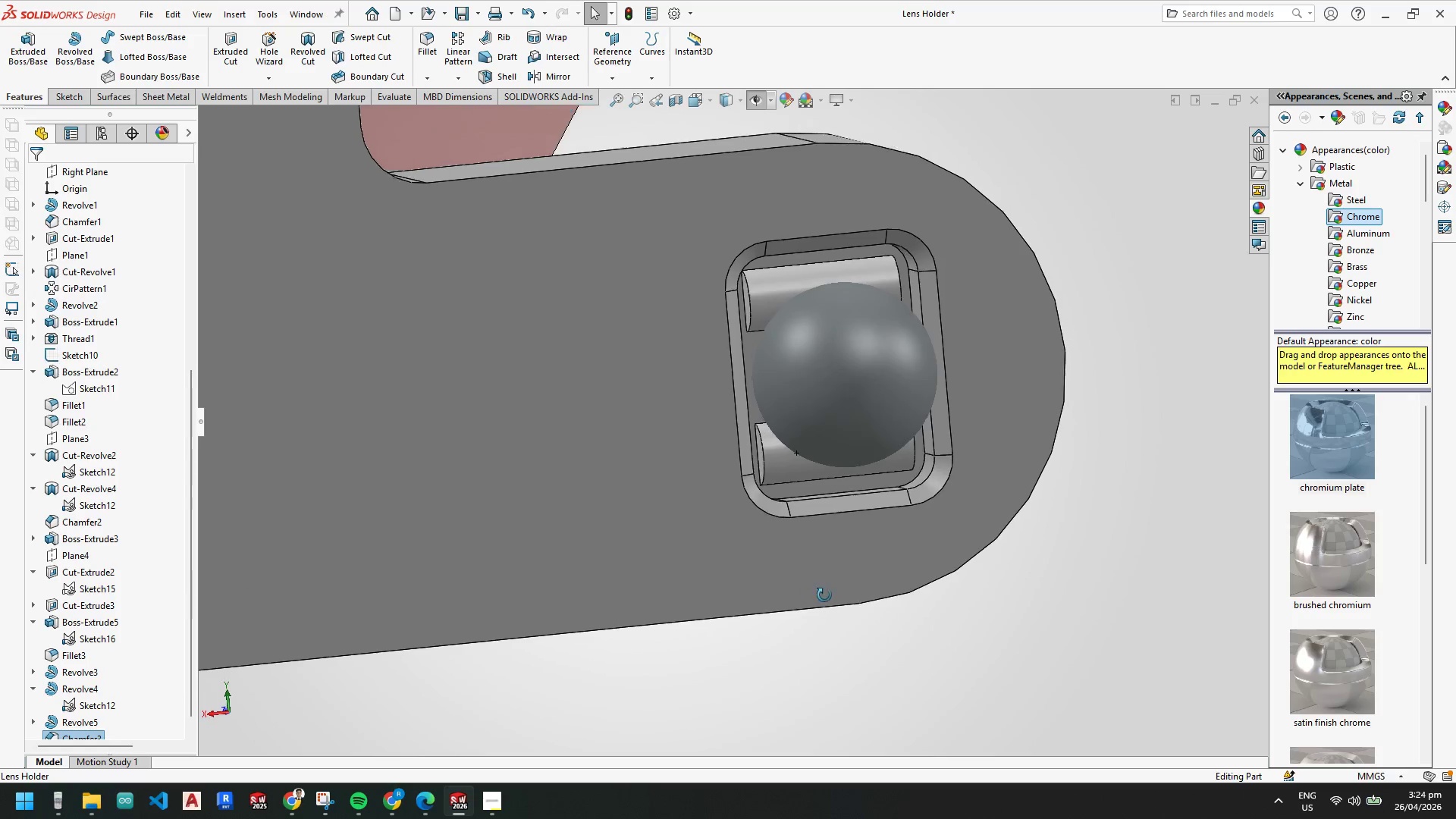 
scroll: coordinate [834, 303], scroll_direction: down, amount: 4.0
 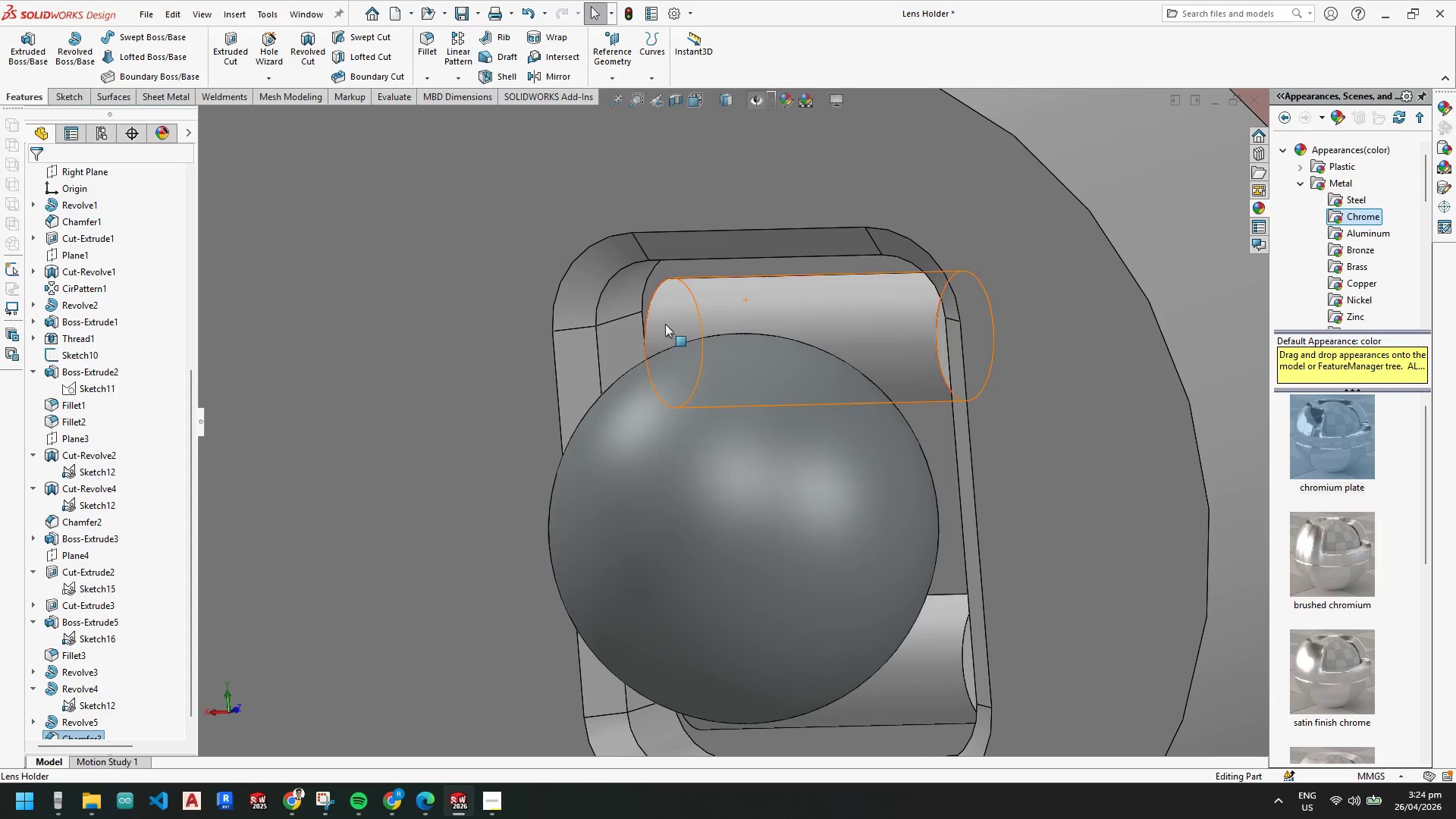 
left_click([623, 341])
 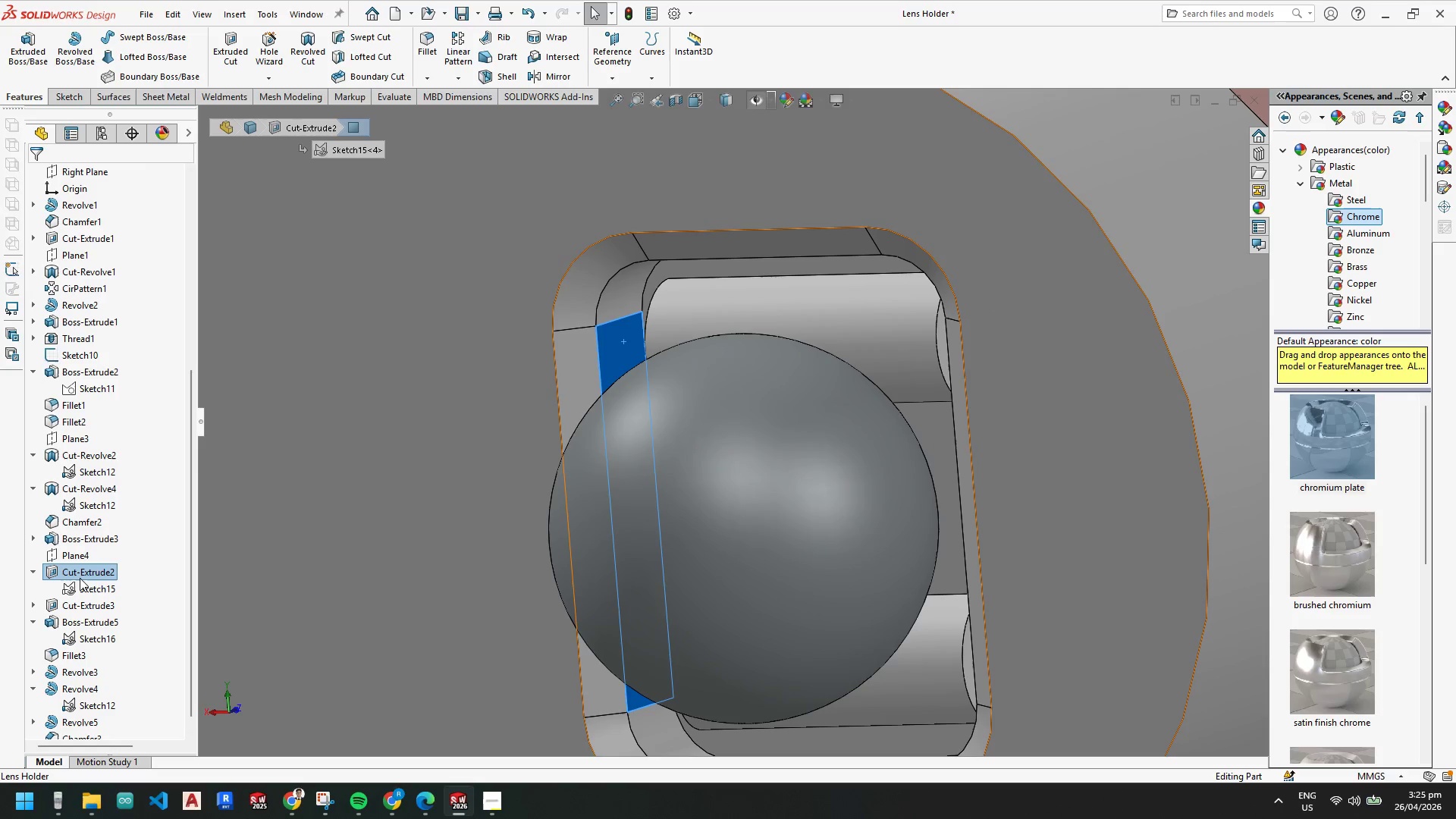 
left_click([82, 570])
 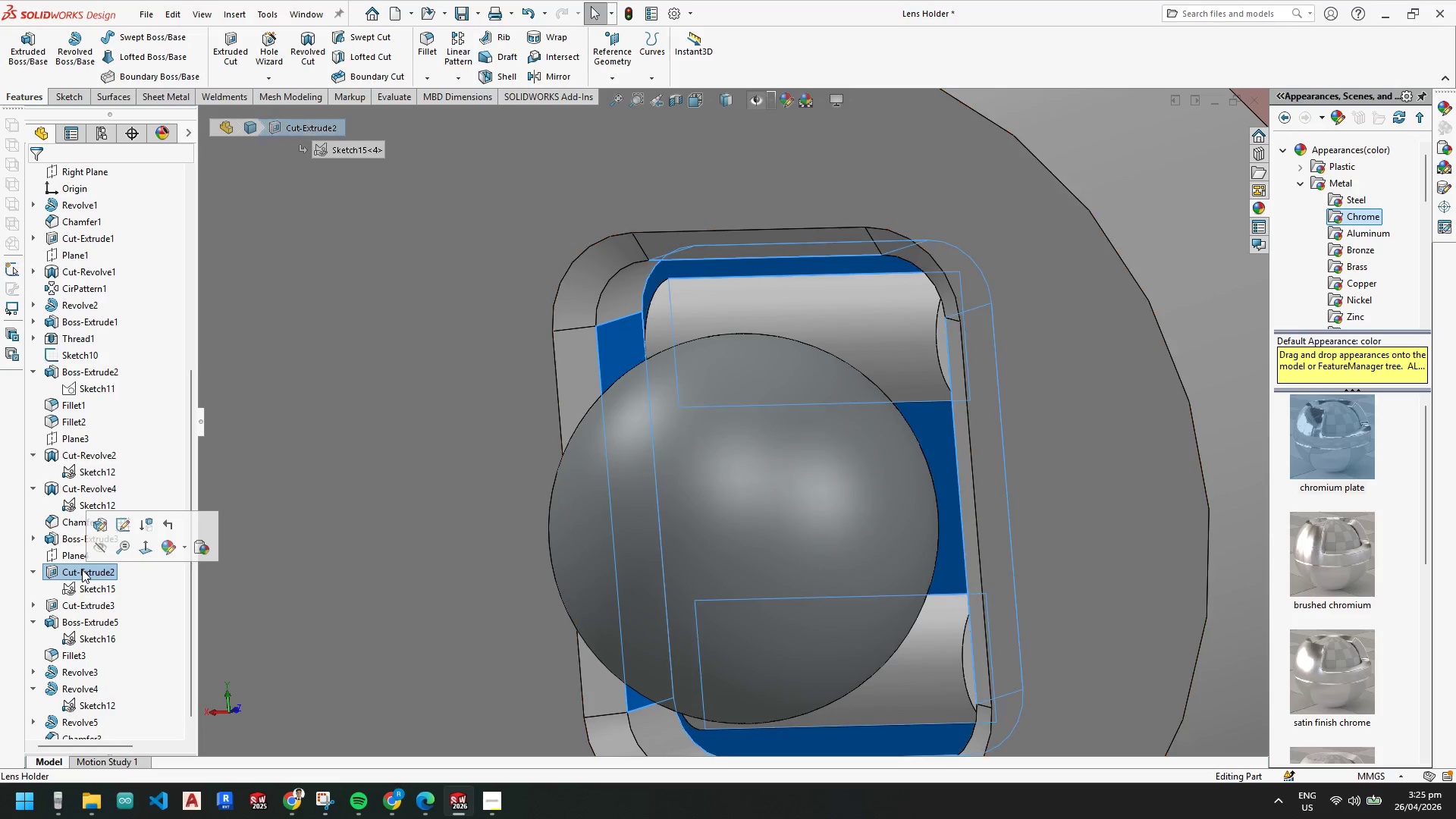 
right_click([82, 570])
 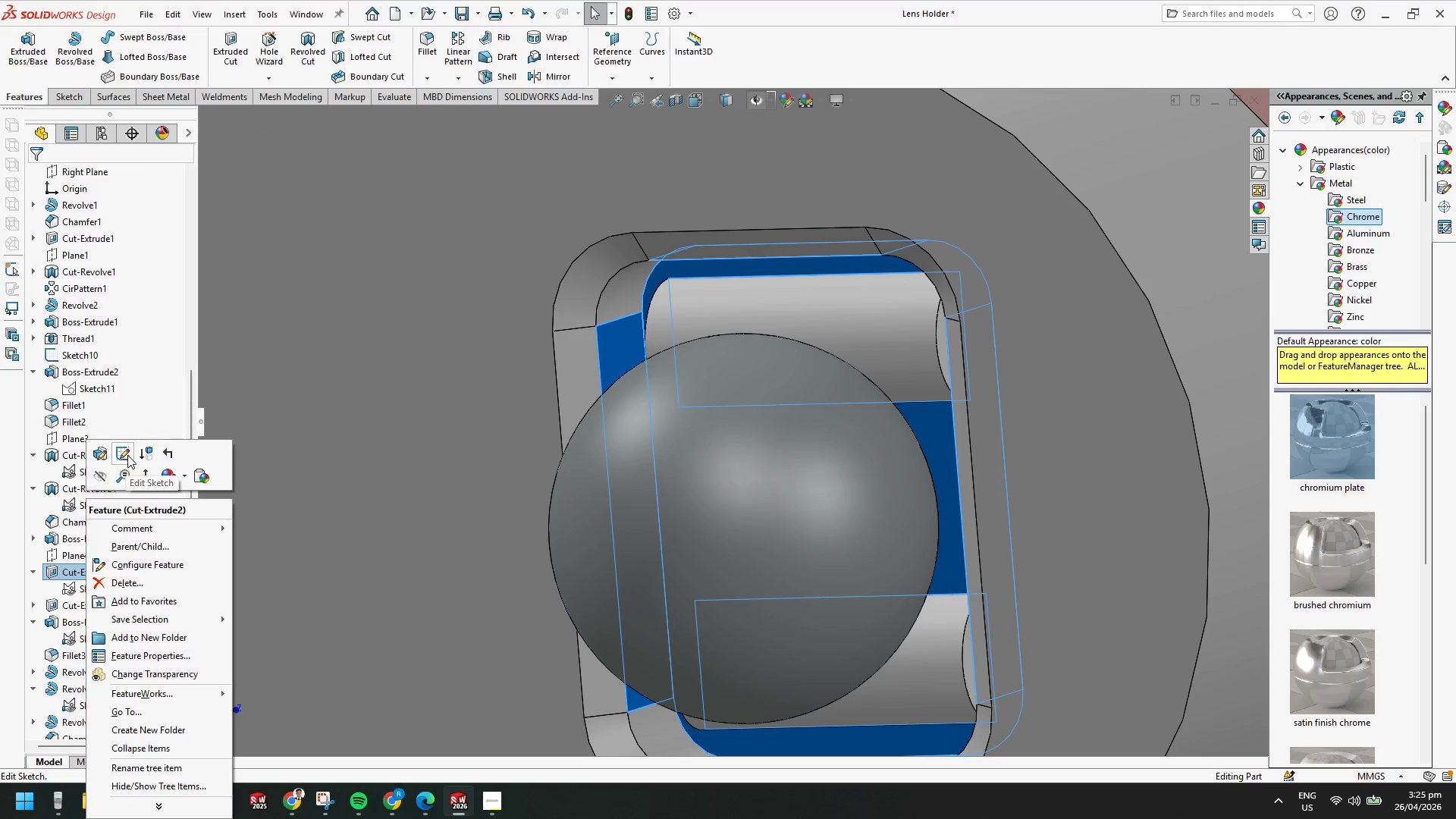 
left_click([127, 450])
 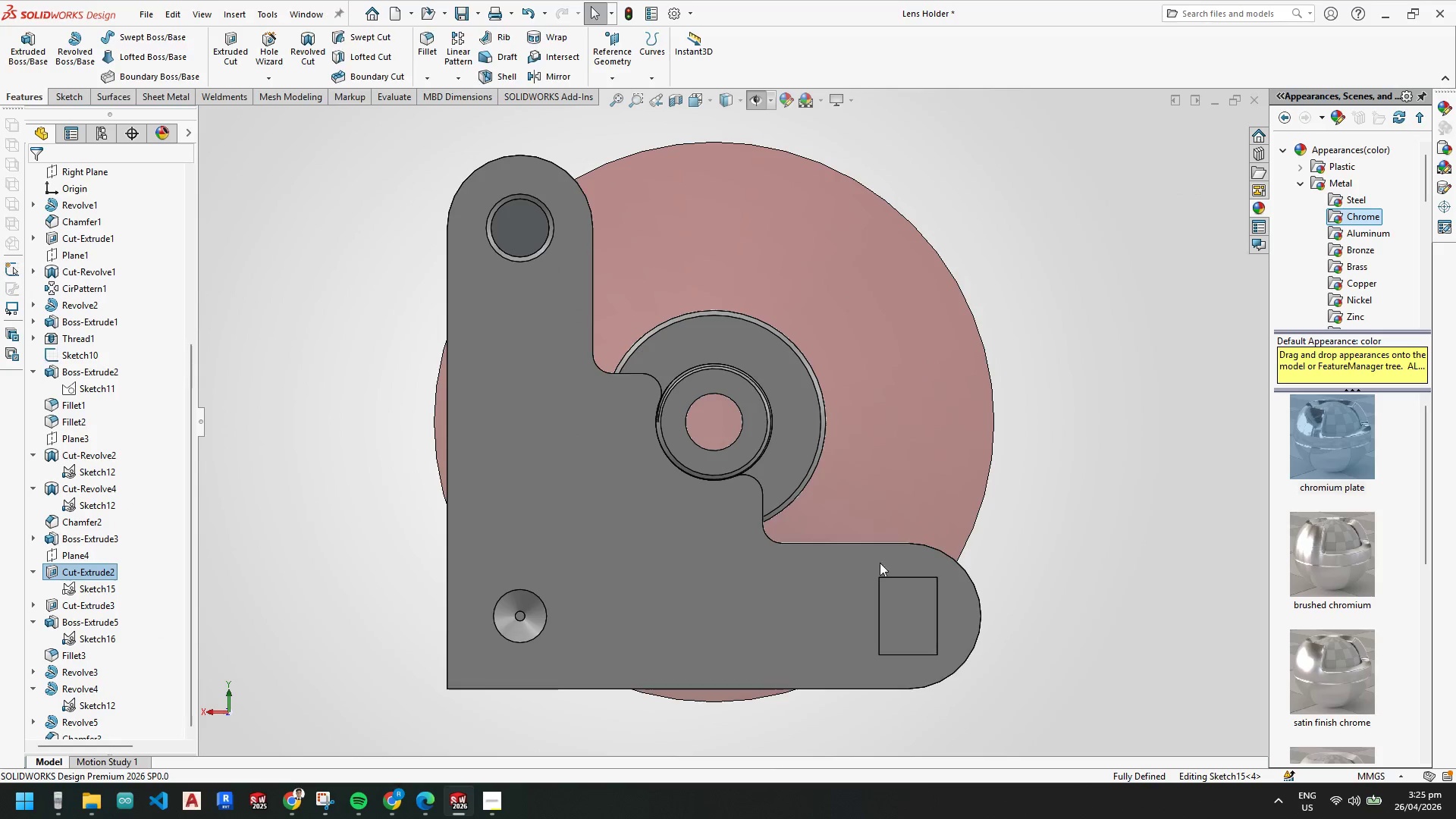 
scroll: coordinate [953, 599], scroll_direction: down, amount: 5.0
 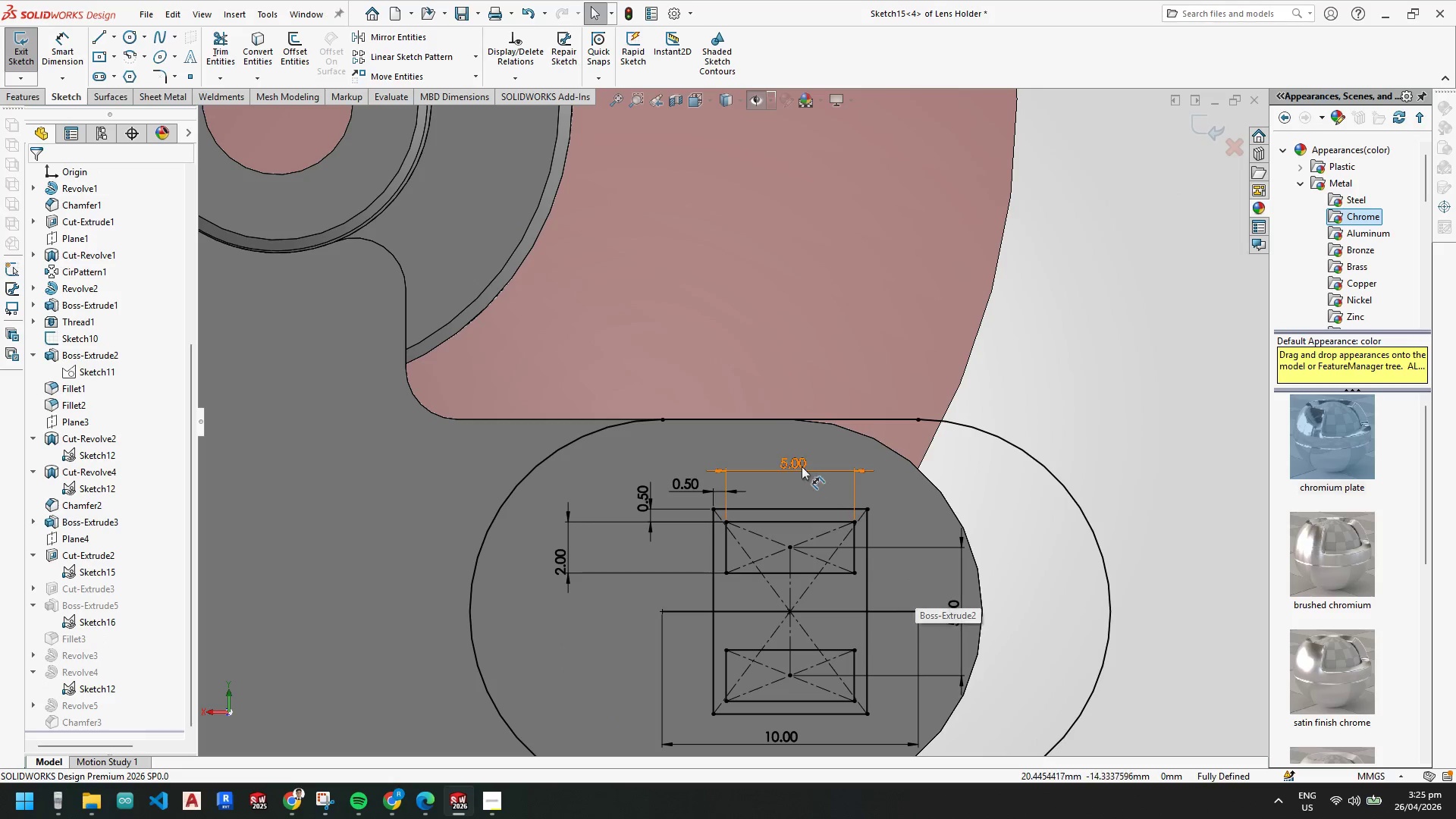 
double_click([799, 466])
 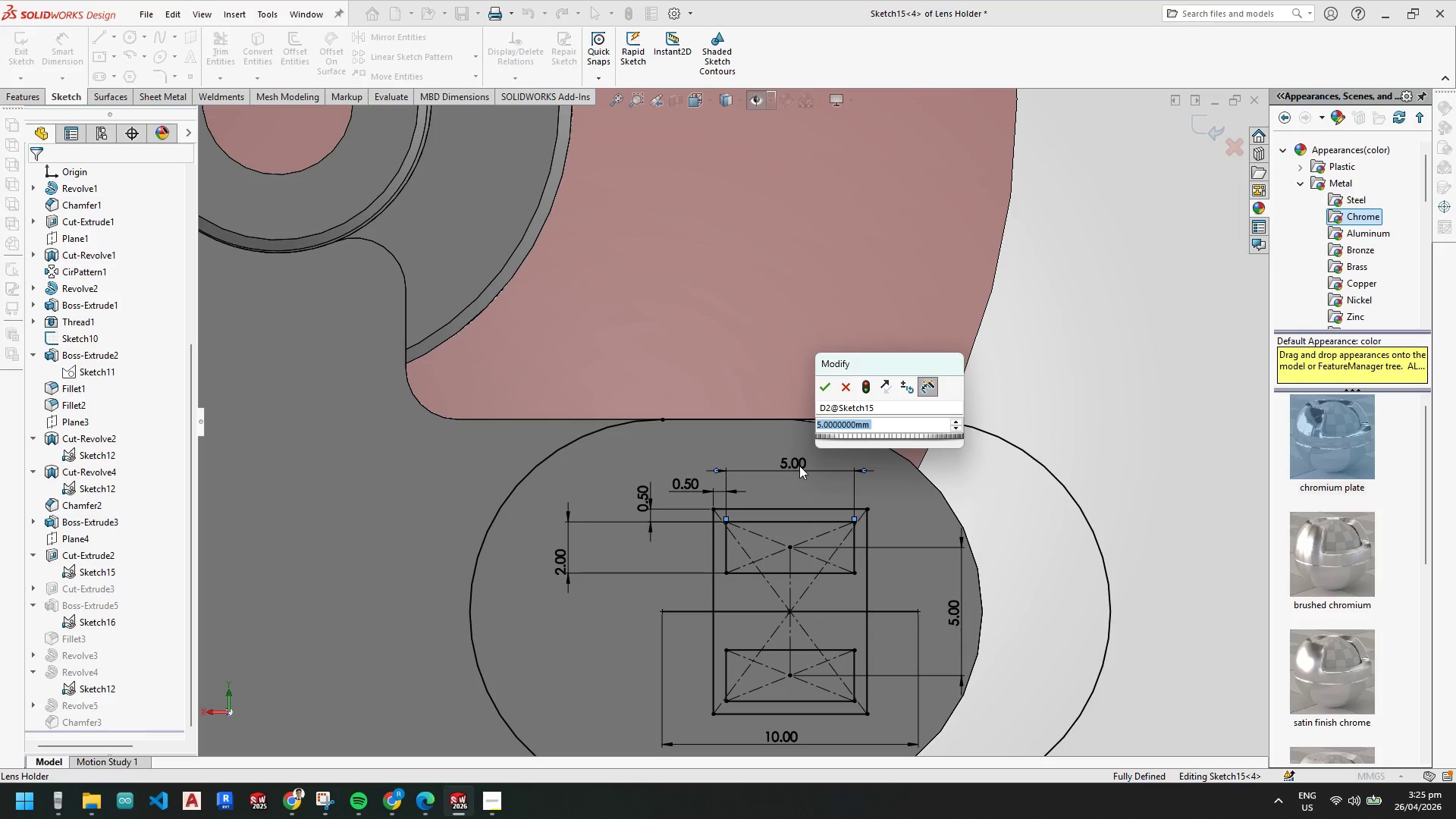 
key(Numpad6)
 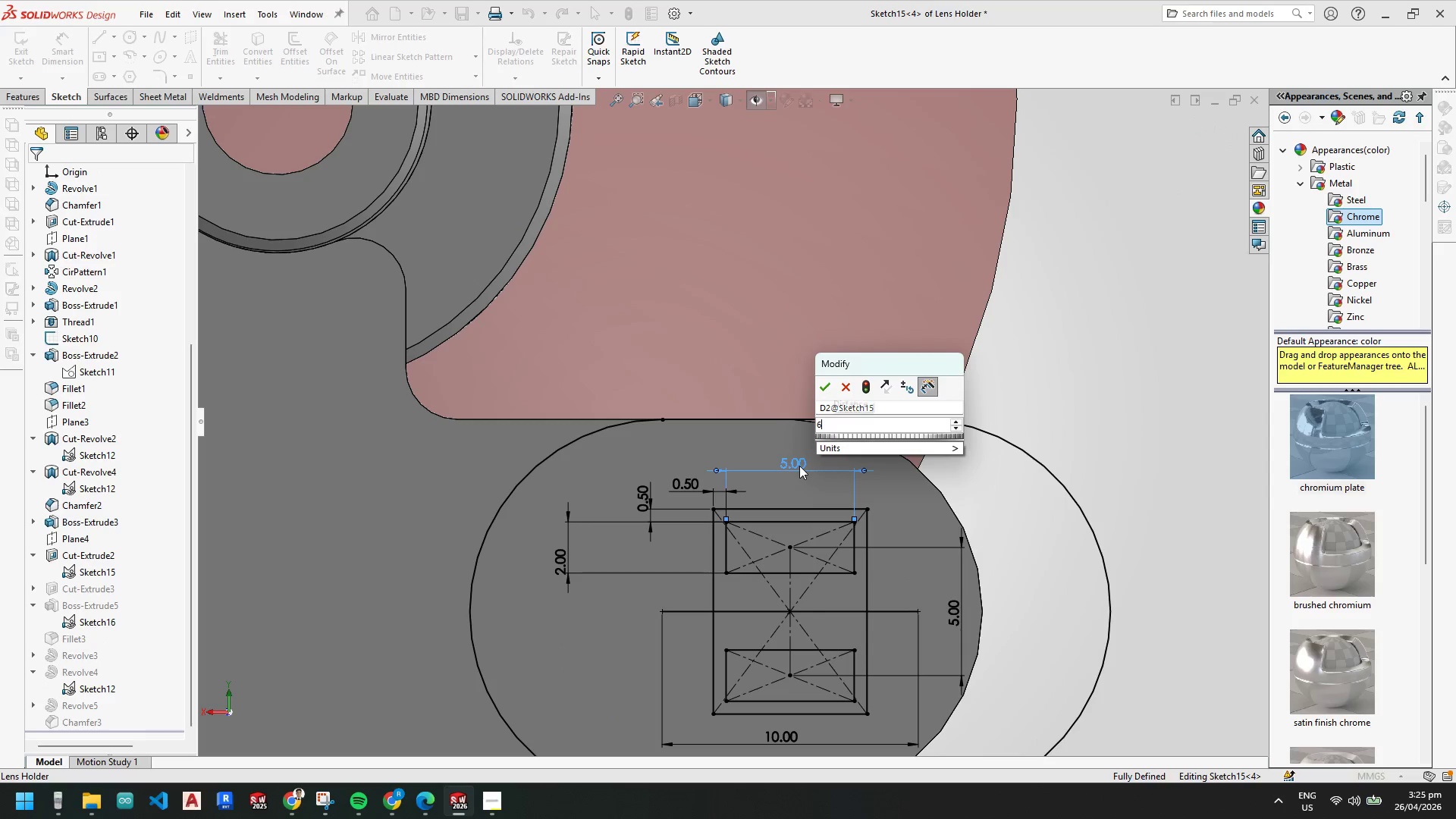 
key(NumpadEnter)
 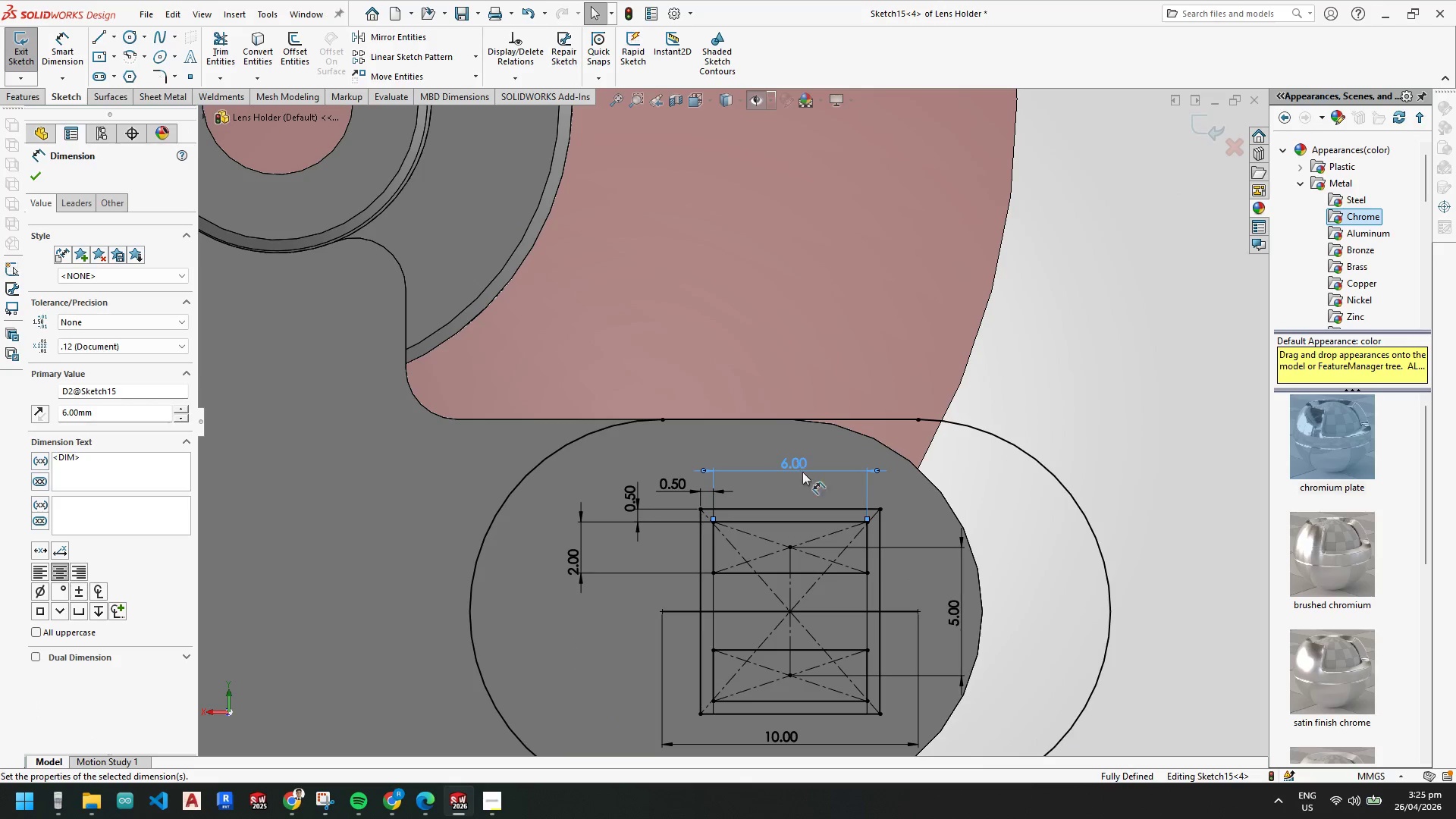 
scroll: coordinate [828, 572], scroll_direction: down, amount: 3.0
 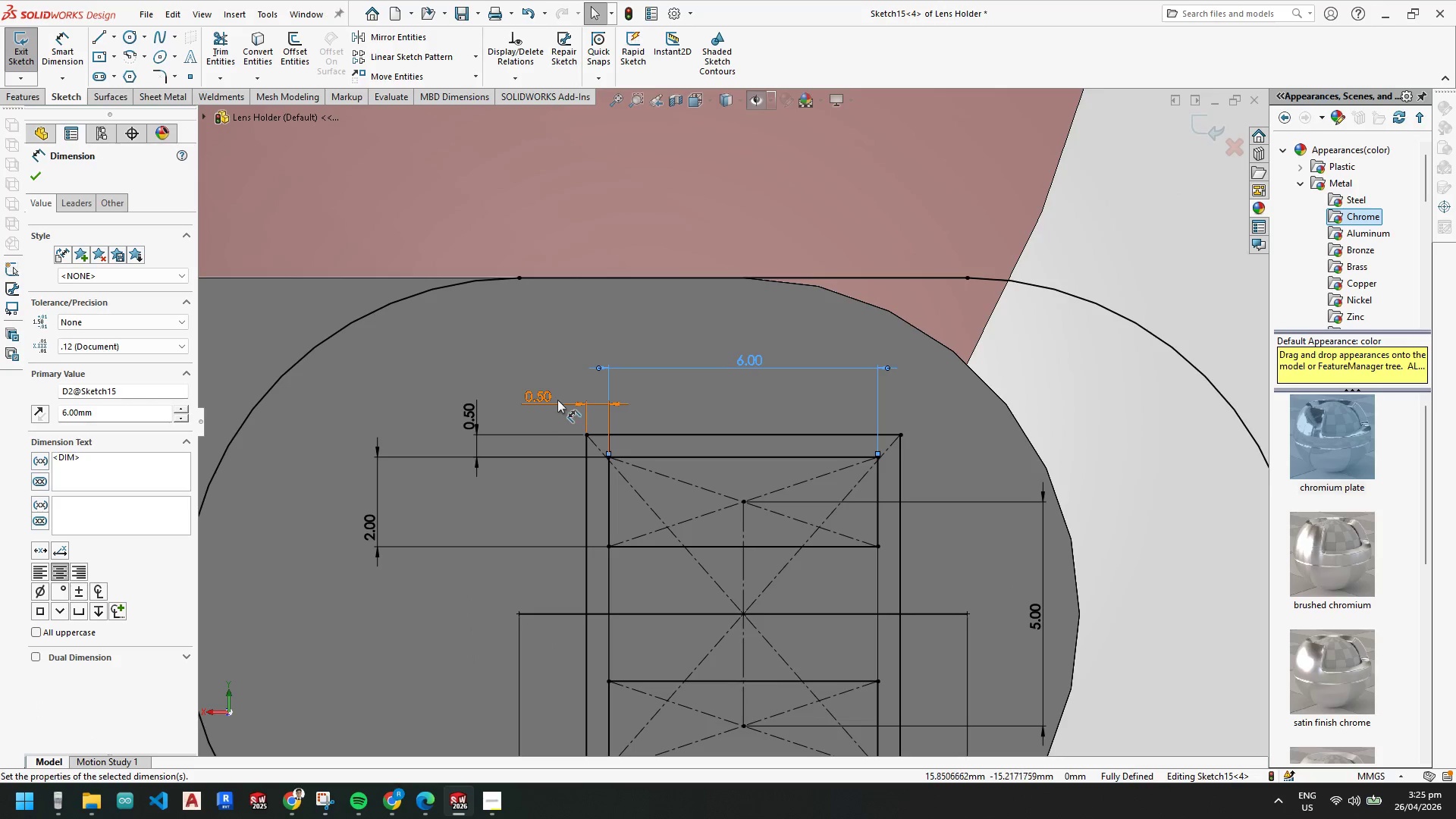 
double_click([554, 397])
 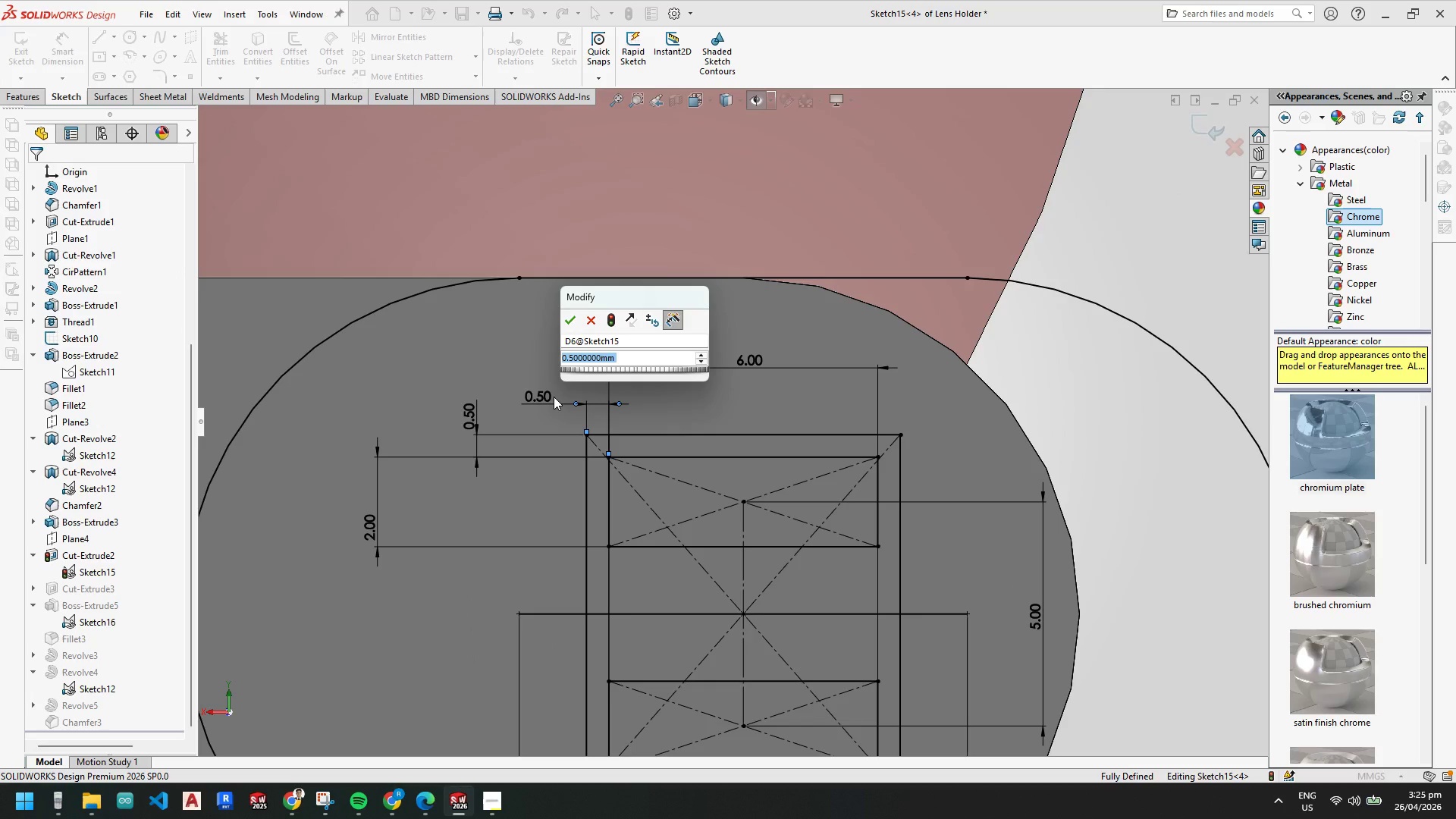 
key(Numpad0)
 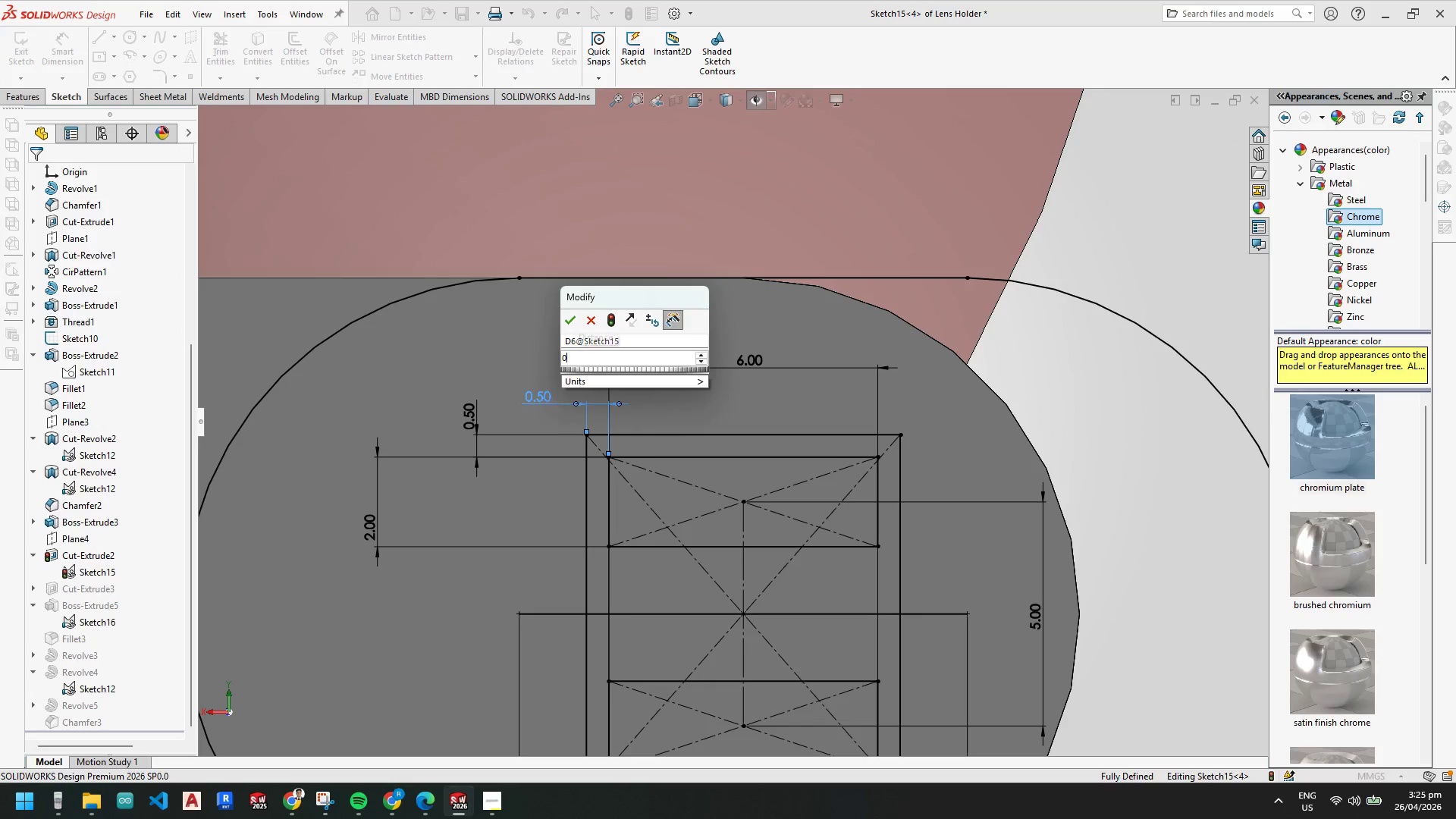 
key(NumpadDecimal)
 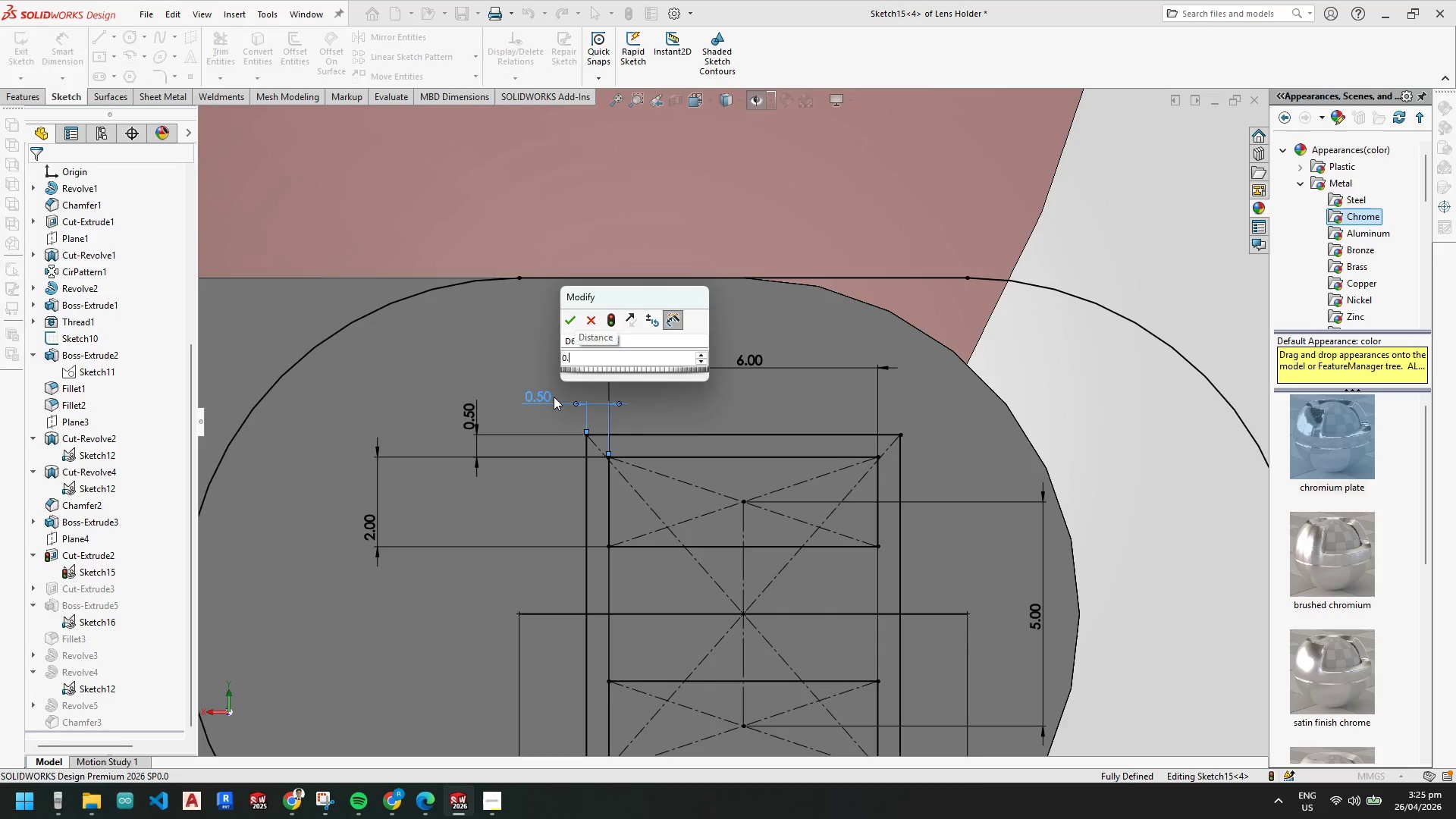 
key(Numpad2)
 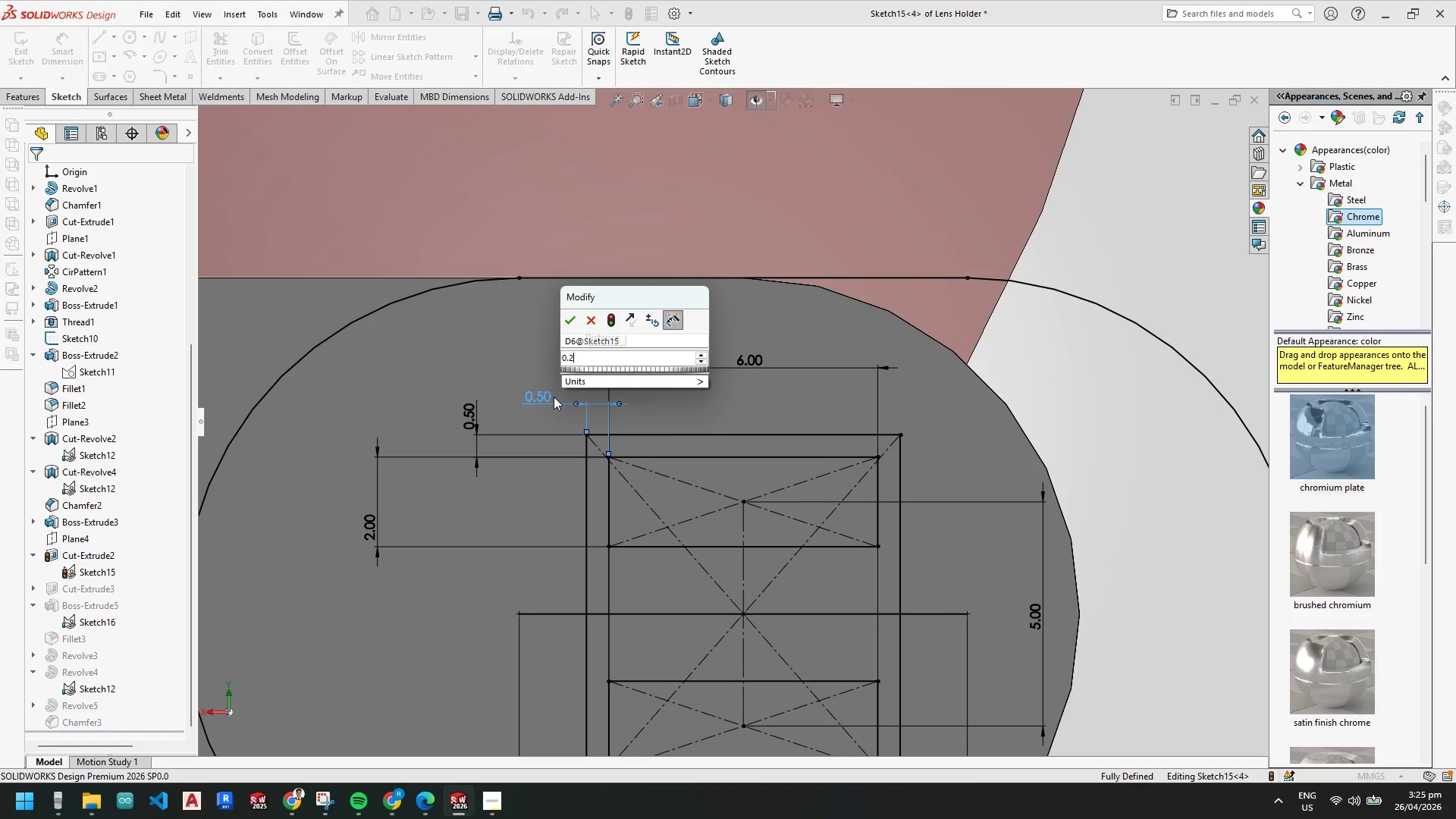 
key(NumpadEnter)
 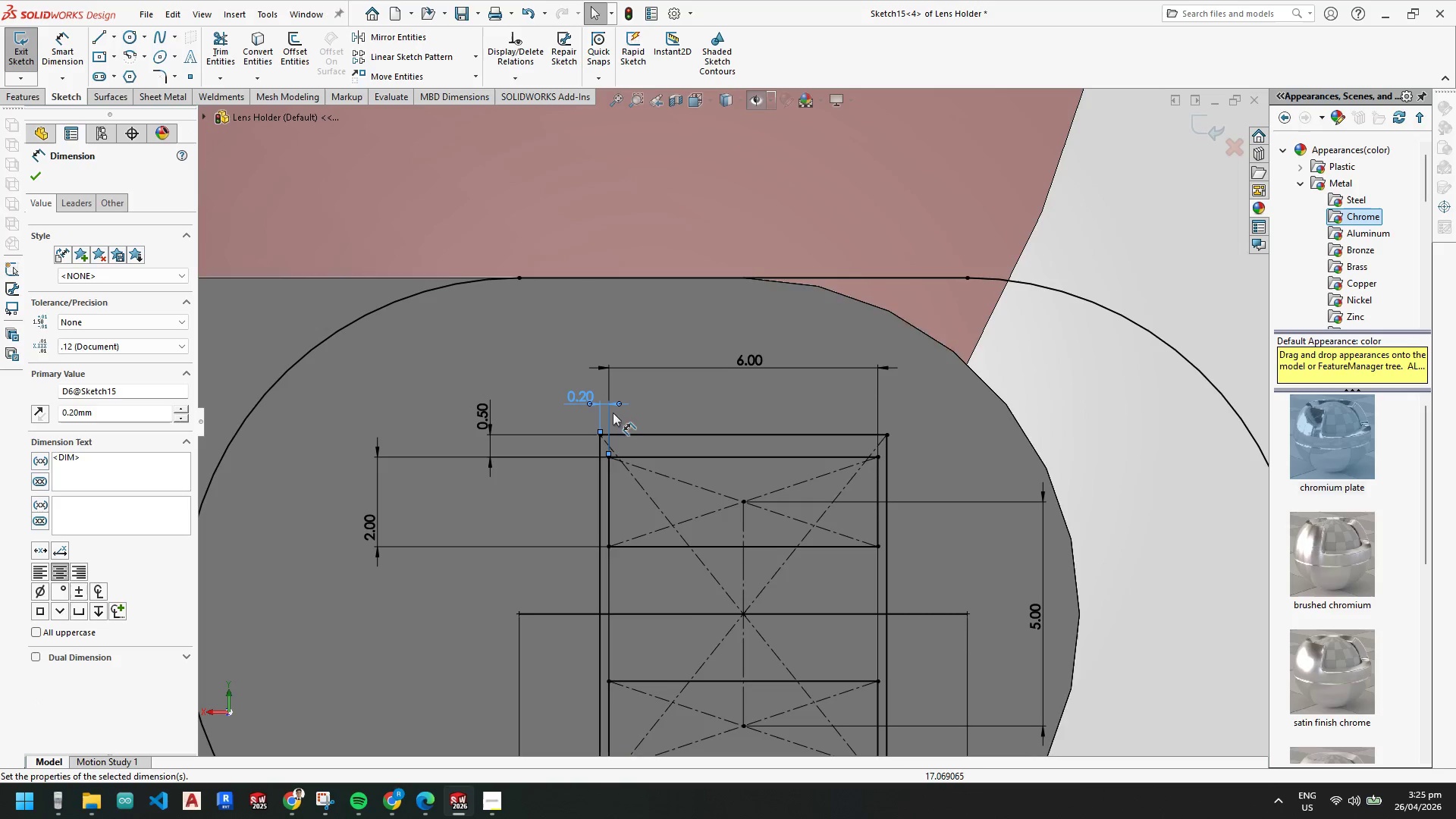 
key(Escape)
 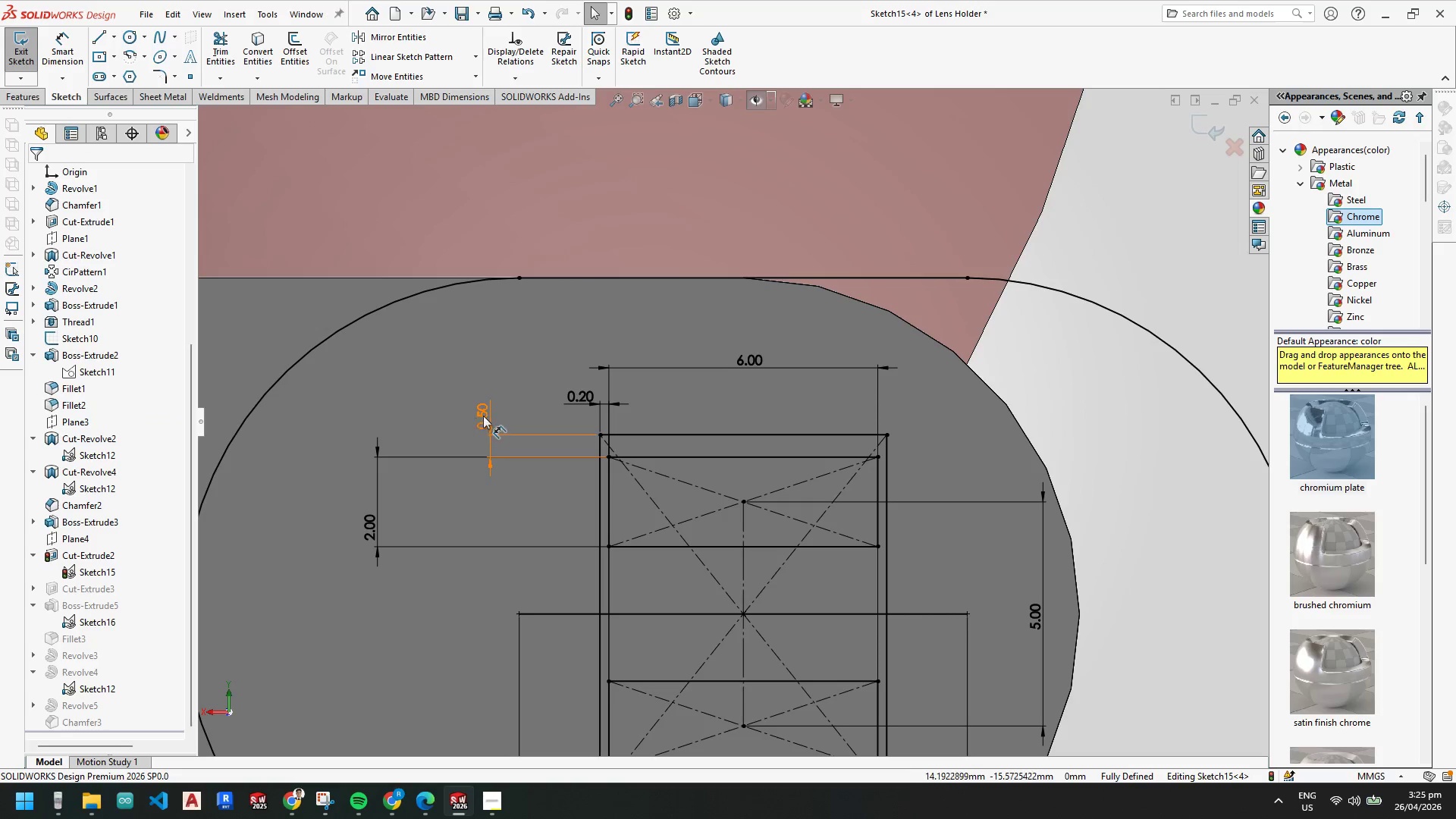 
double_click([484, 416])
 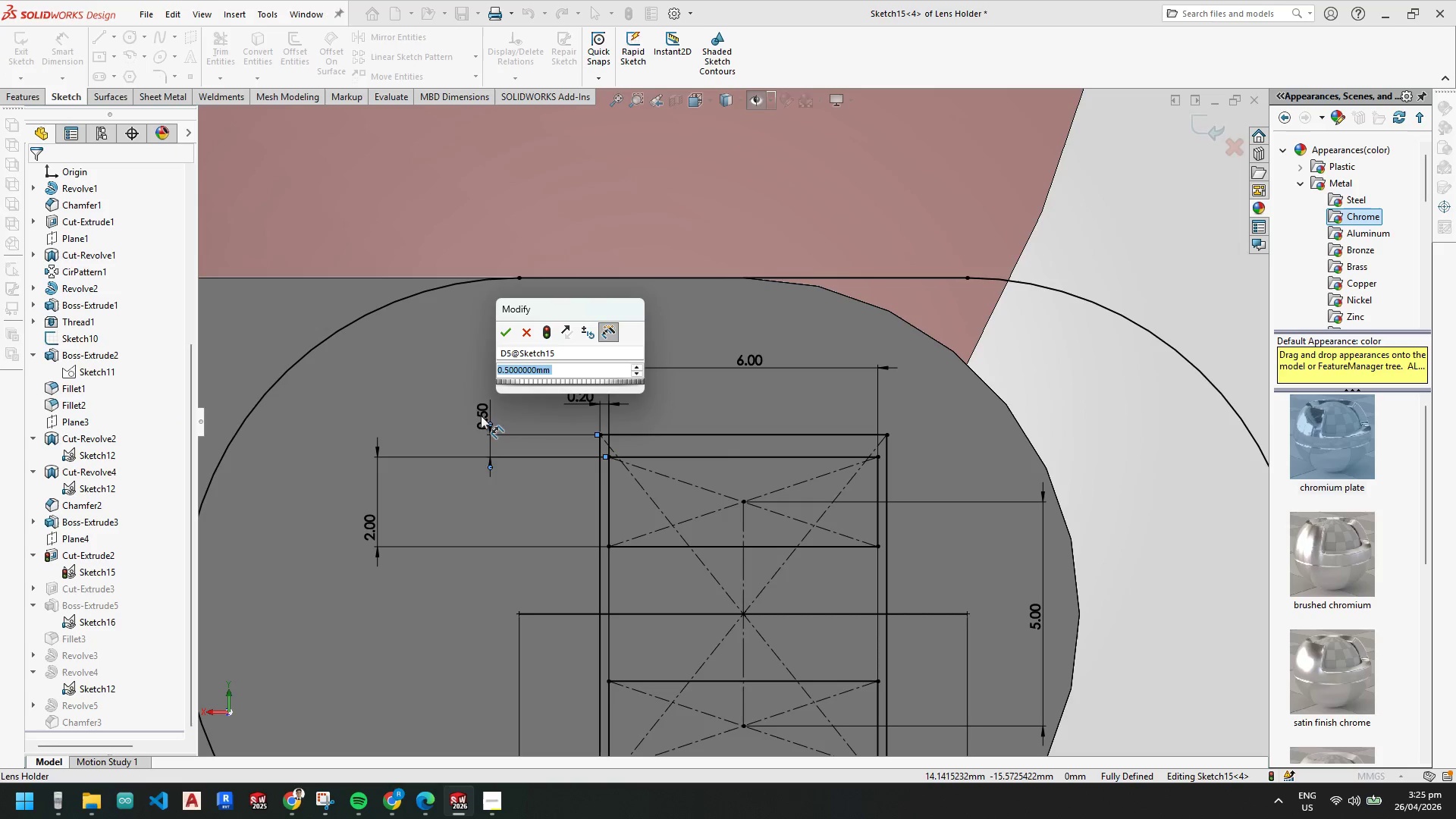 
key(Numpad0)
 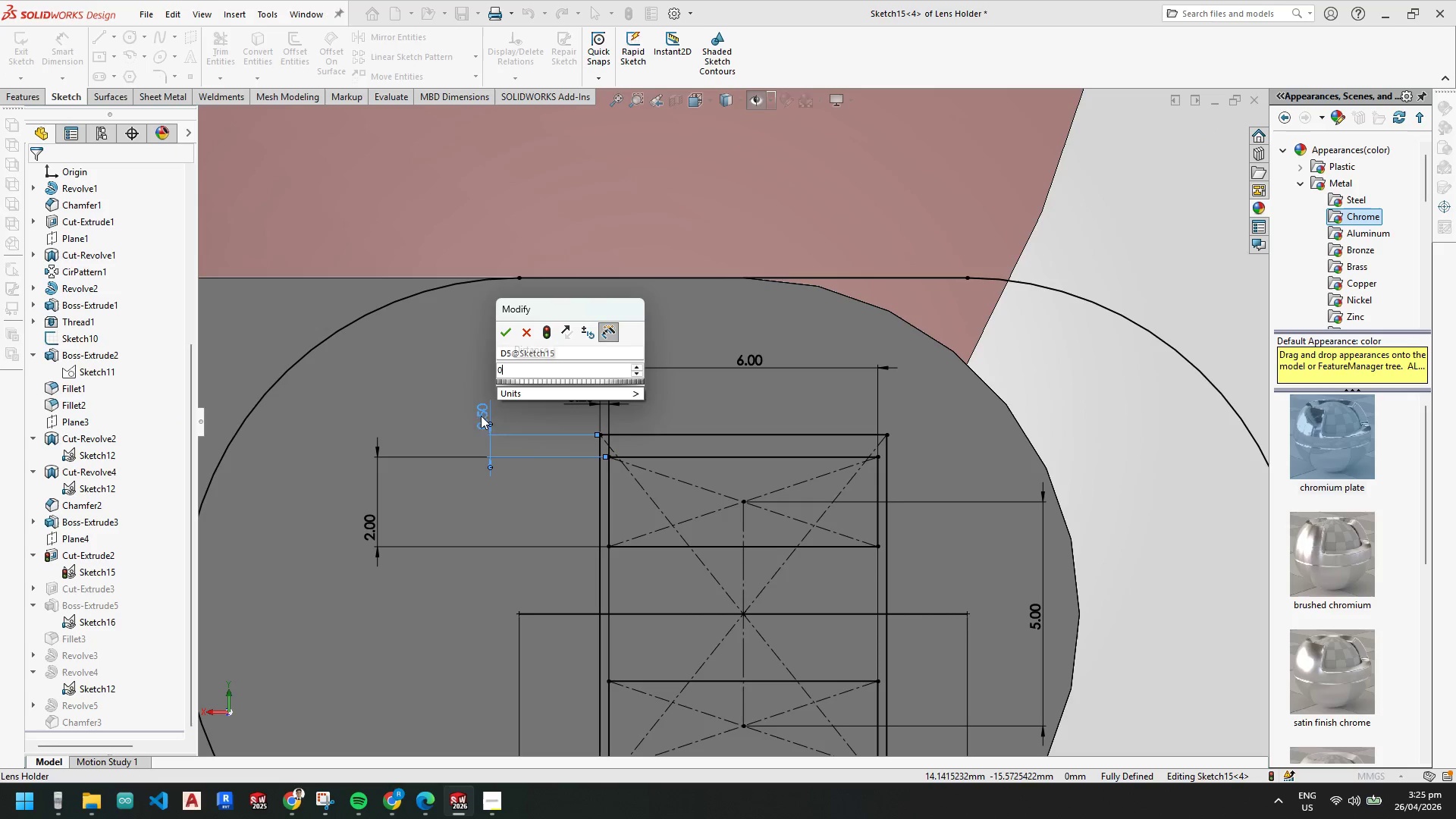 
key(NumpadDecimal)
 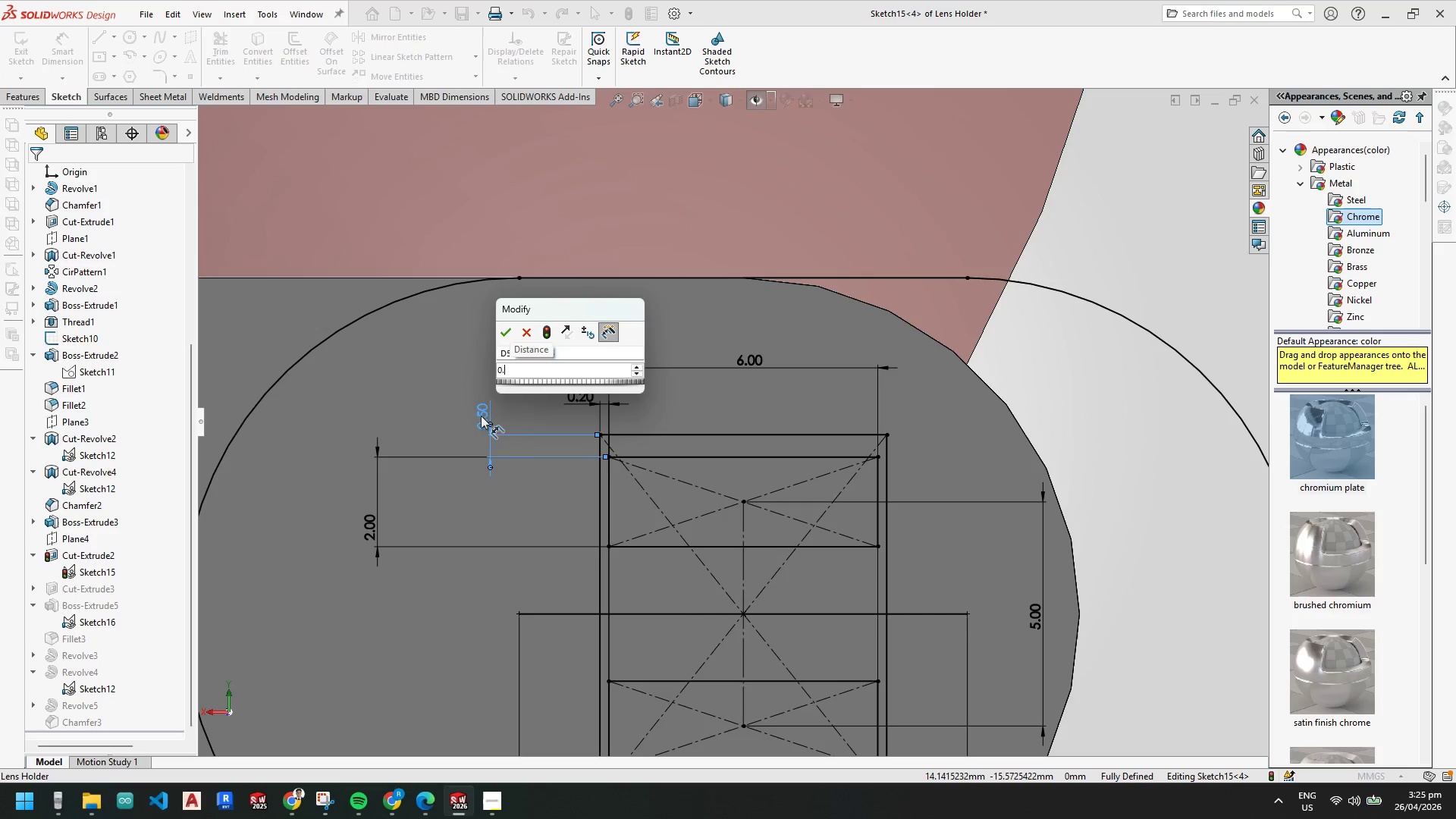 
key(Numpad2)
 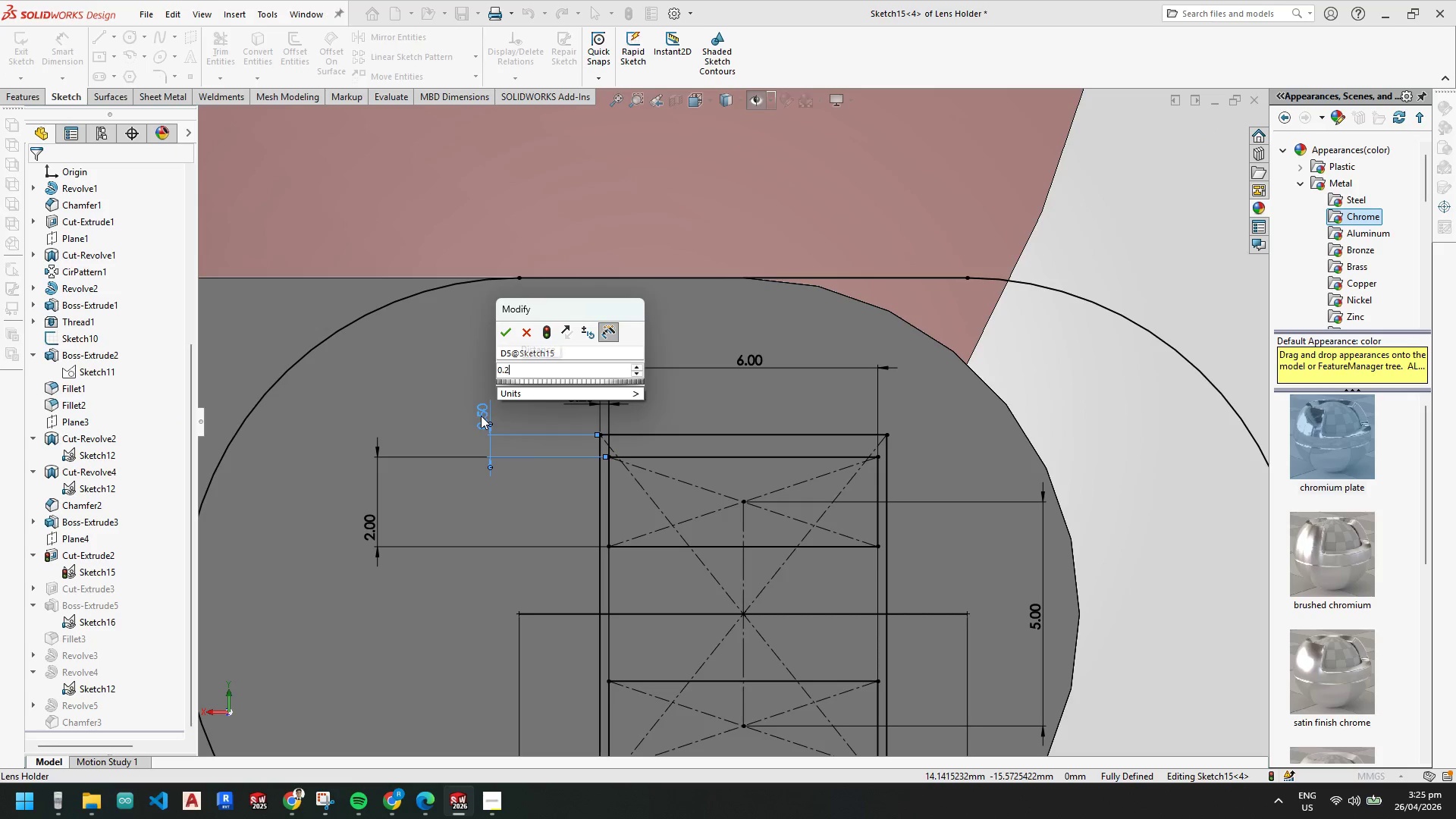 
key(Numpad5)
 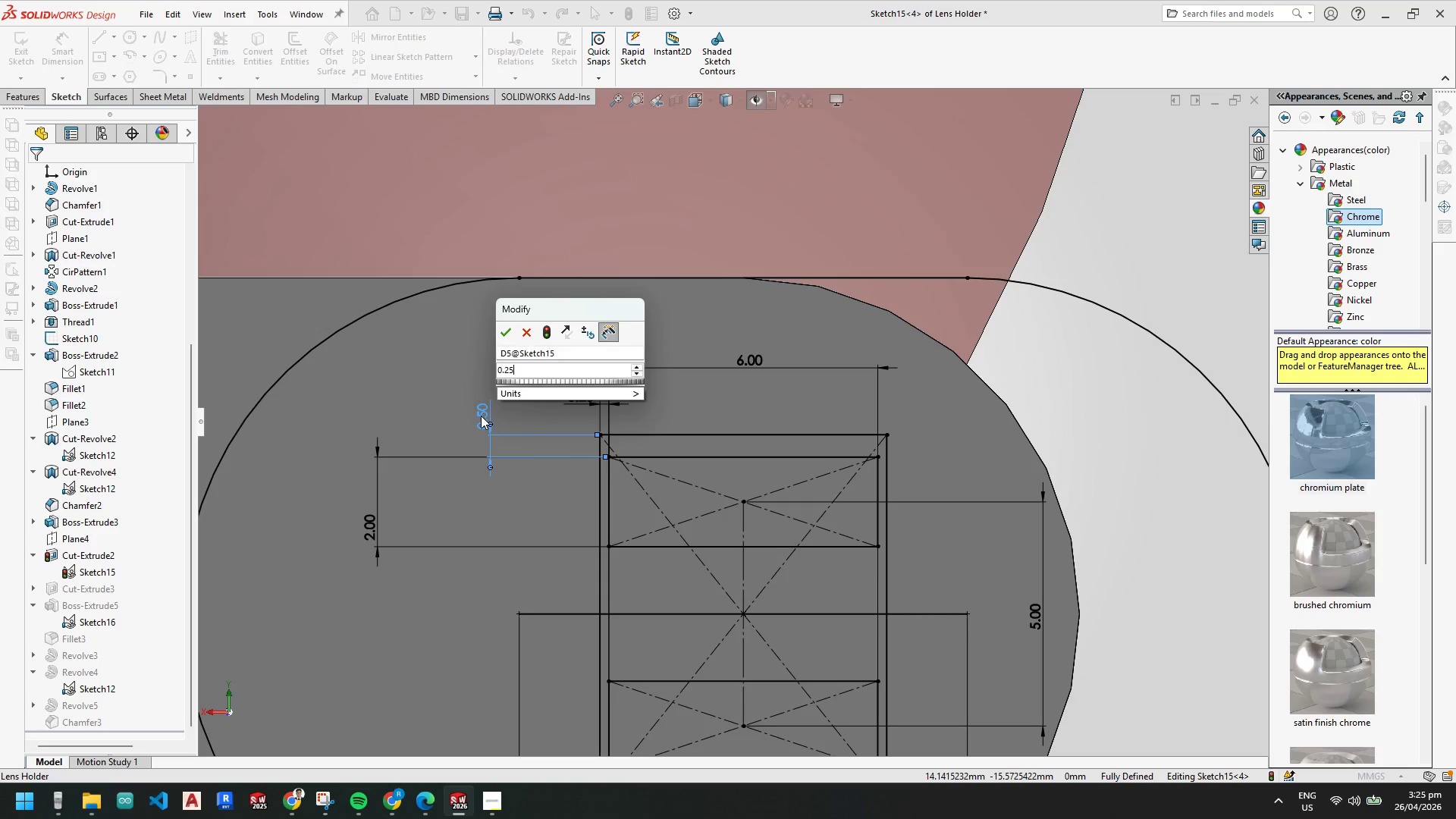 
key(NumpadEnter)
 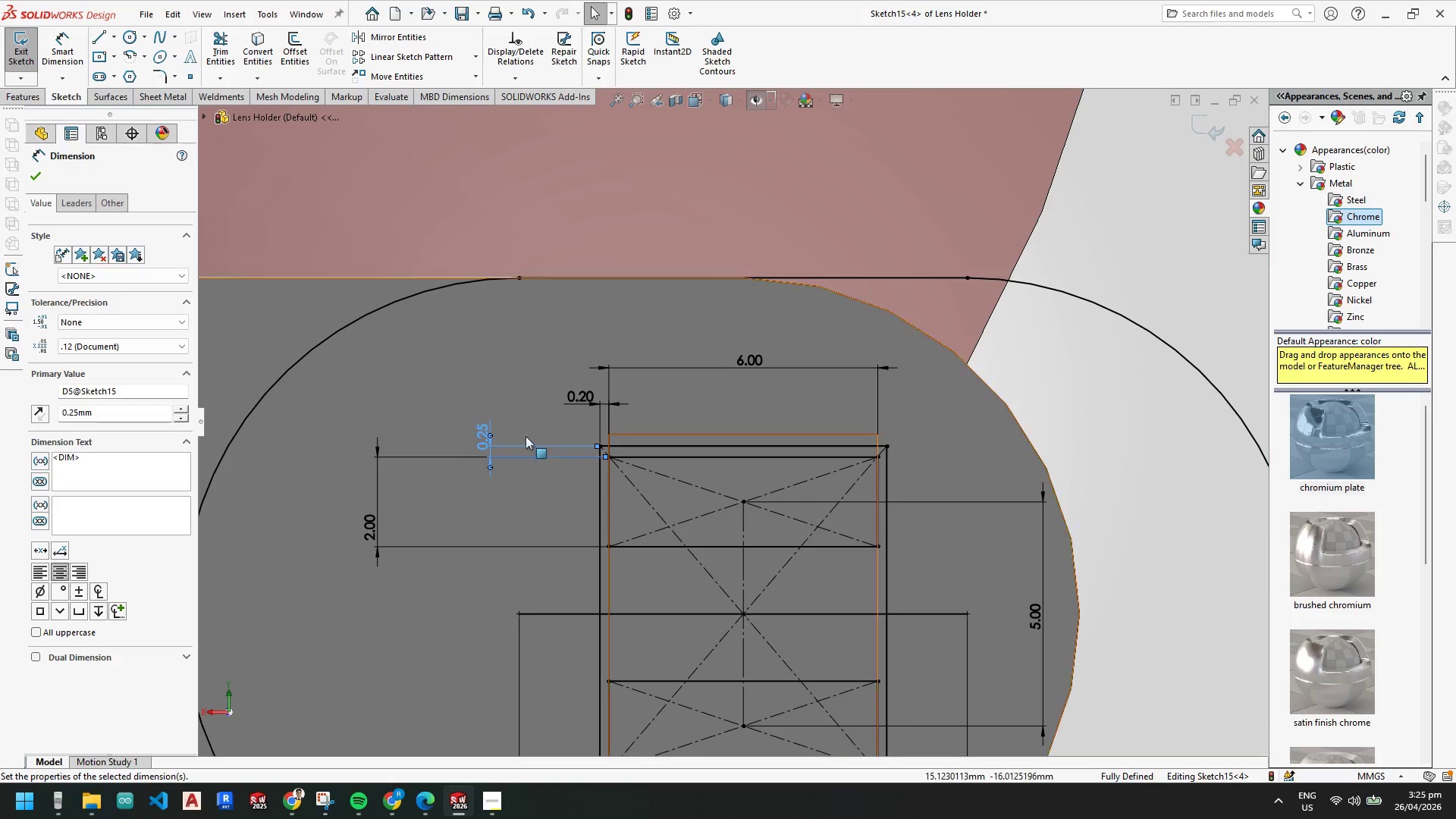 
key(Escape)
 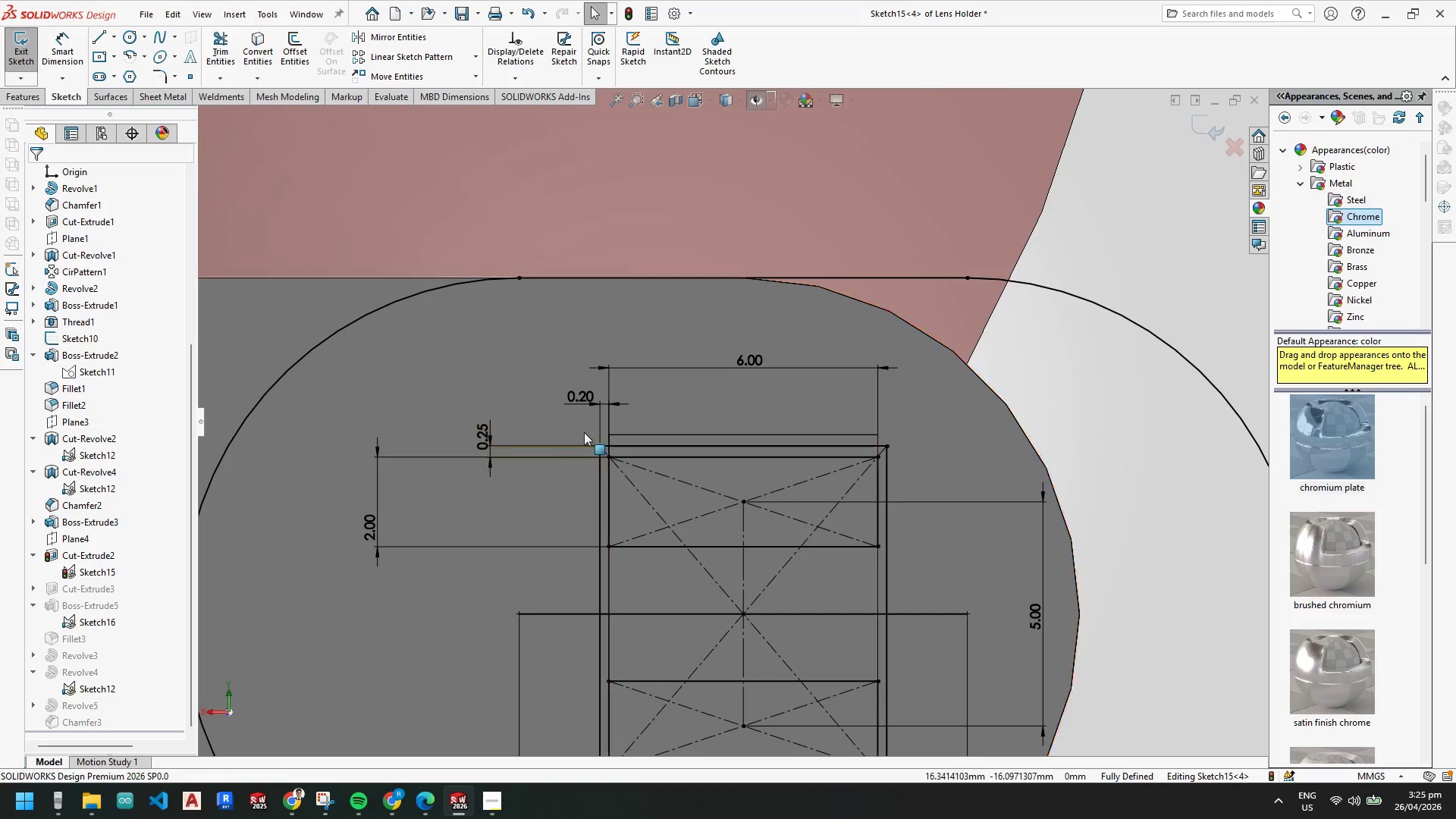 
key(Escape)
 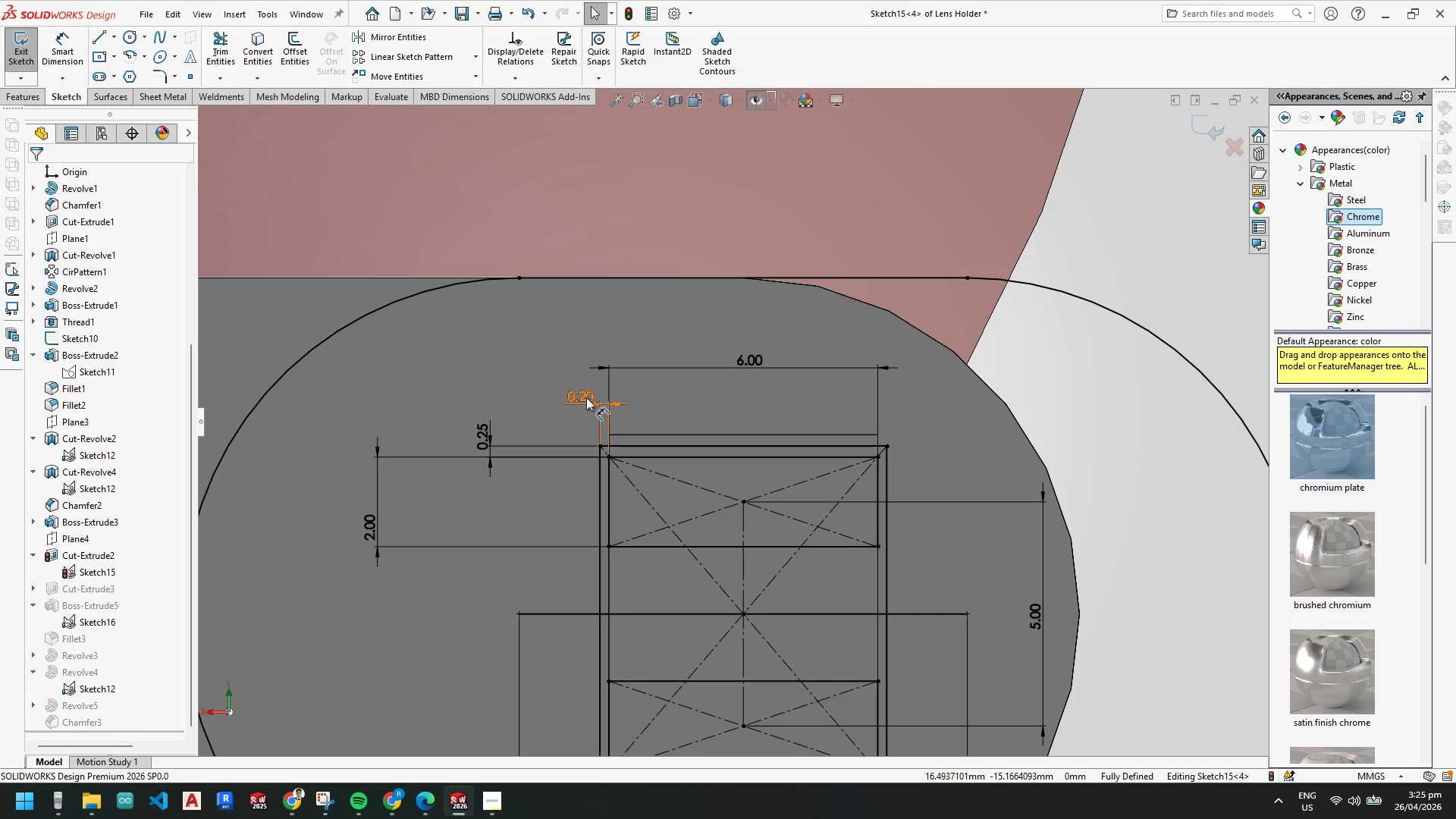 
double_click([586, 397])
 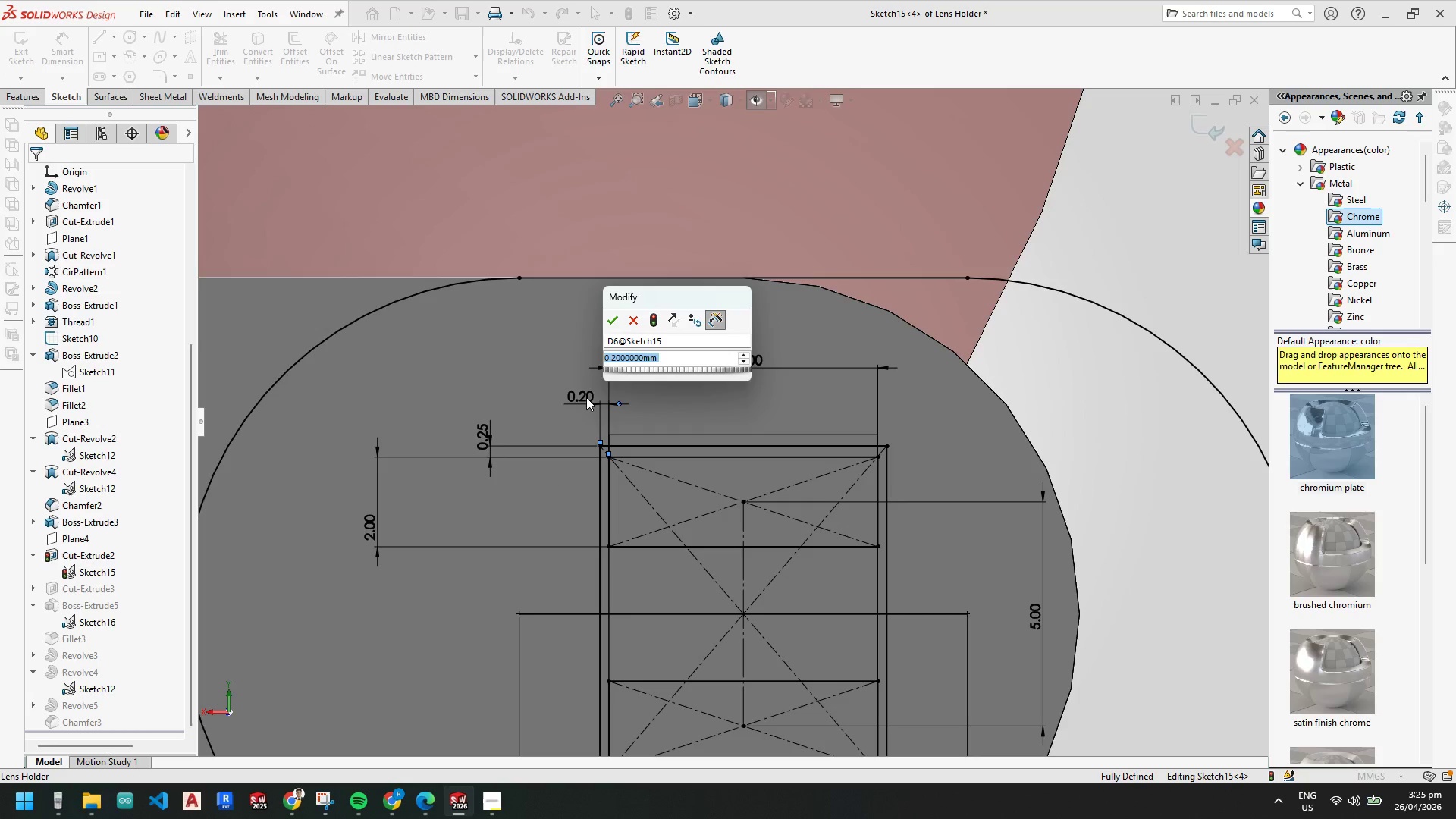 
key(Numpad0)
 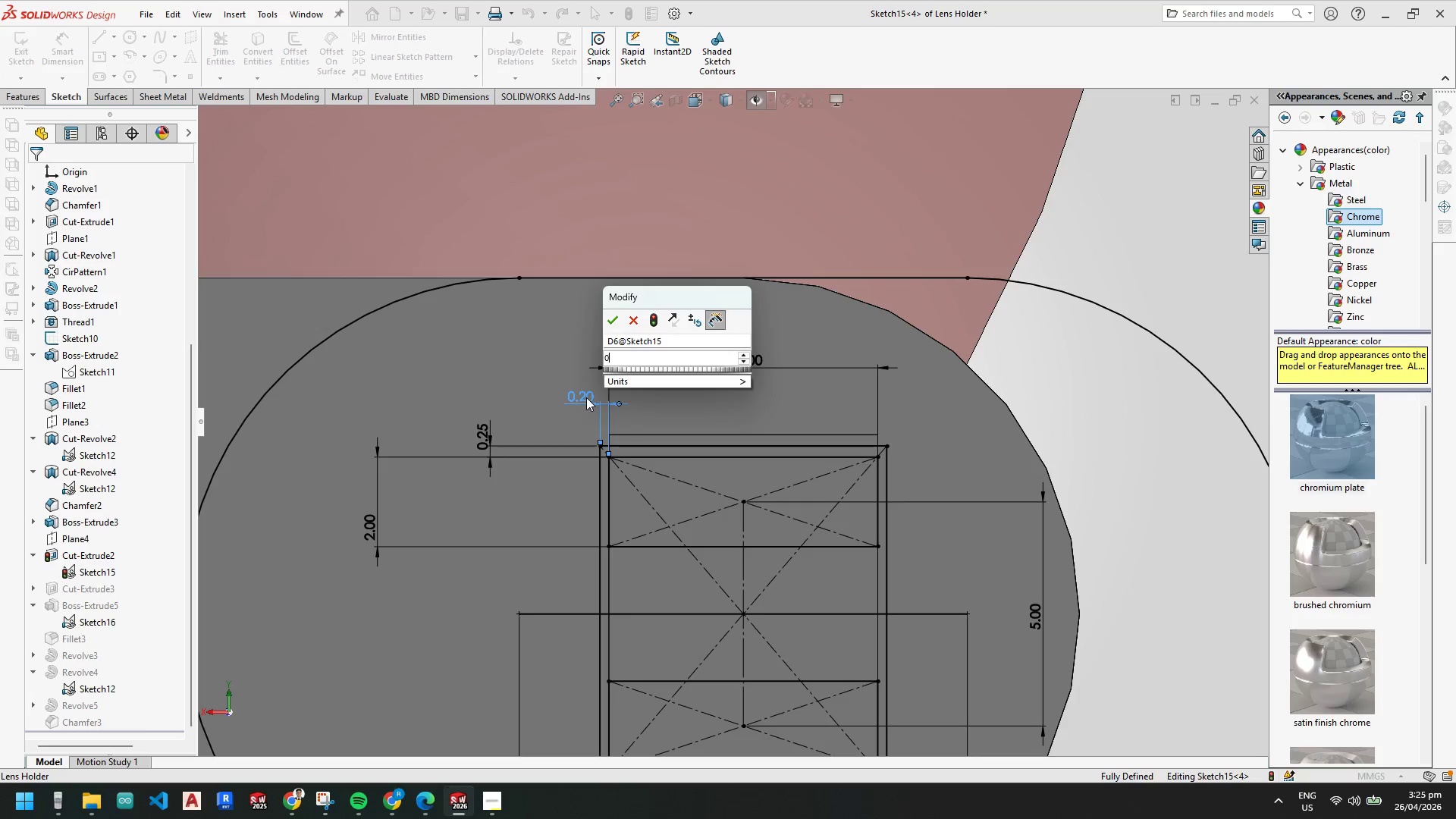 
key(NumpadDecimal)
 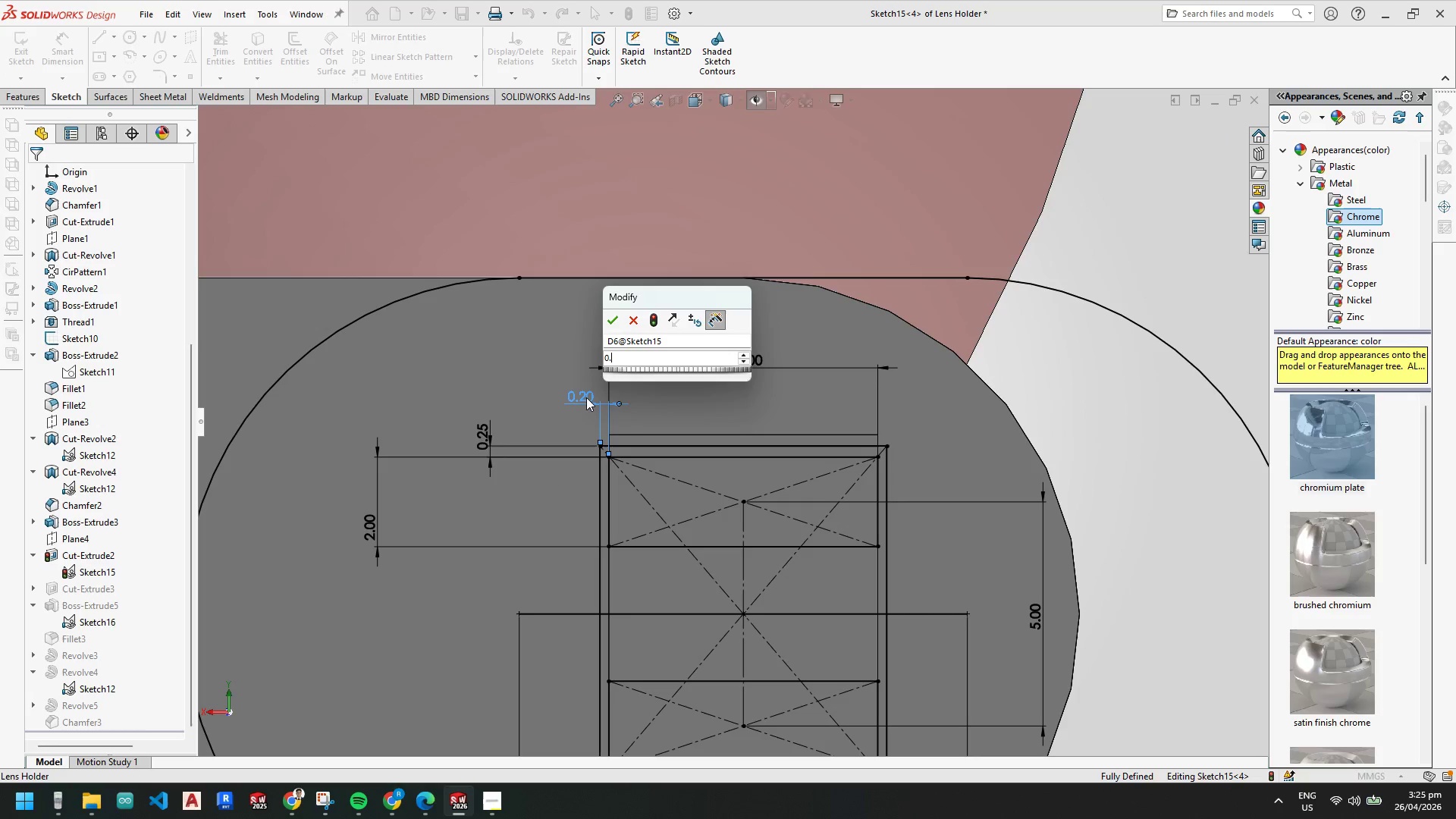 
key(Numpad2)
 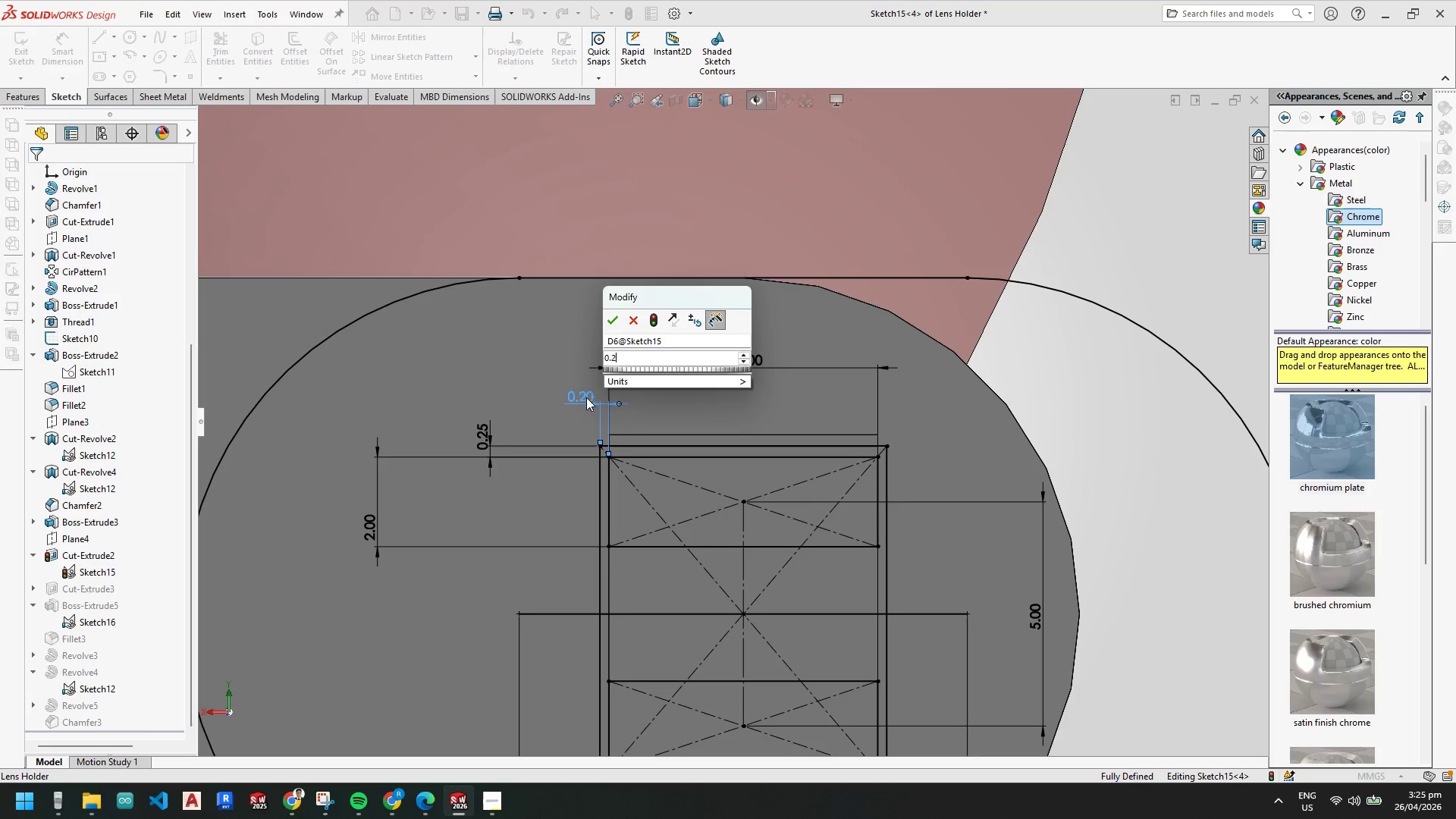 
key(Numpad5)
 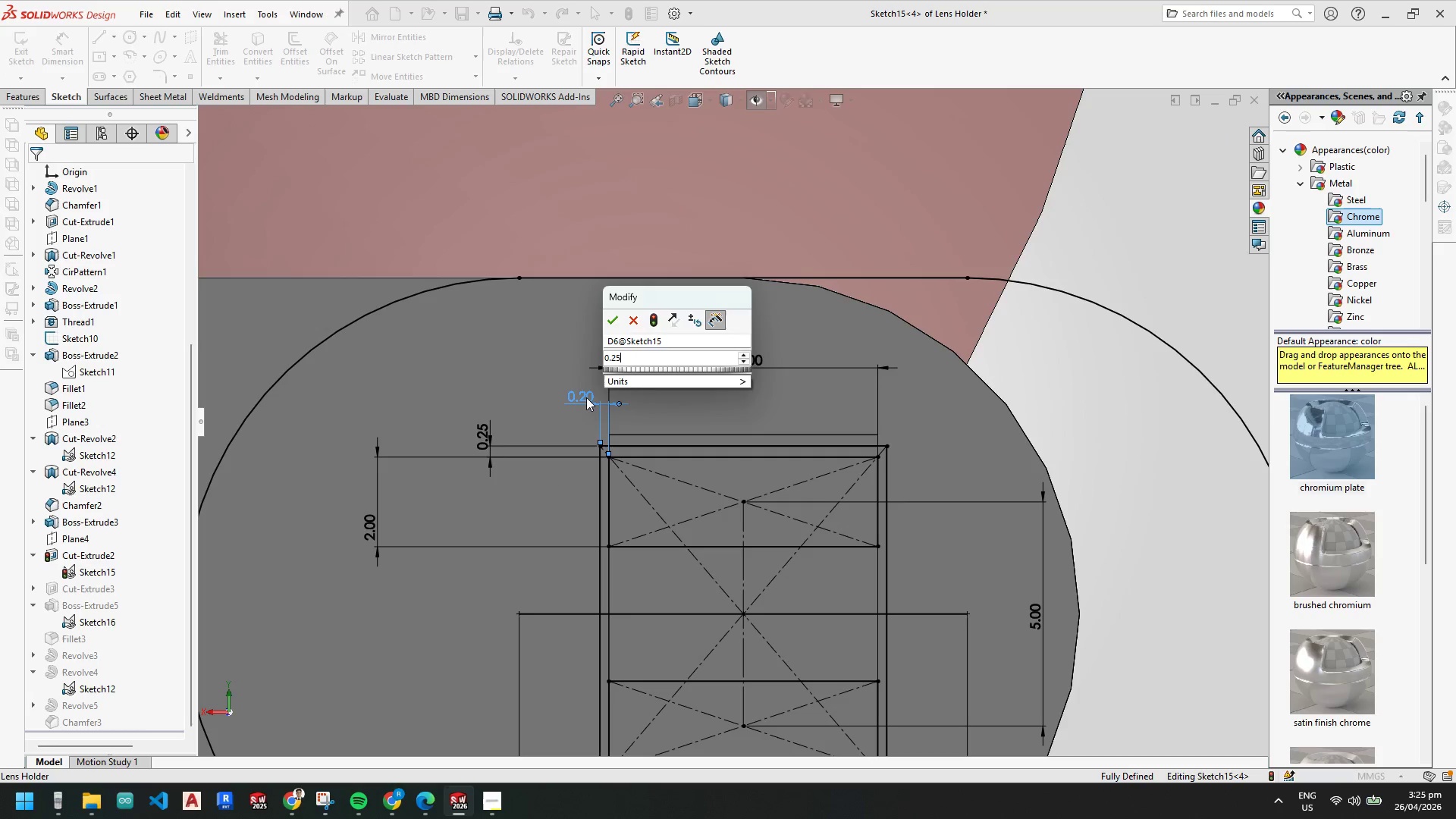 
key(NumpadEnter)
 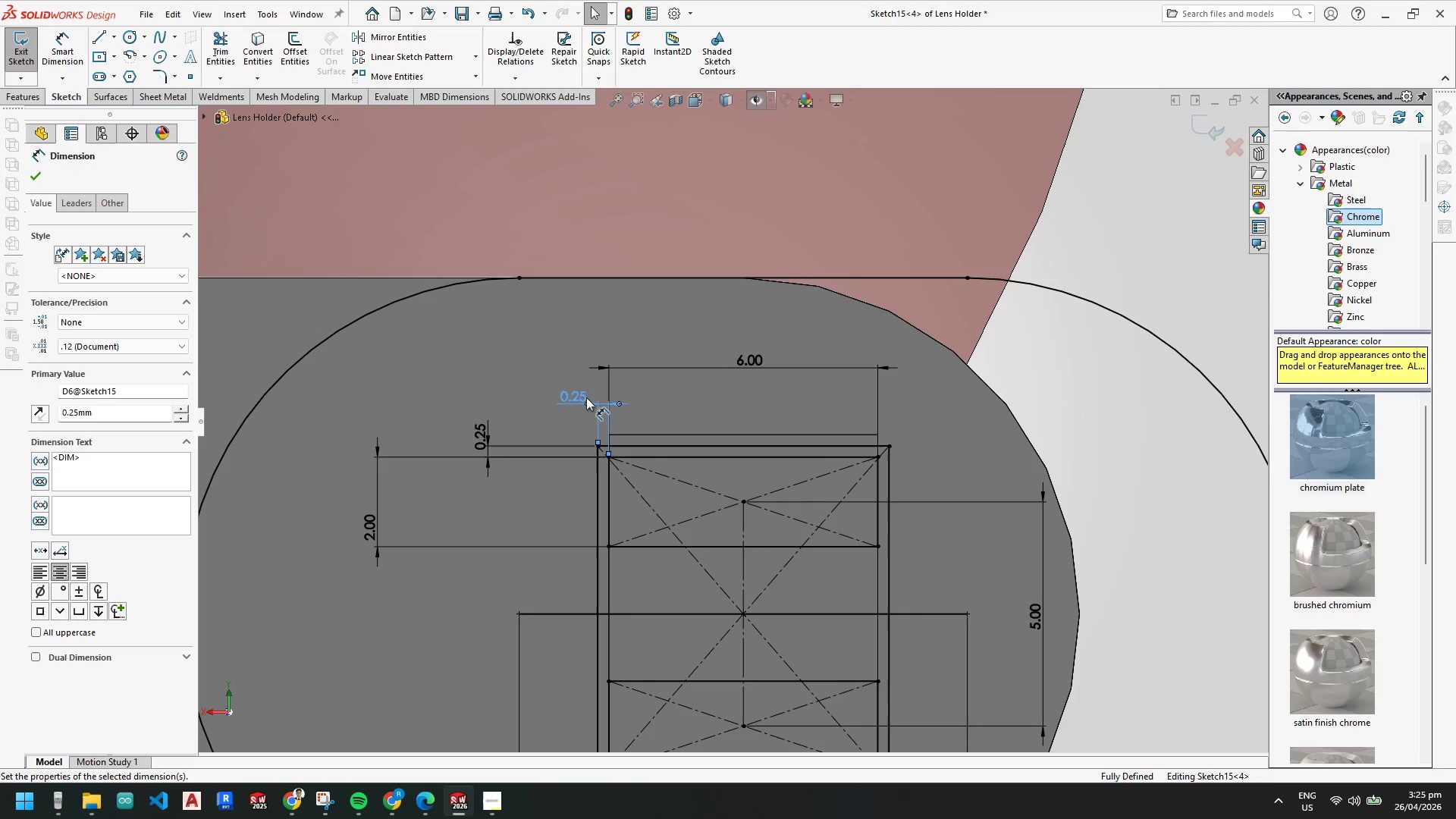 
key(Escape)
 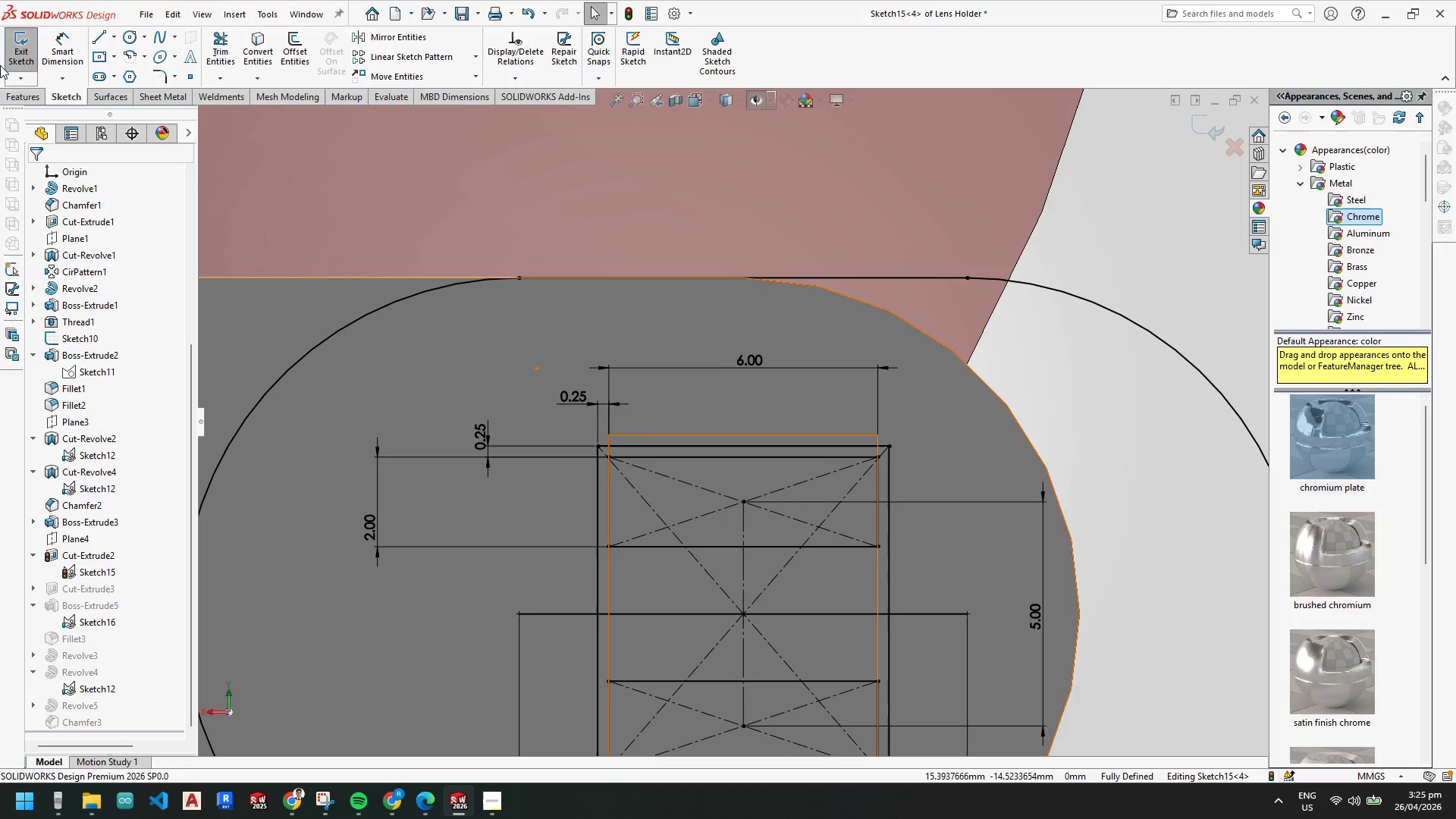 
key(Escape)
 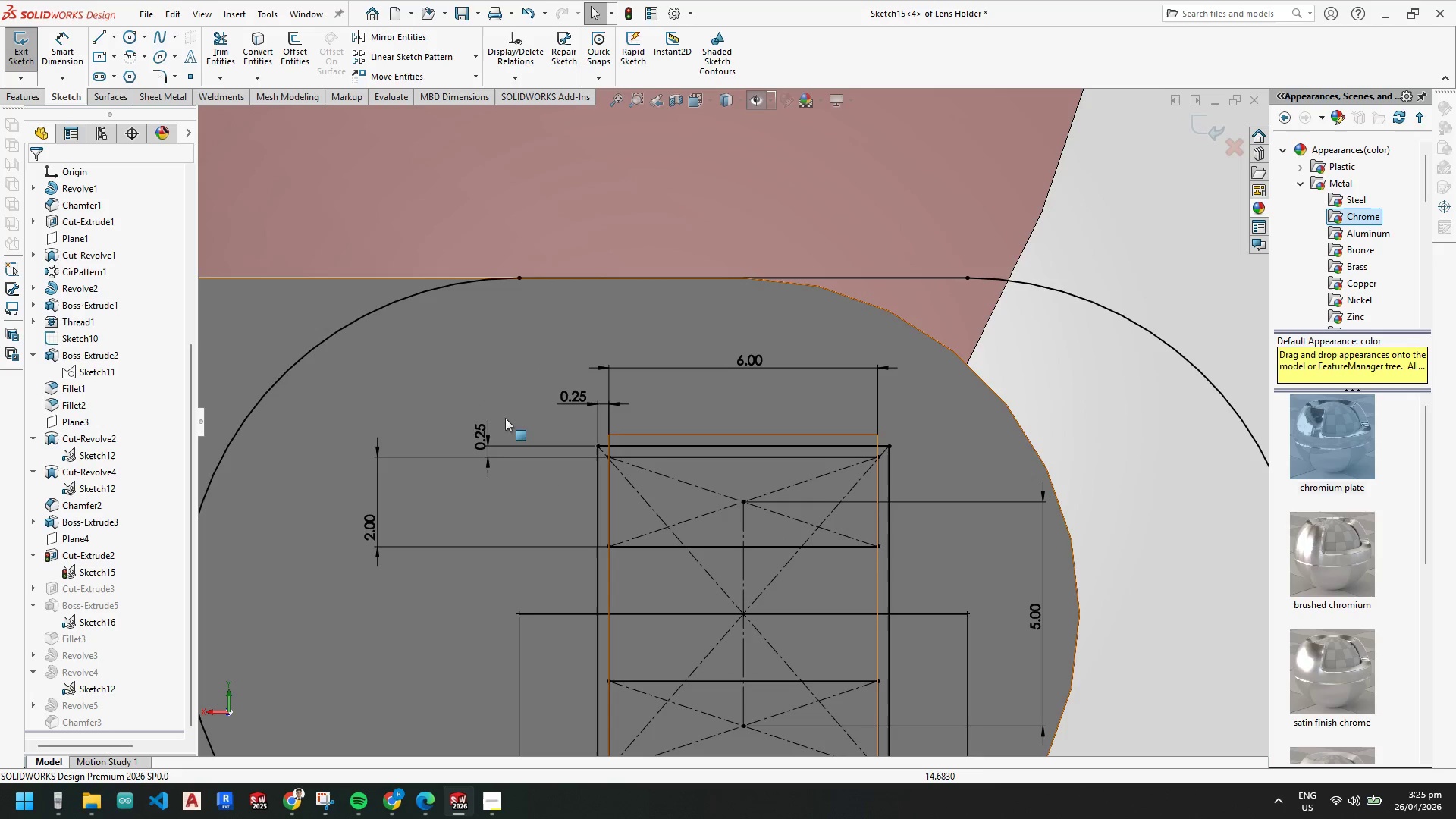 
left_click([488, 435])
 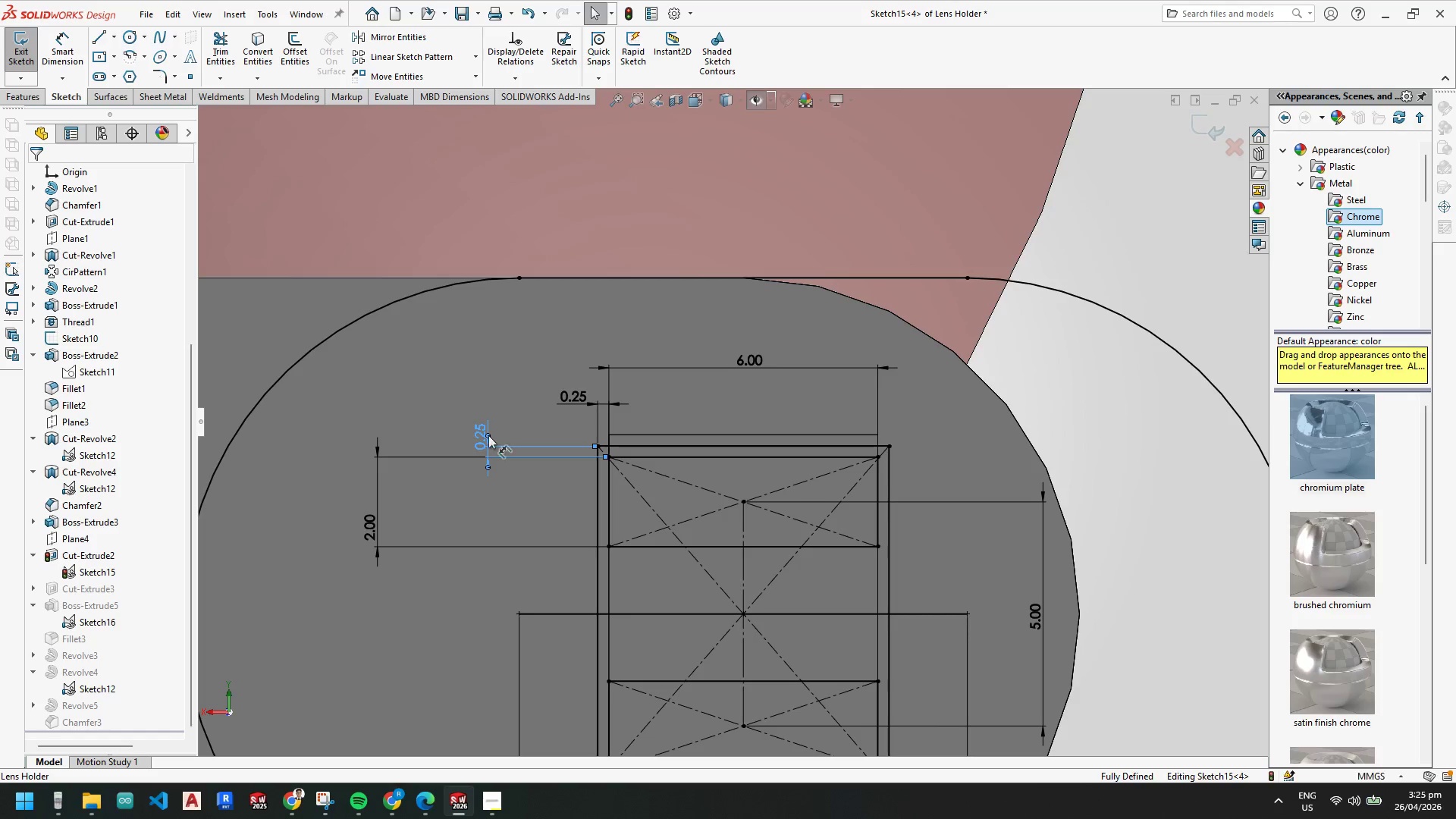 
key(Escape)
 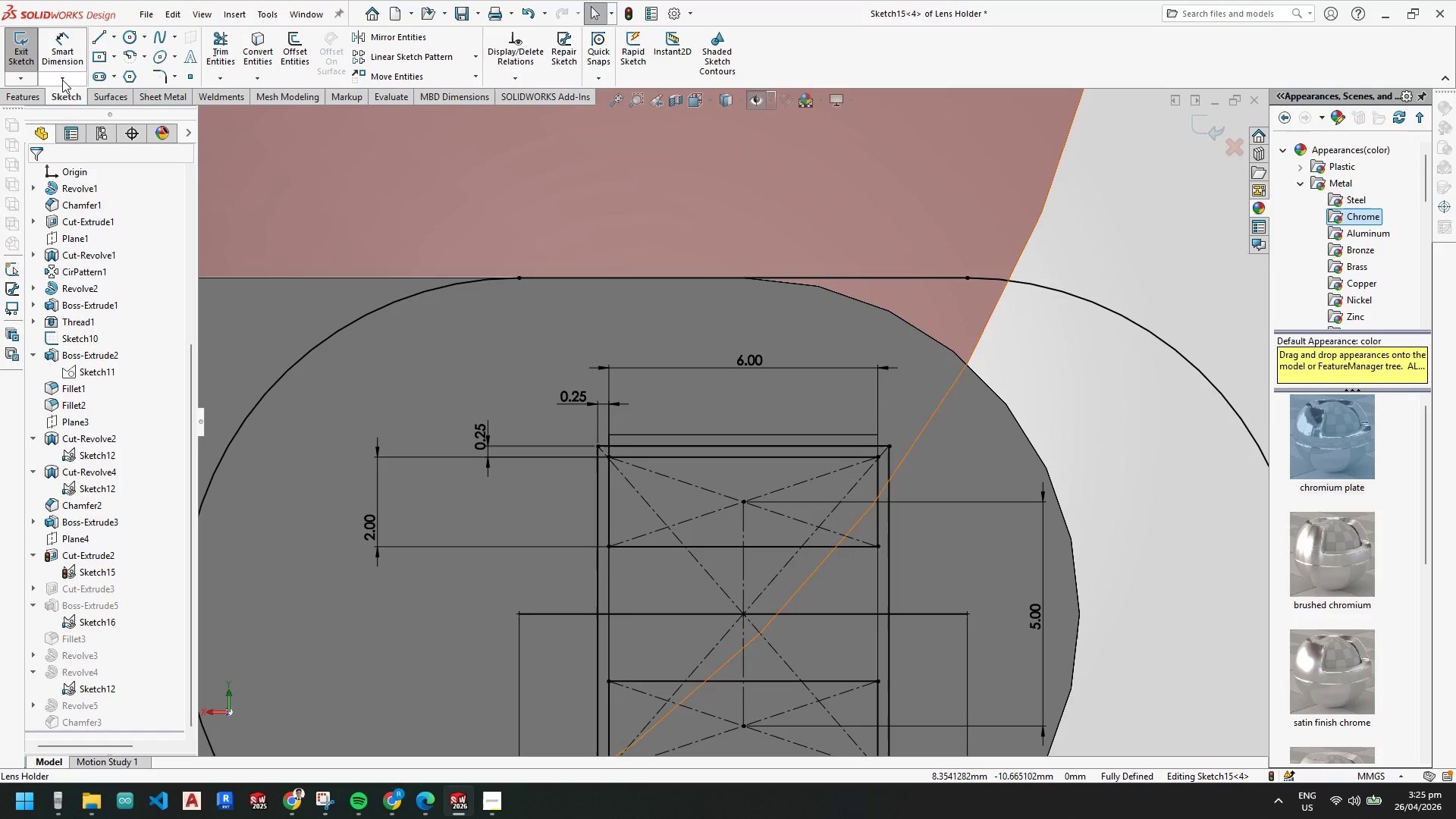 
key(Escape)
 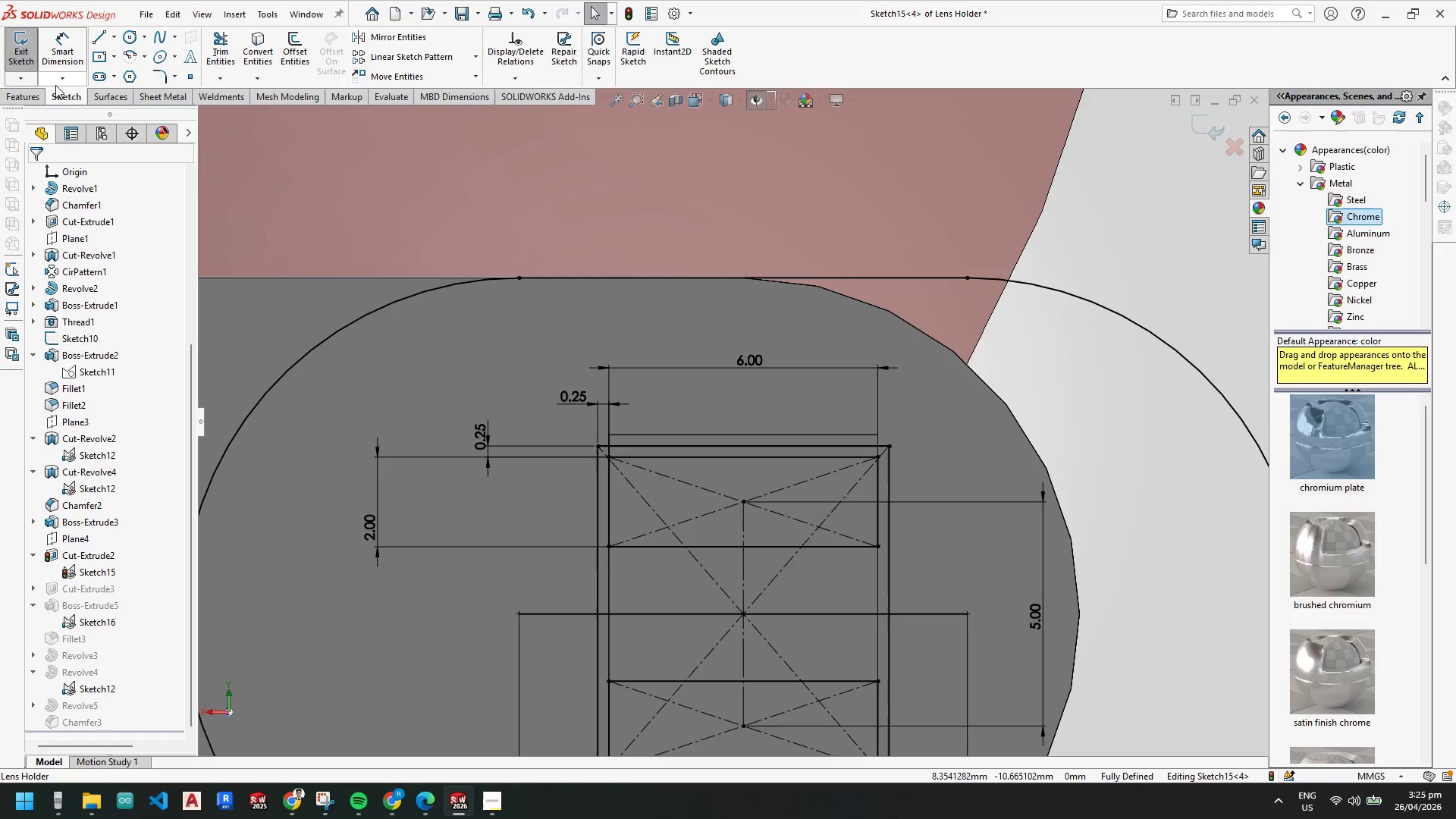 
key(Escape)
 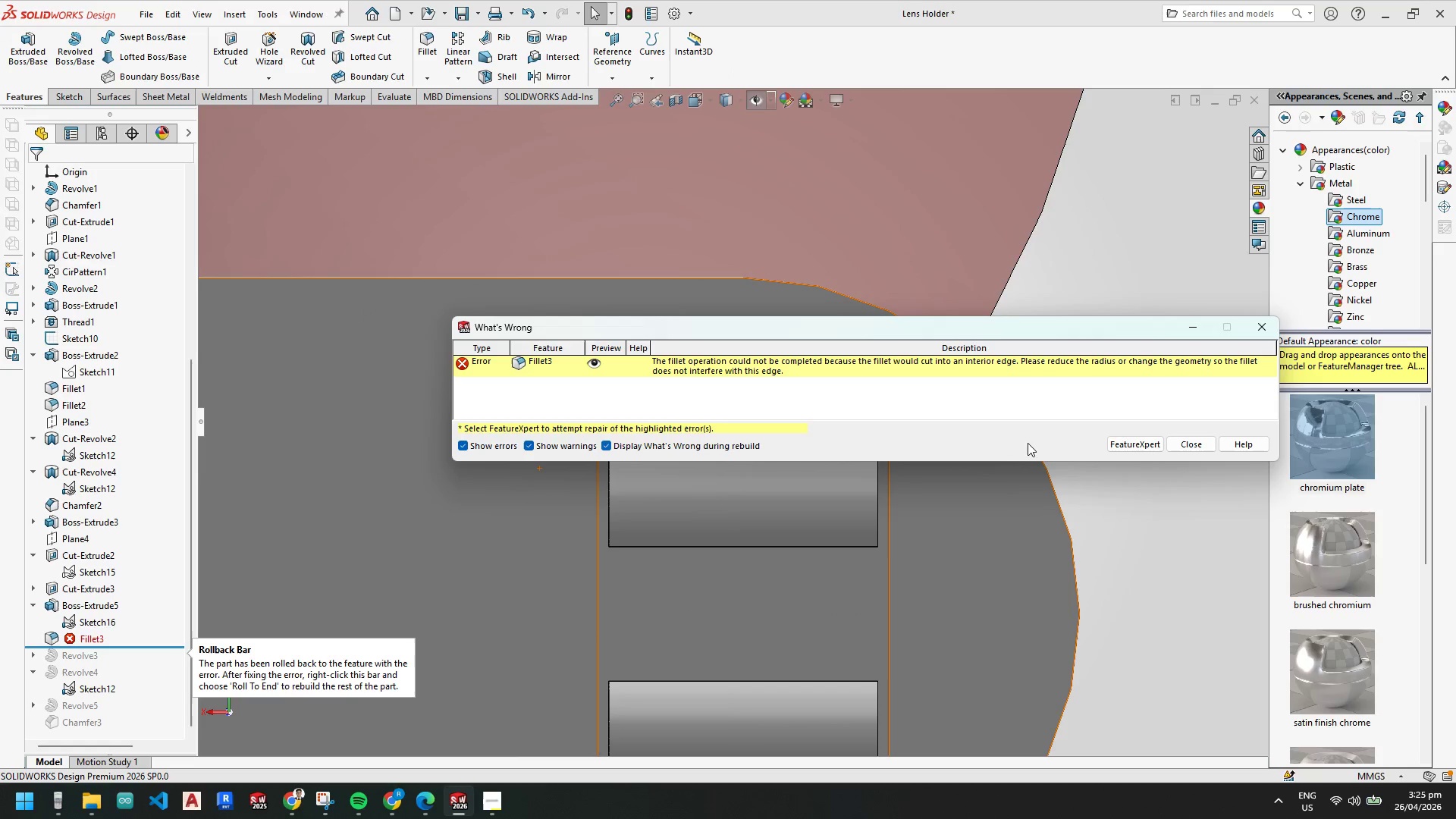 
left_click([1132, 441])
 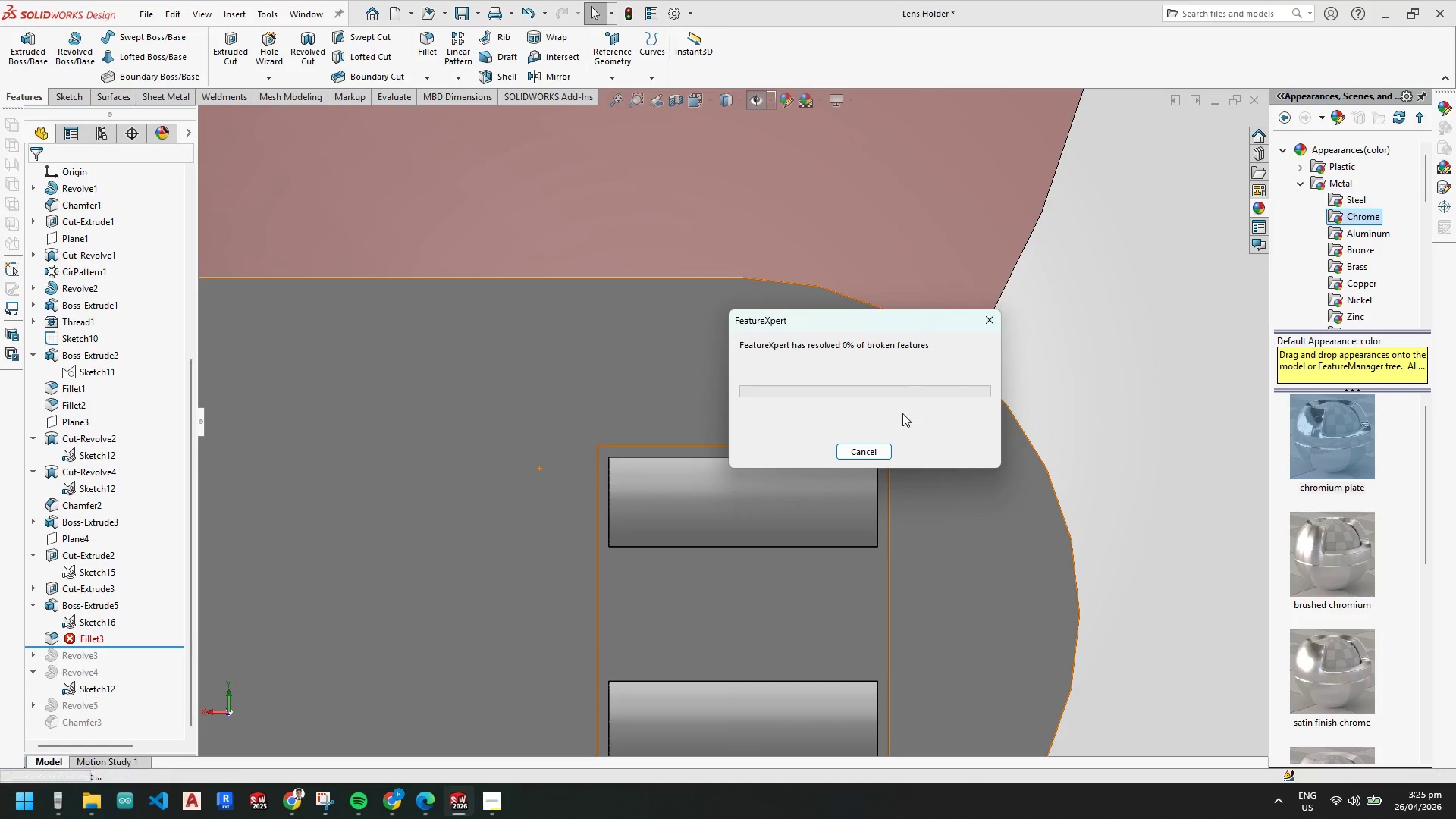 
left_click([989, 320])
 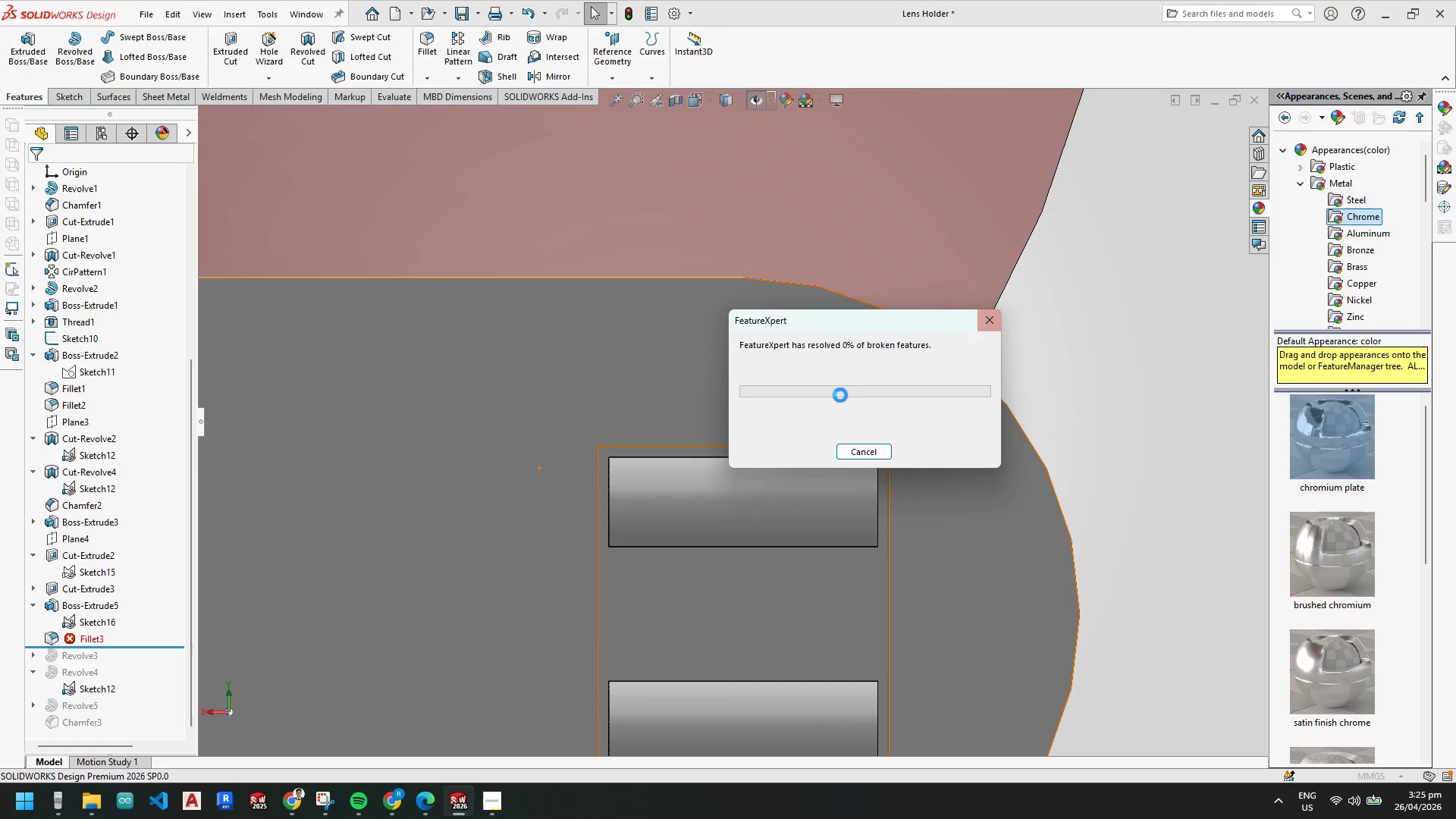 
left_click([868, 450])
 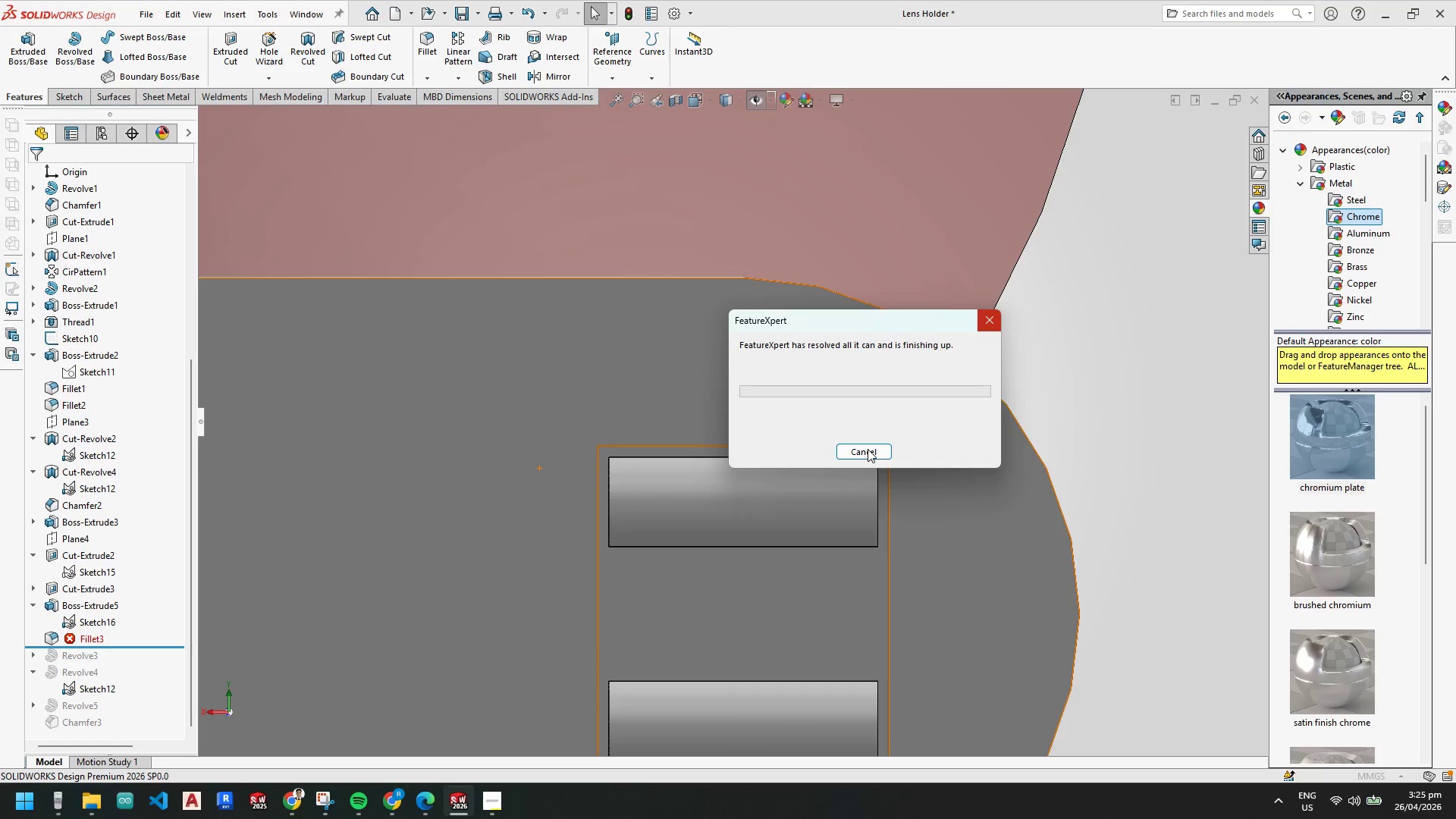 
left_click_drag(start_coordinate=[868, 449], to_coordinate=[866, 453])
 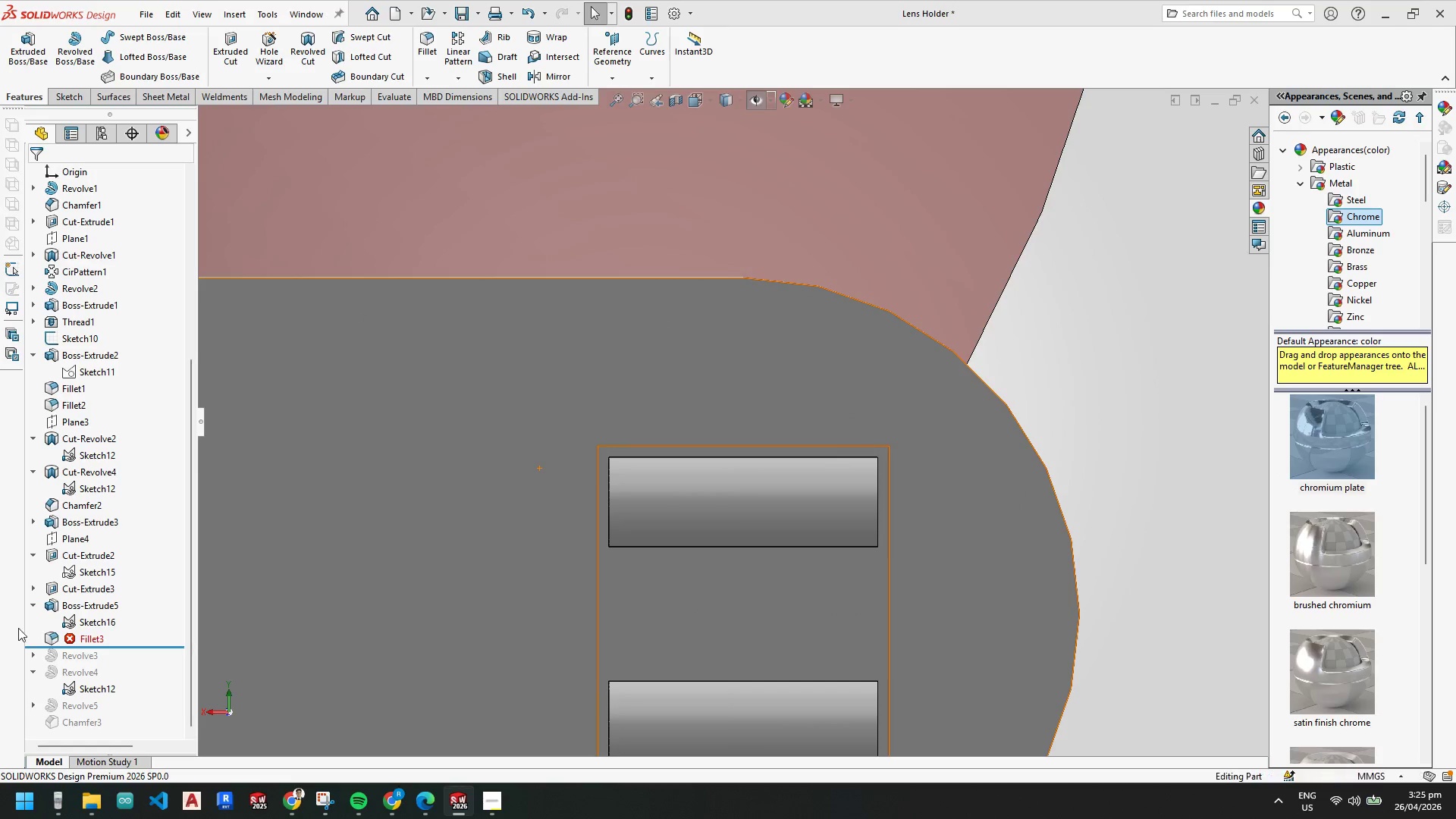 
key(Escape)
 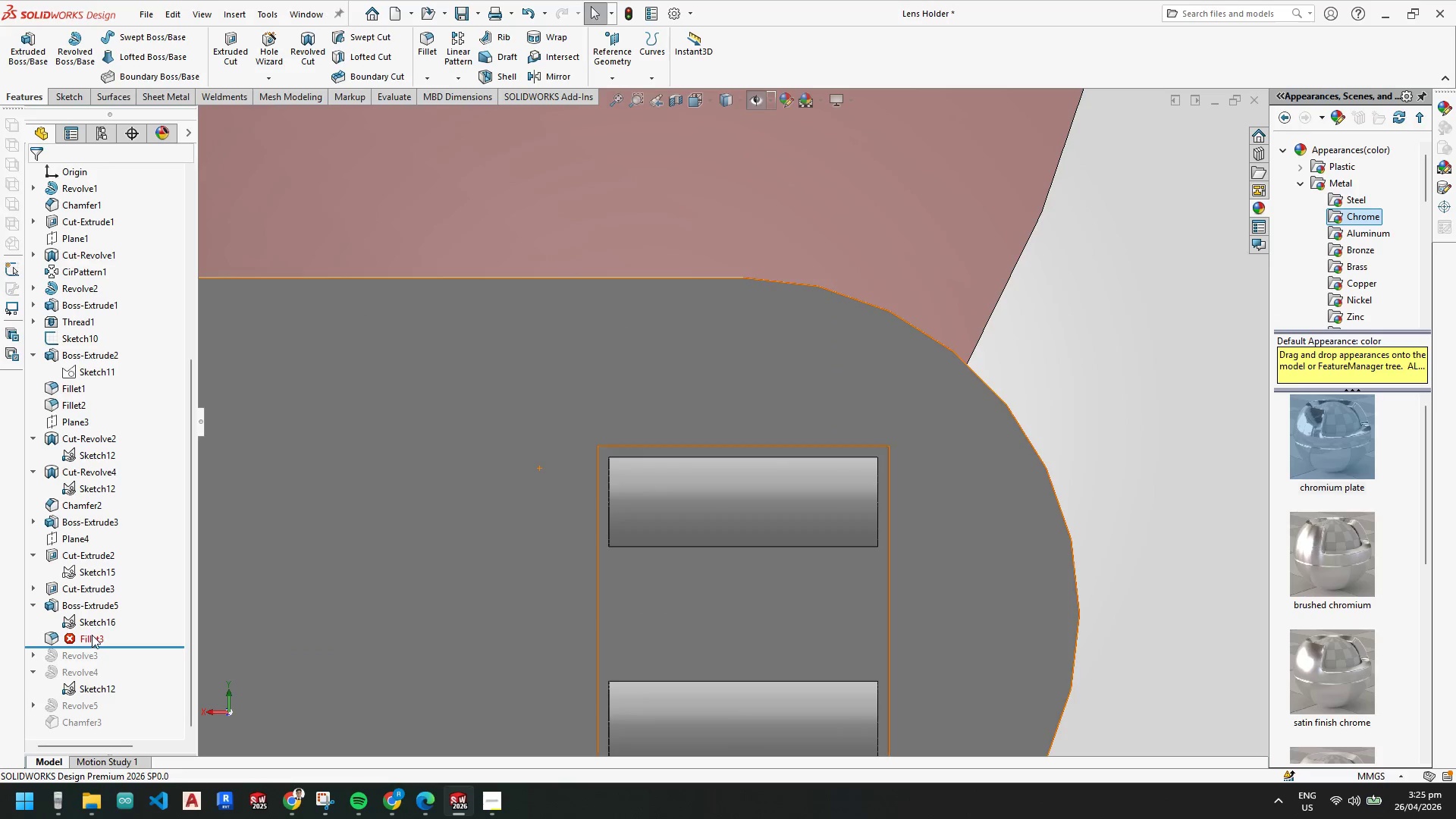 
right_click([91, 633])
 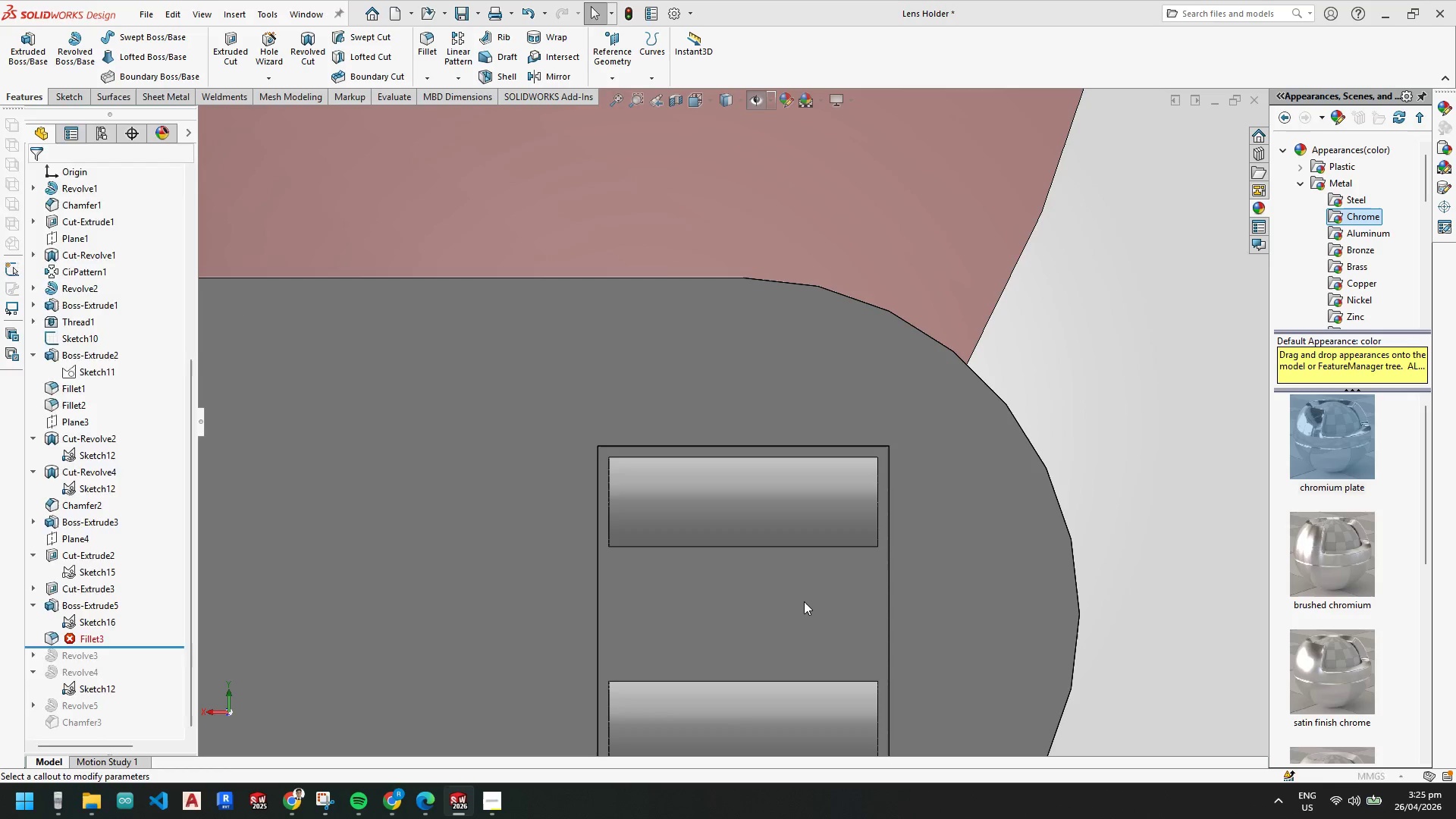 
scroll: coordinate [681, 464], scroll_direction: down, amount: 1.0
 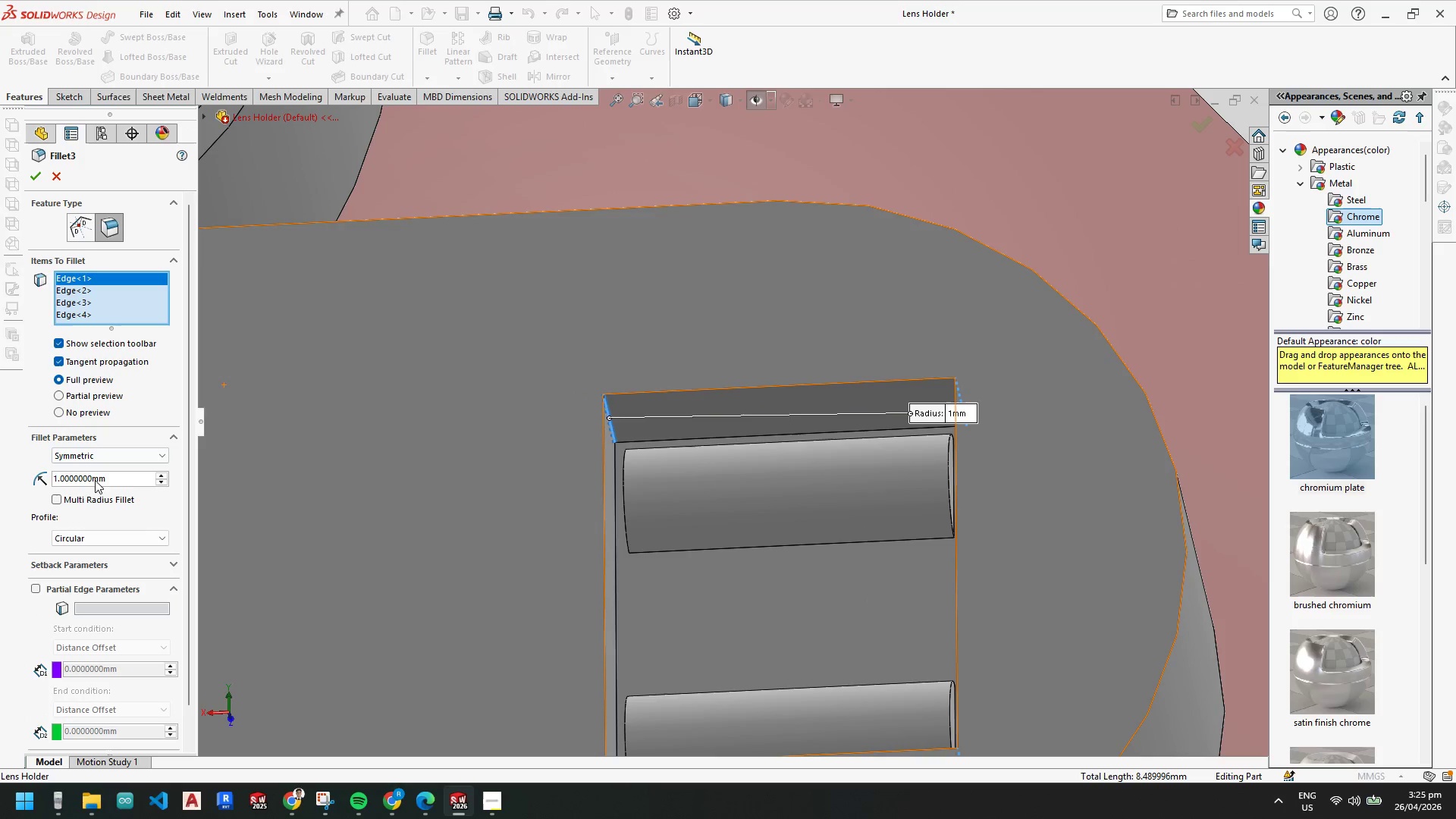 
left_click_drag(start_coordinate=[120, 477], to_coordinate=[1, 468])
 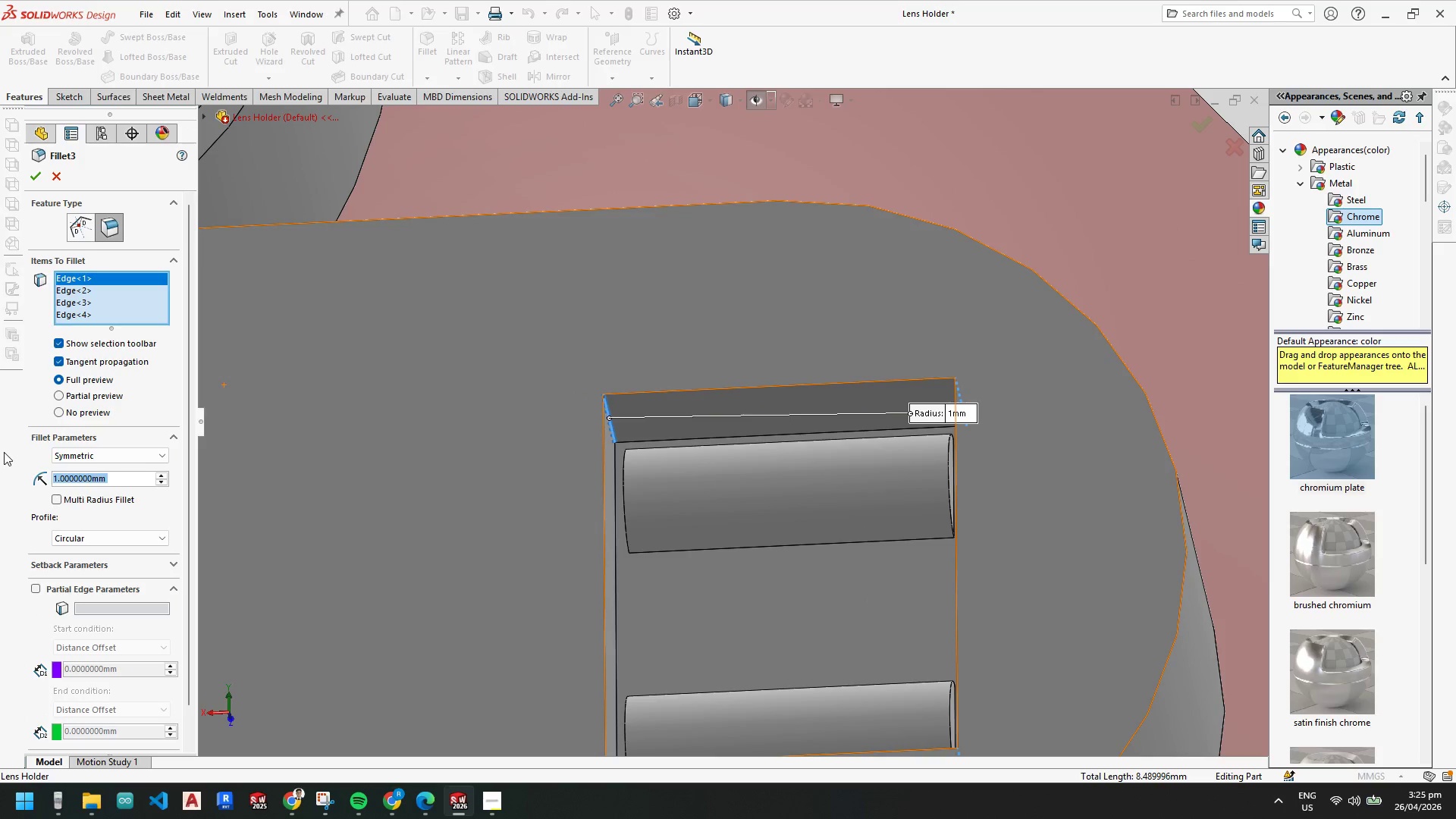 
key(Numpad0)
 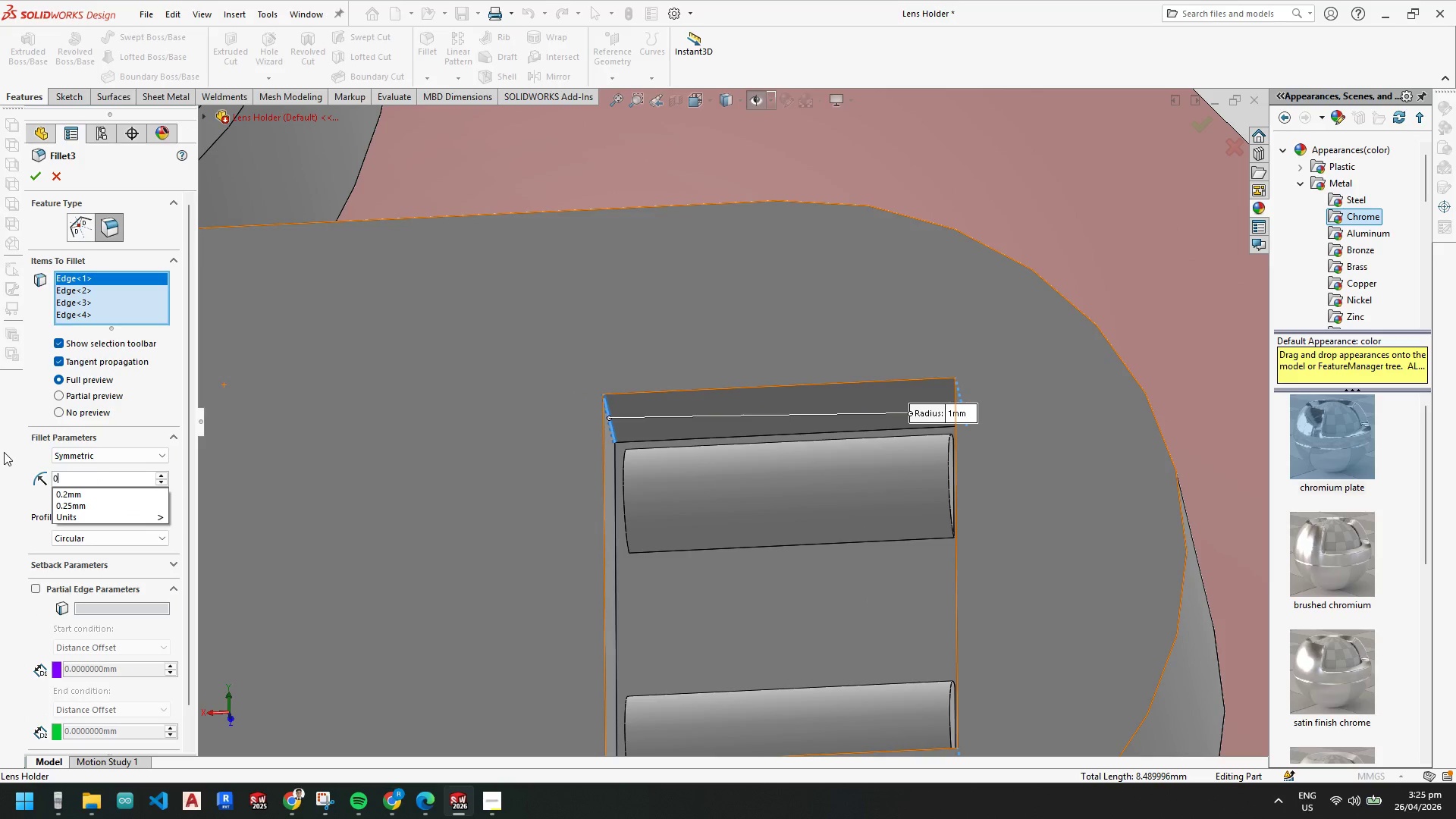 
key(NumpadDecimal)
 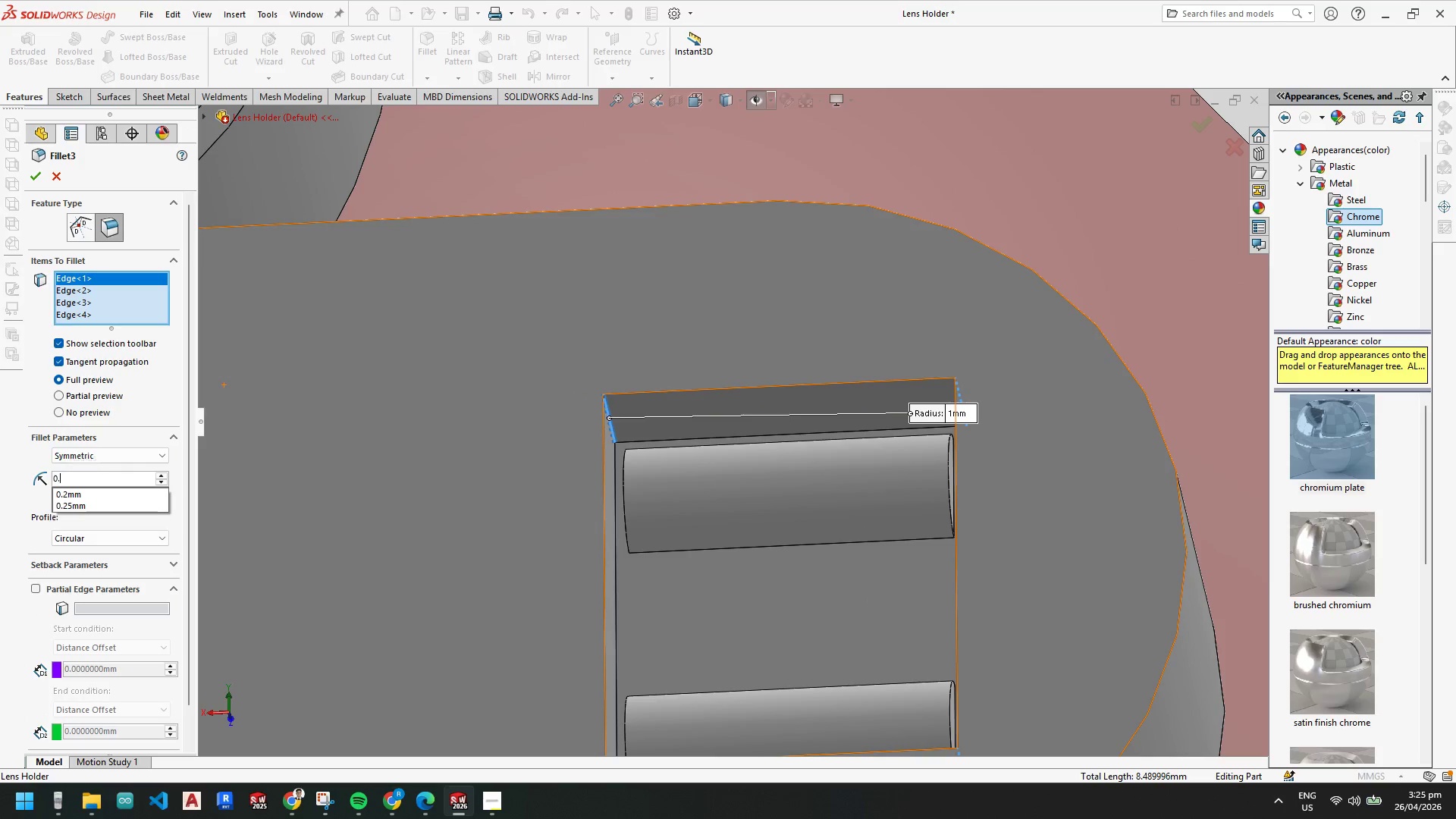 
key(Numpad5)
 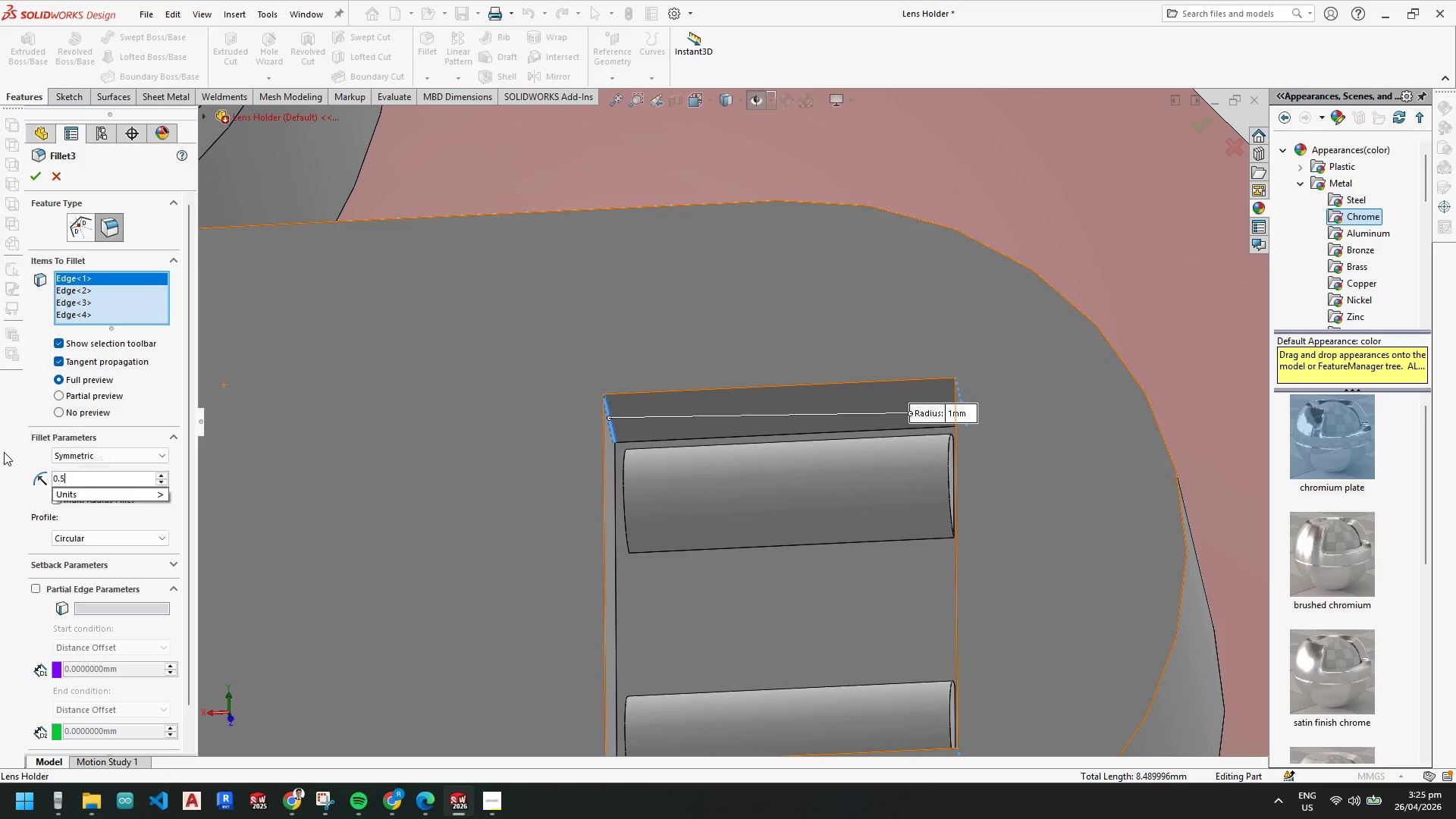 
key(NumpadEnter)
 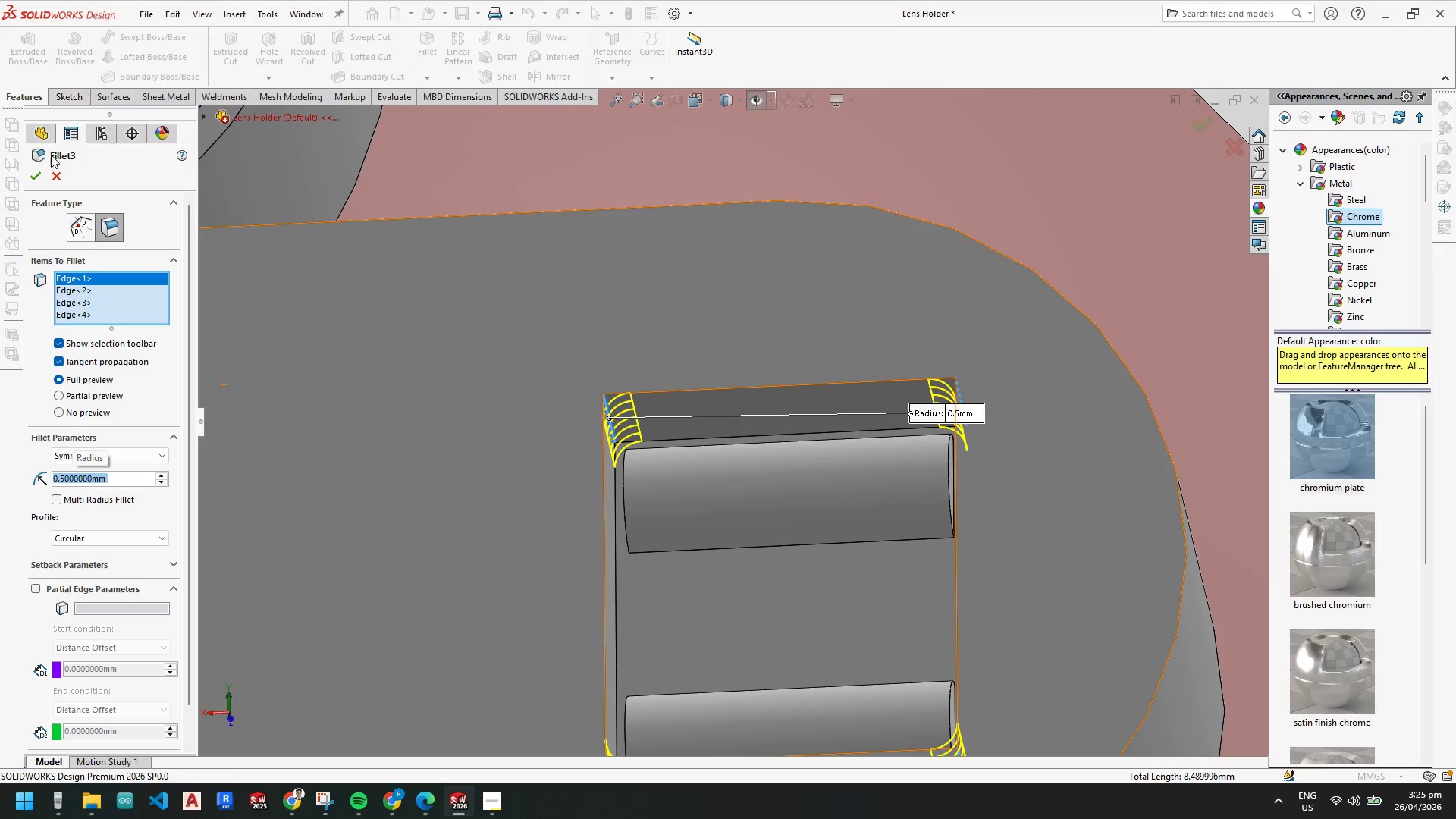 
left_click([36, 176])
 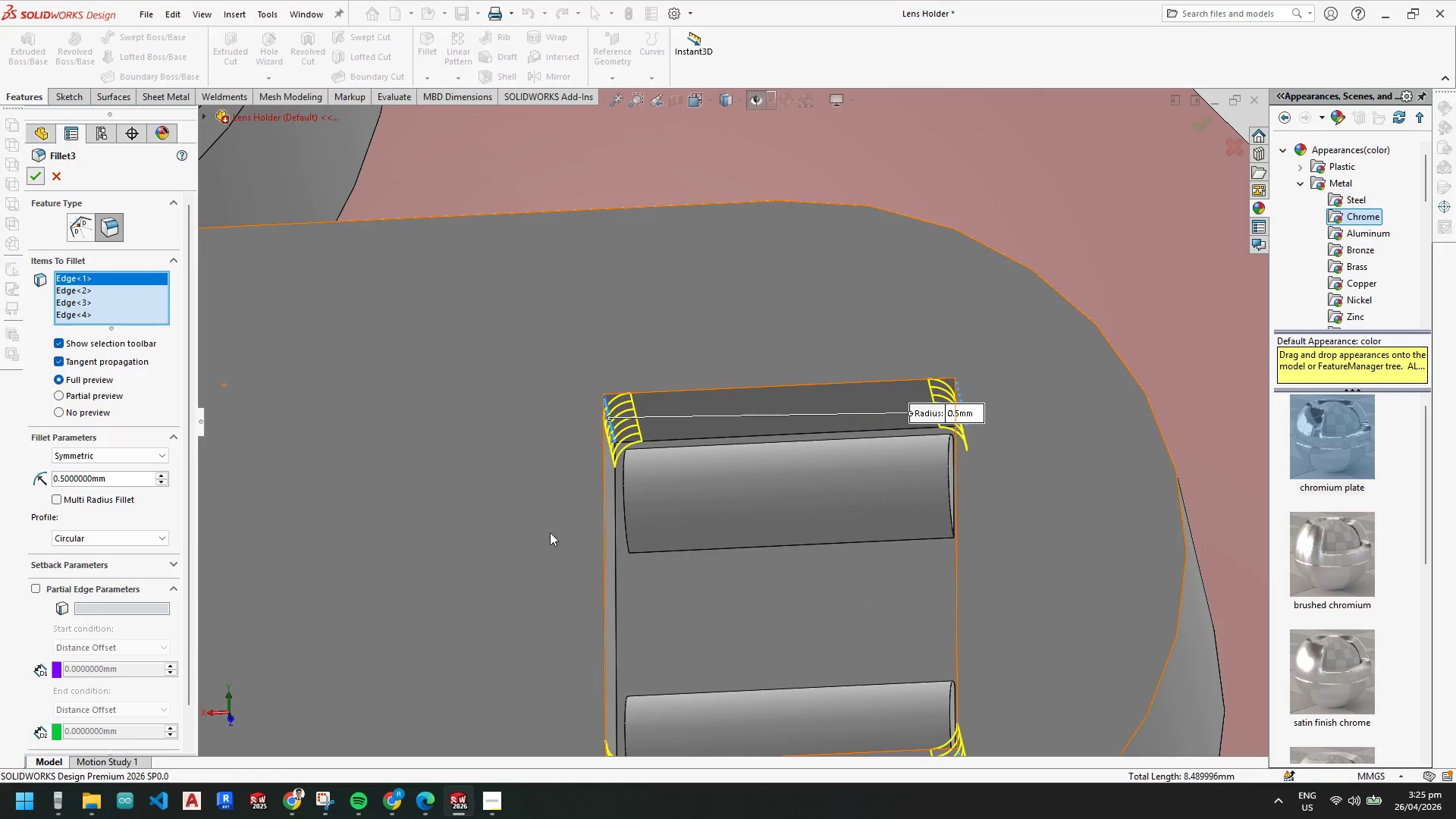 
scroll: coordinate [622, 475], scroll_direction: up, amount: 2.0
 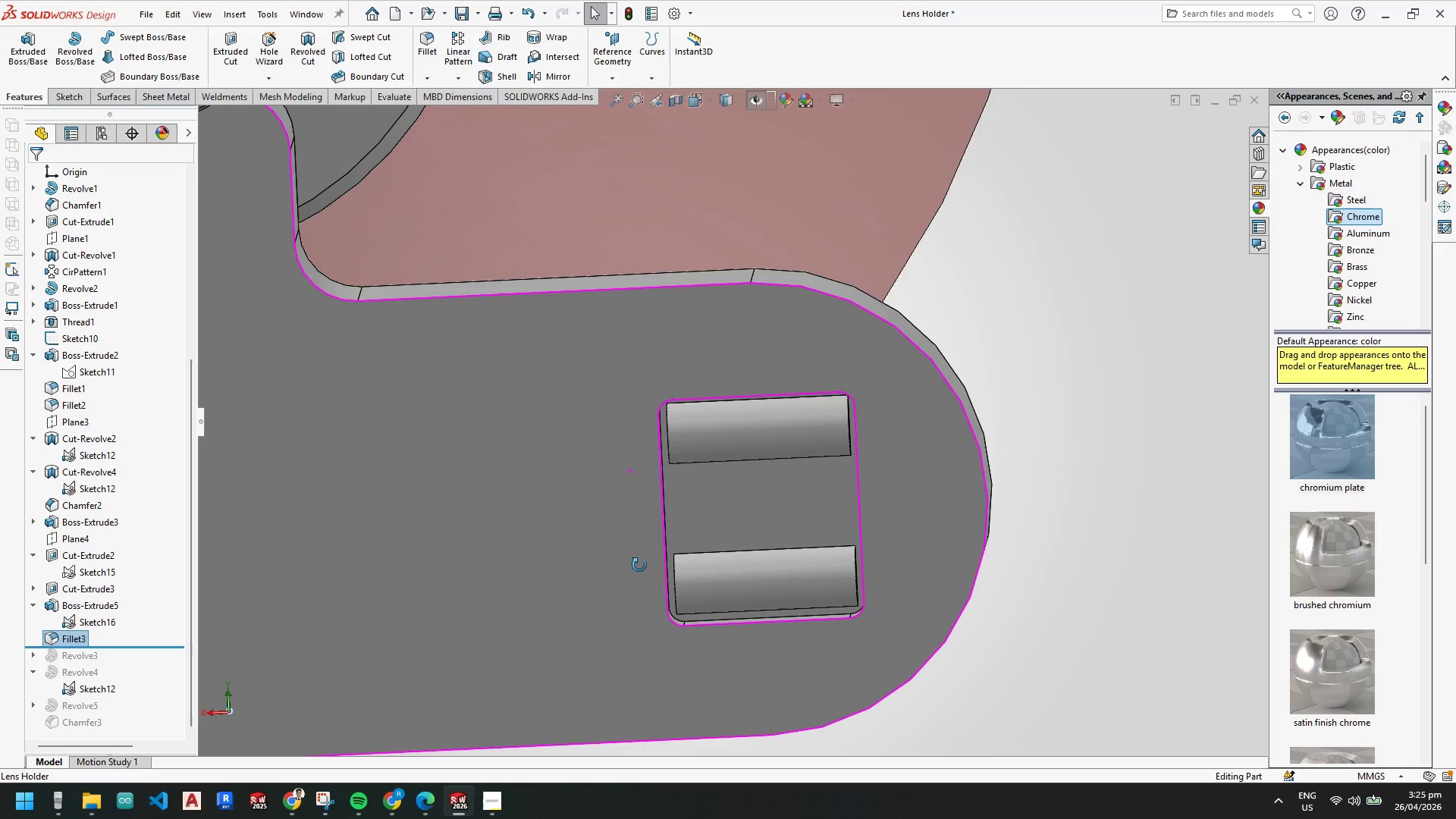 
scroll: coordinate [708, 586], scroll_direction: down, amount: 4.0
 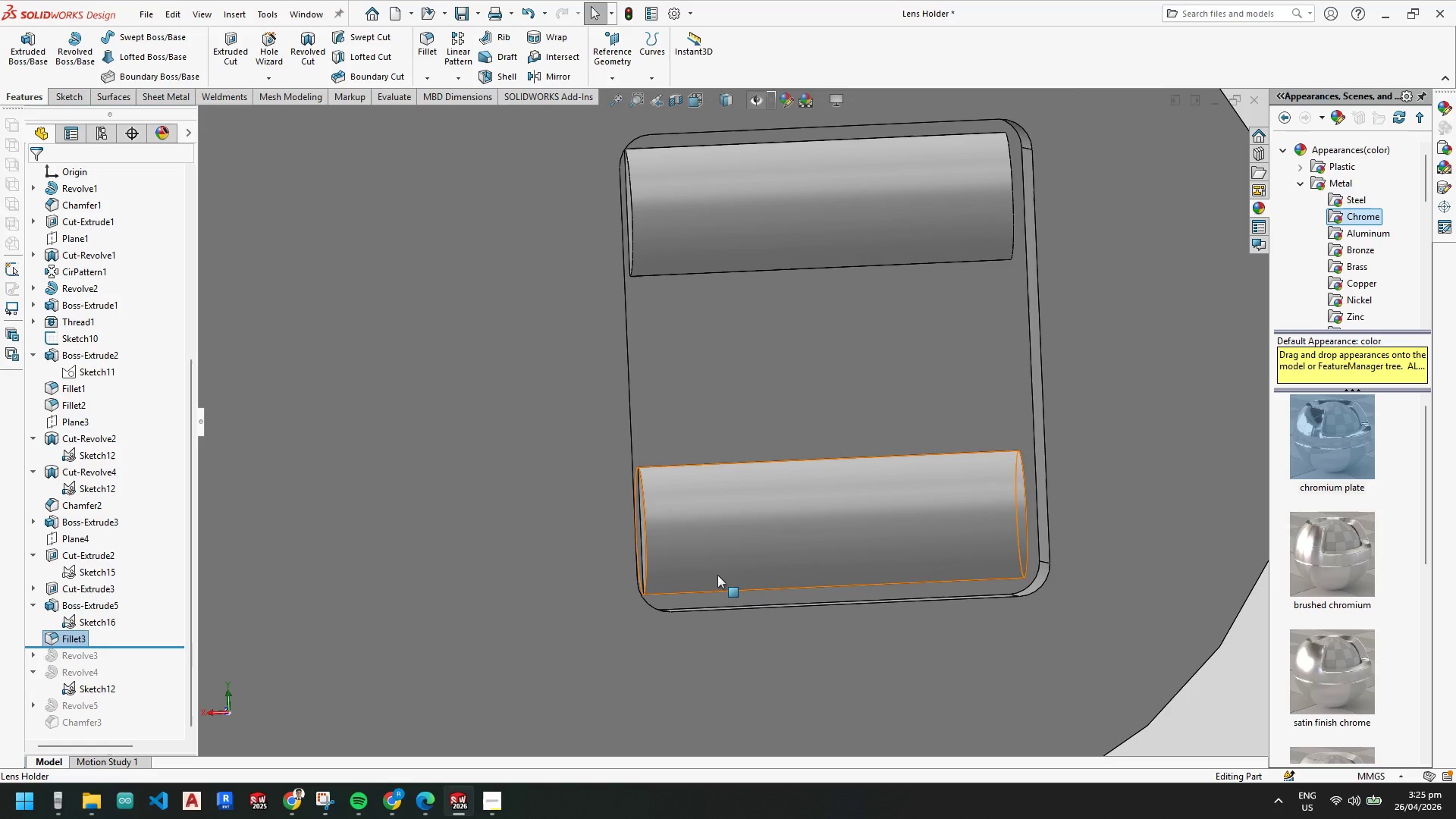 
scroll: coordinate [739, 584], scroll_direction: up, amount: 8.0
 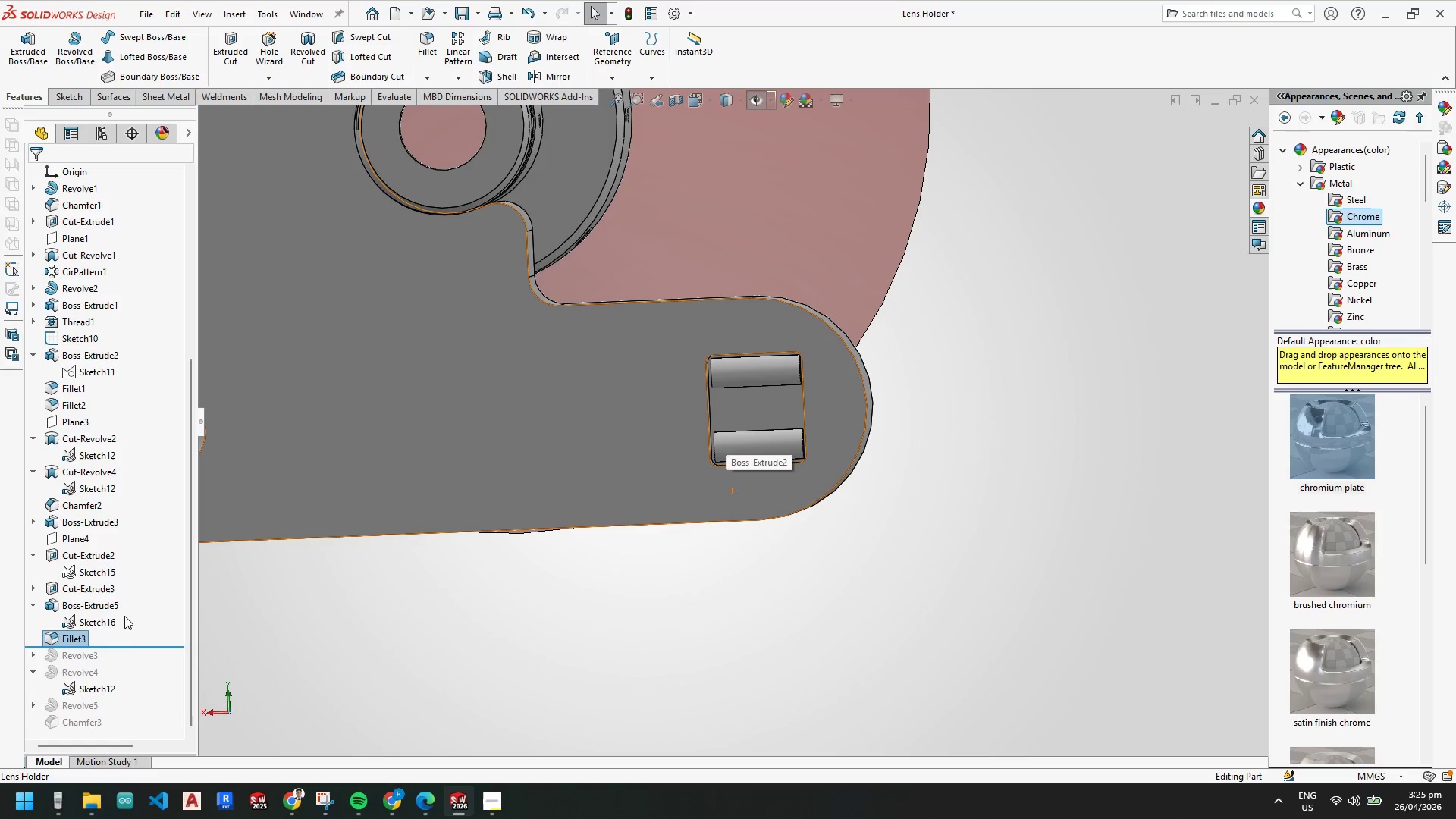 
scroll: coordinate [126, 631], scroll_direction: down, amount: 4.0
 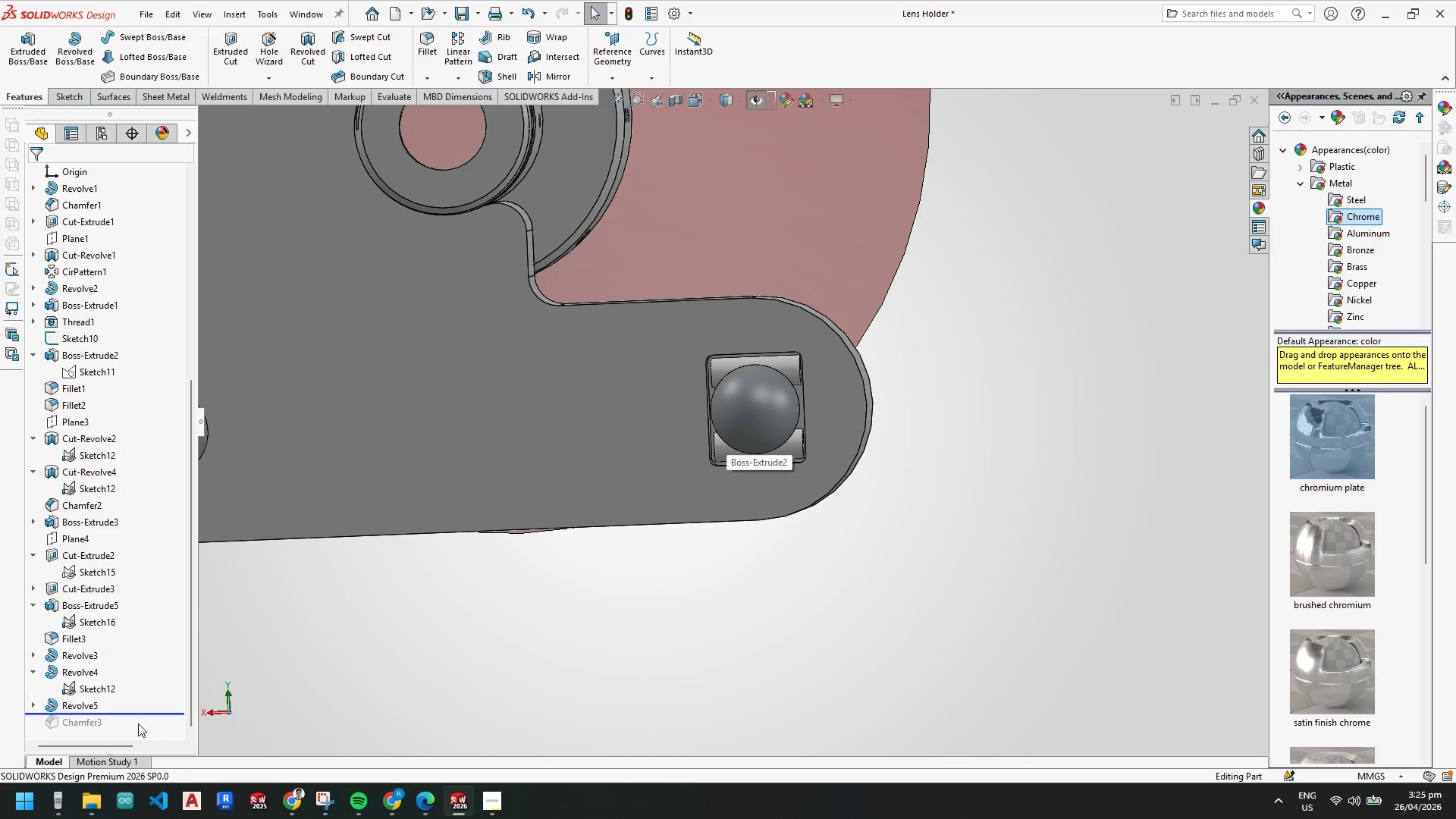 
left_click_drag(start_coordinate=[138, 714], to_coordinate=[138, 731])
 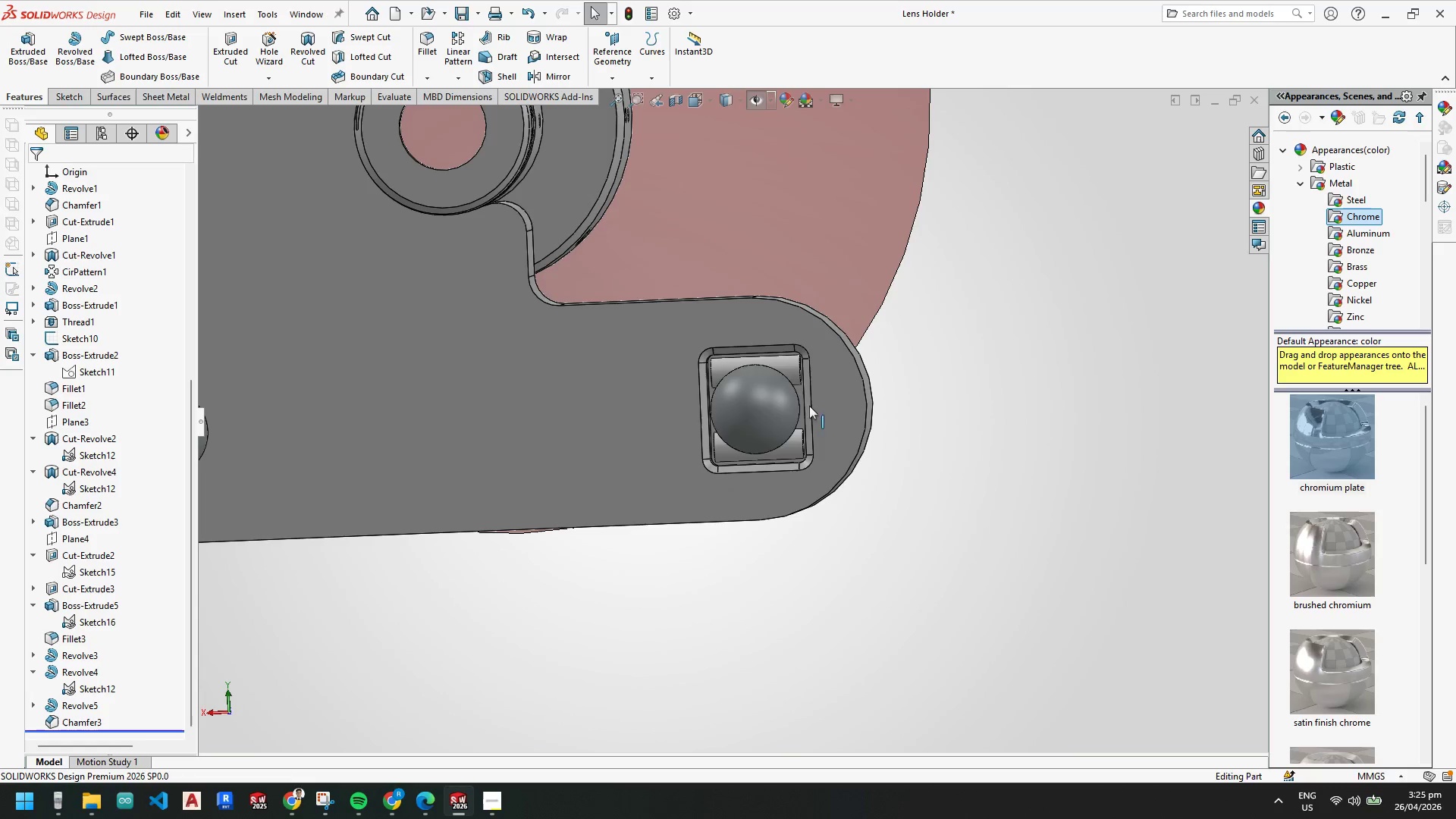 
scroll: coordinate [693, 376], scroll_direction: down, amount: 5.0
 